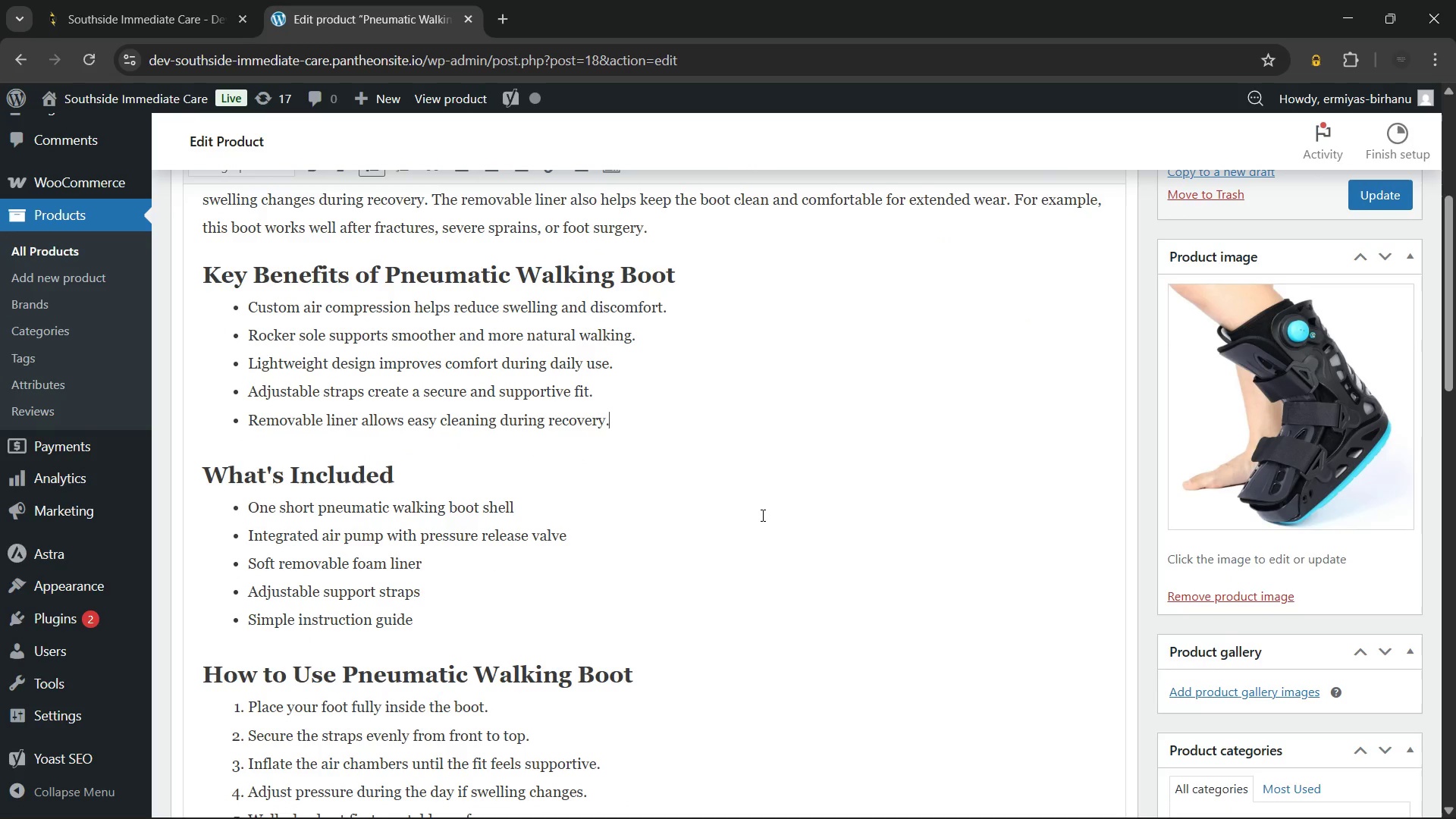 
wait(6.71)
 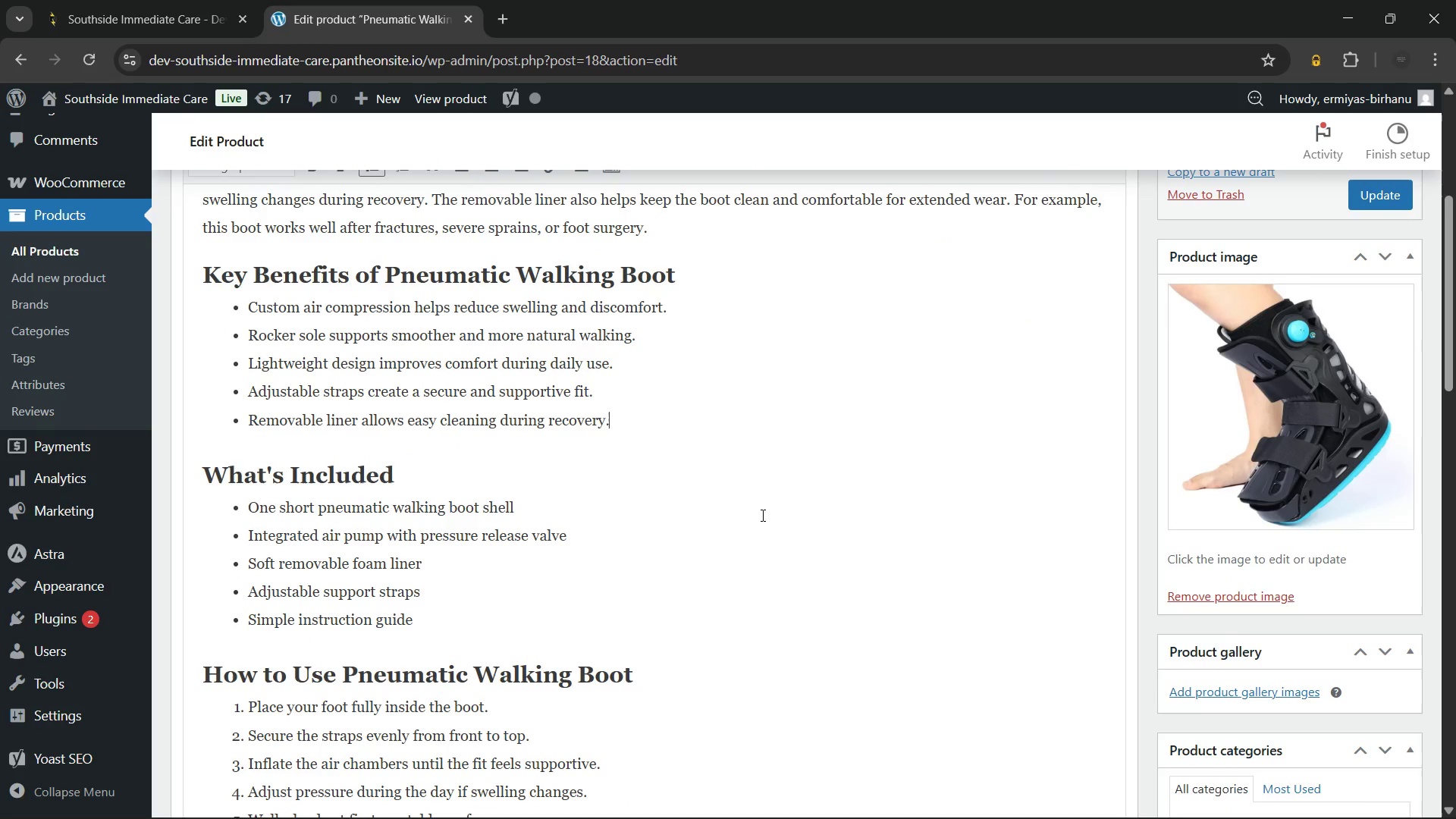 
scroll: coordinate [761, 515], scroll_direction: down, amount: 4.0
 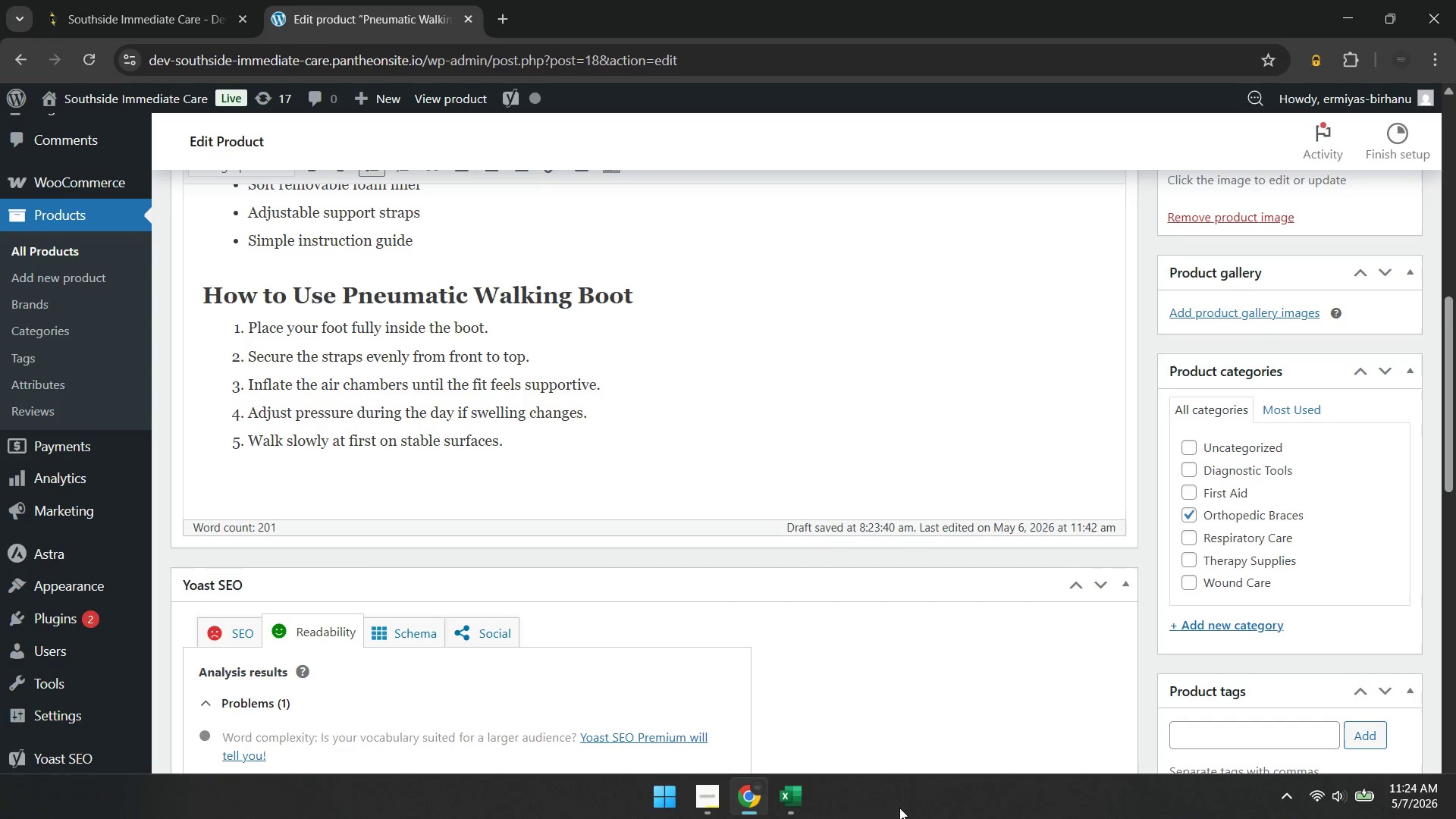 
left_click([797, 805])
 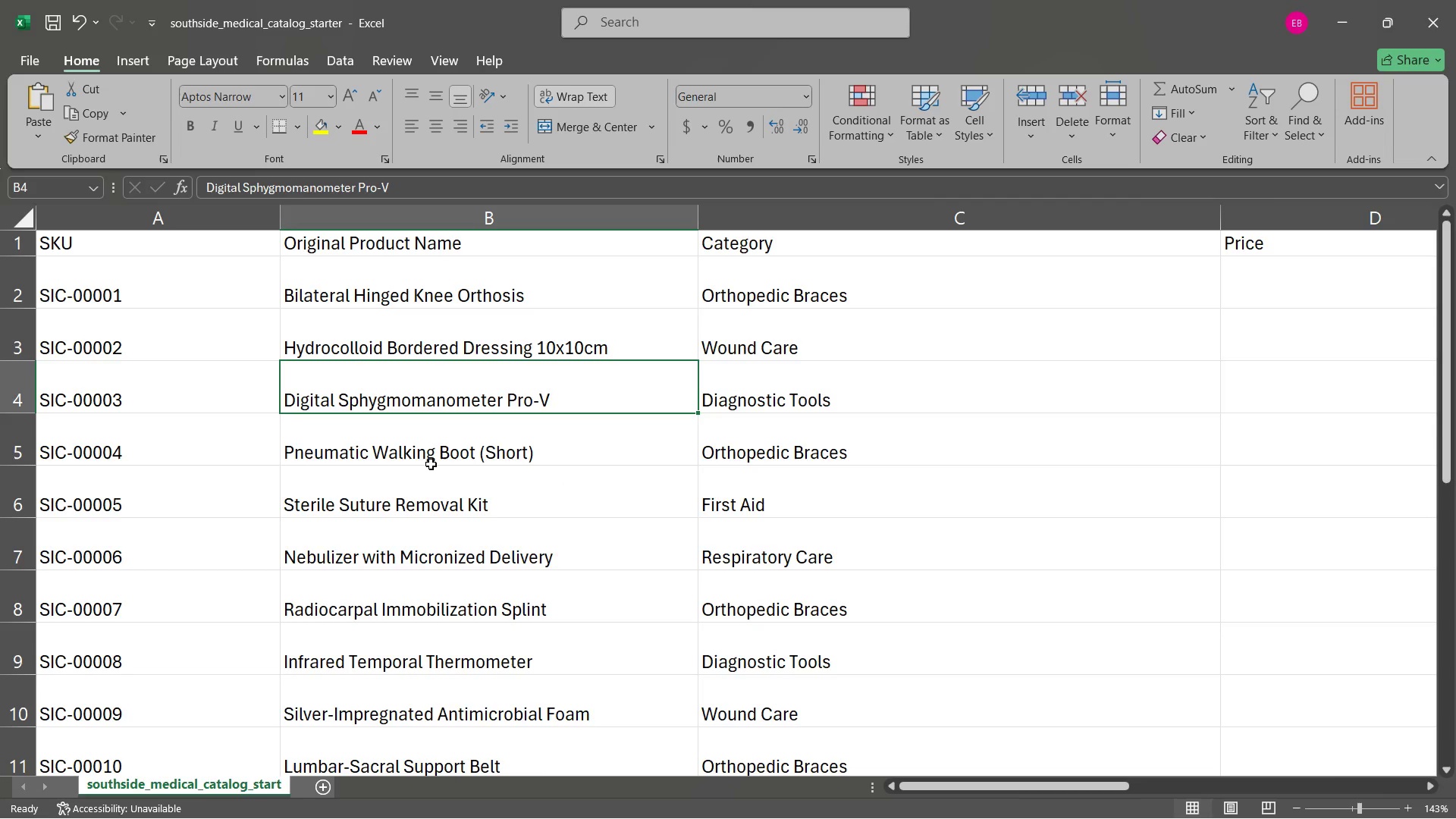 
left_click([435, 457])
 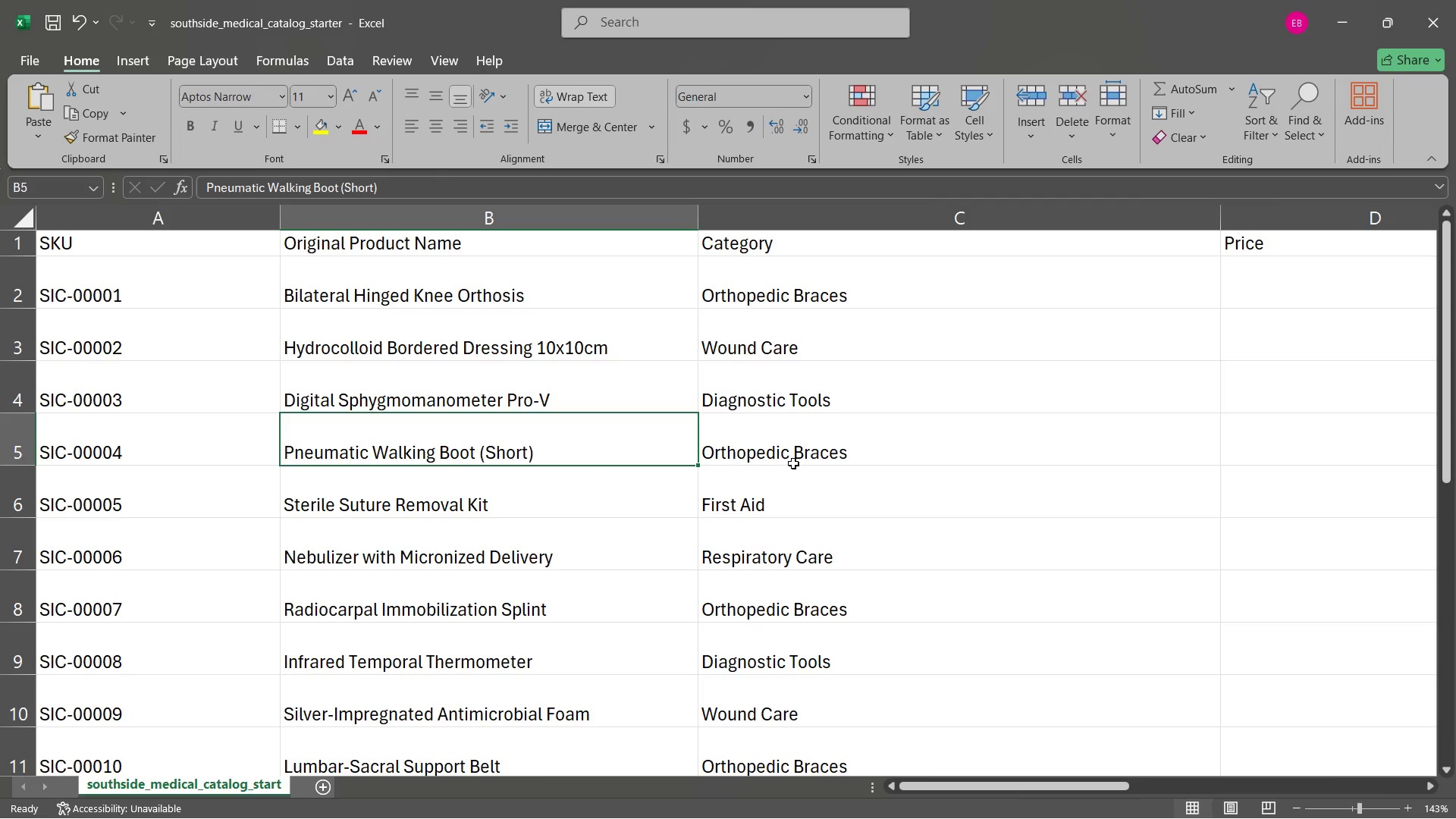 
left_click([793, 463])
 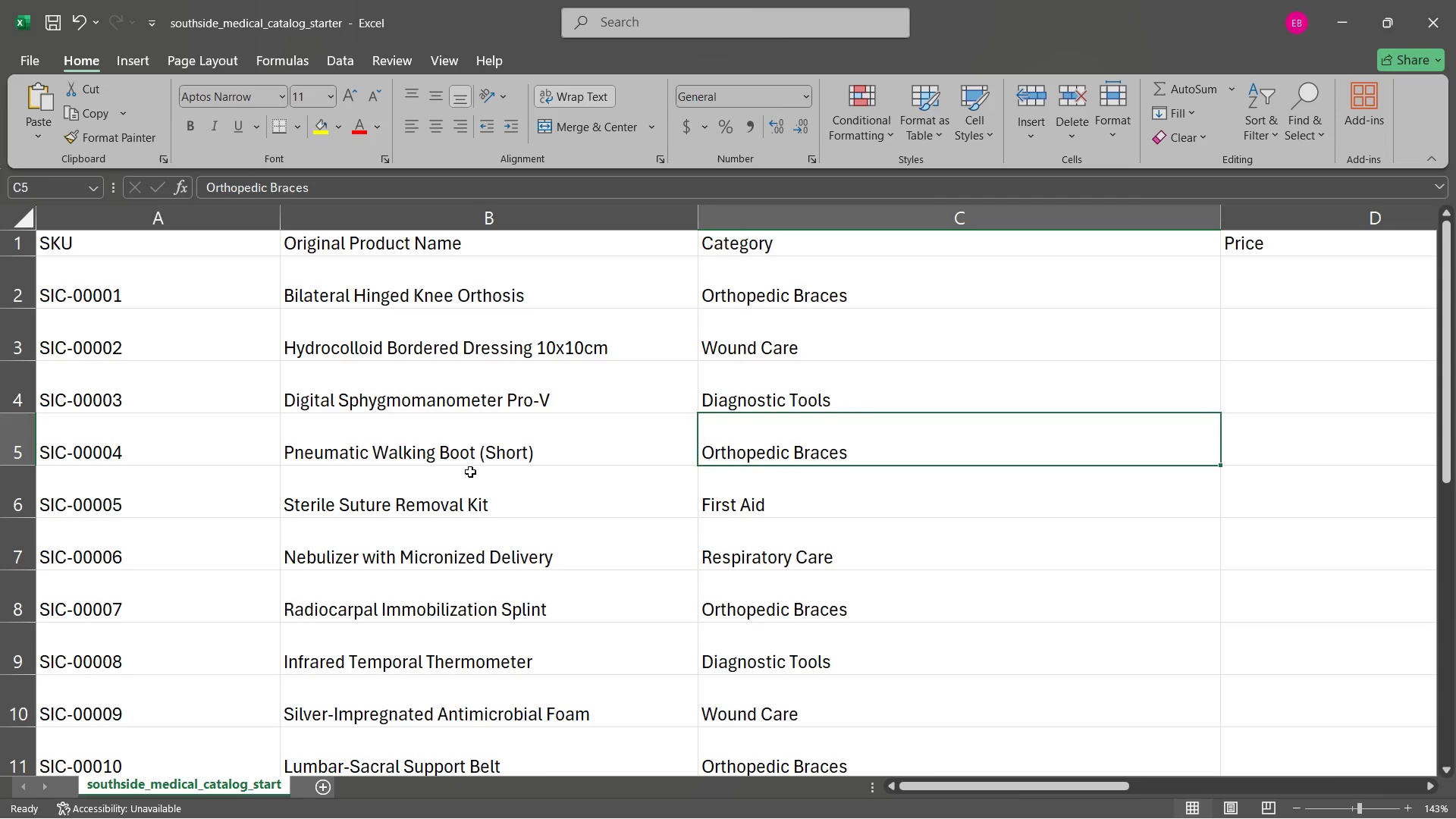 
left_click([470, 472])
 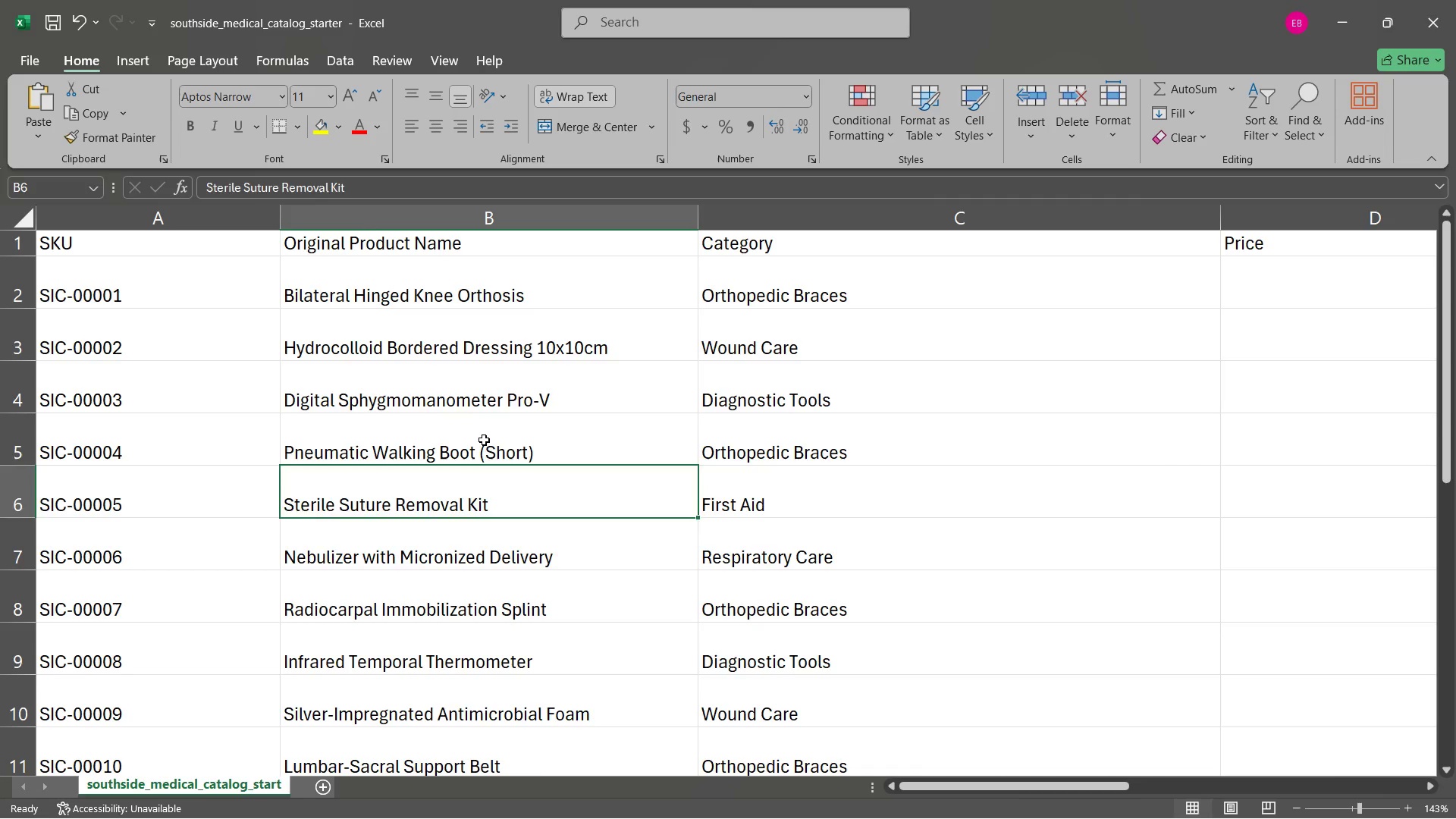 
left_click([484, 440])
 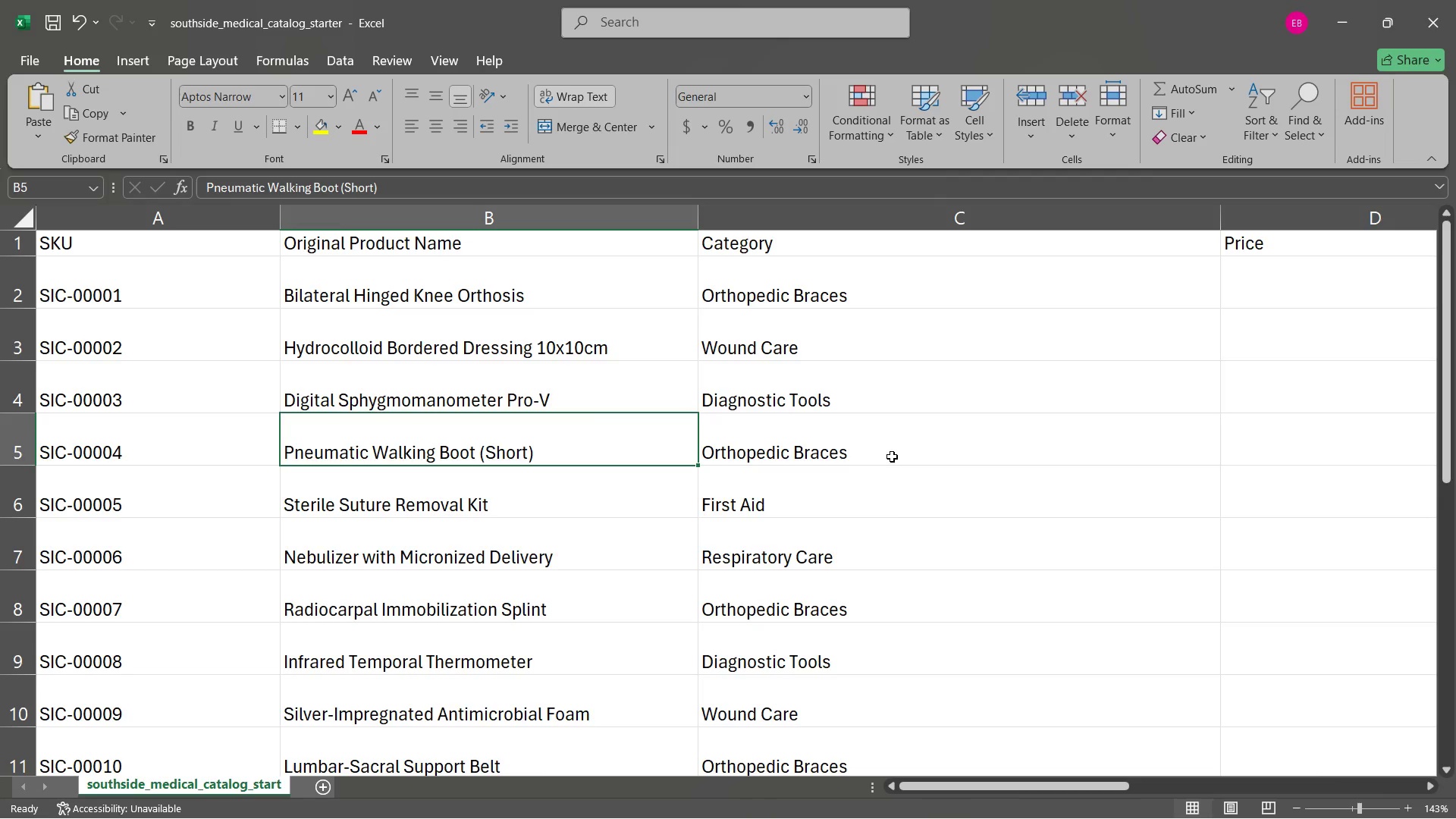 
left_click([761, 795])
 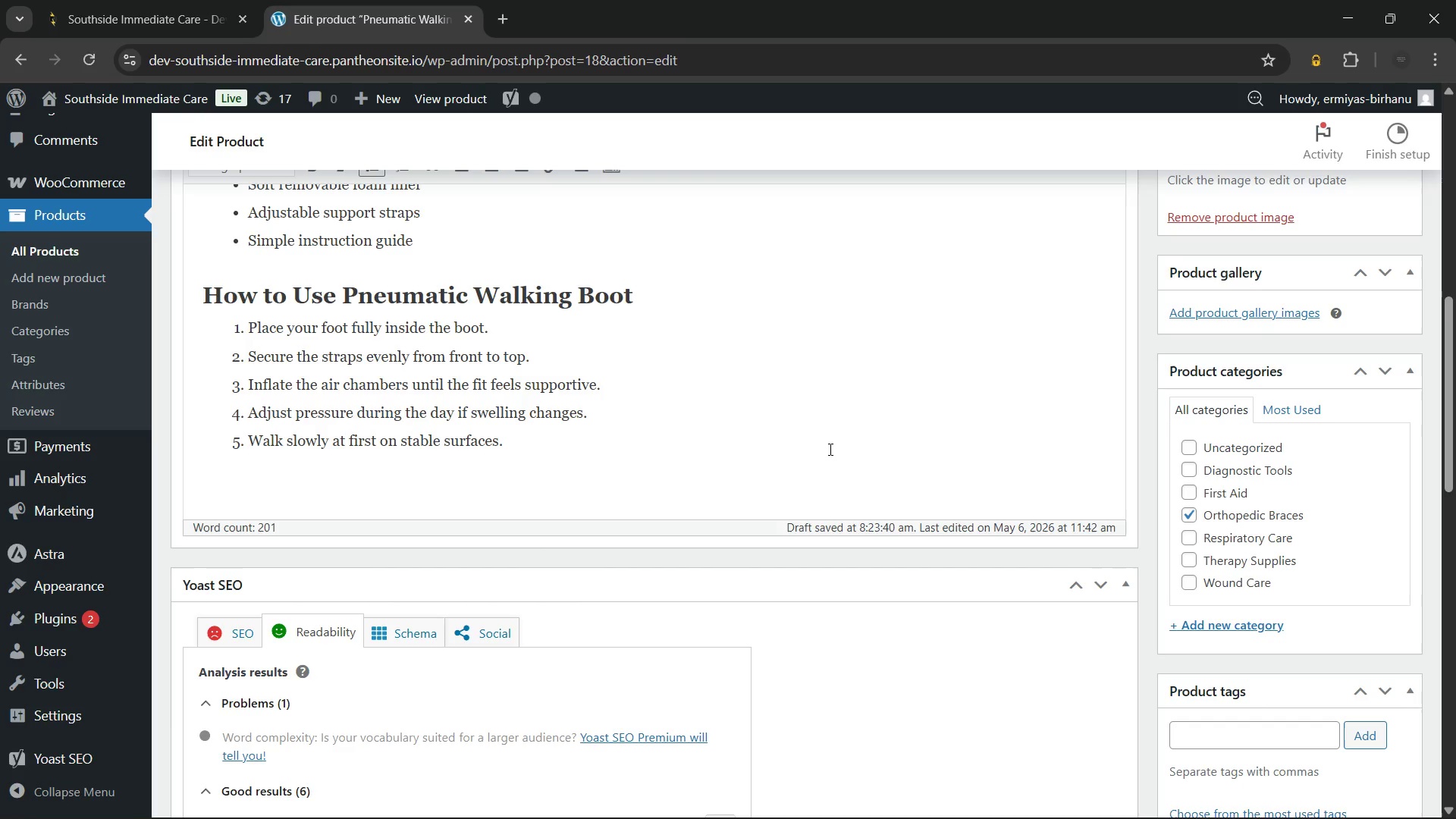 
wait(41.95)
 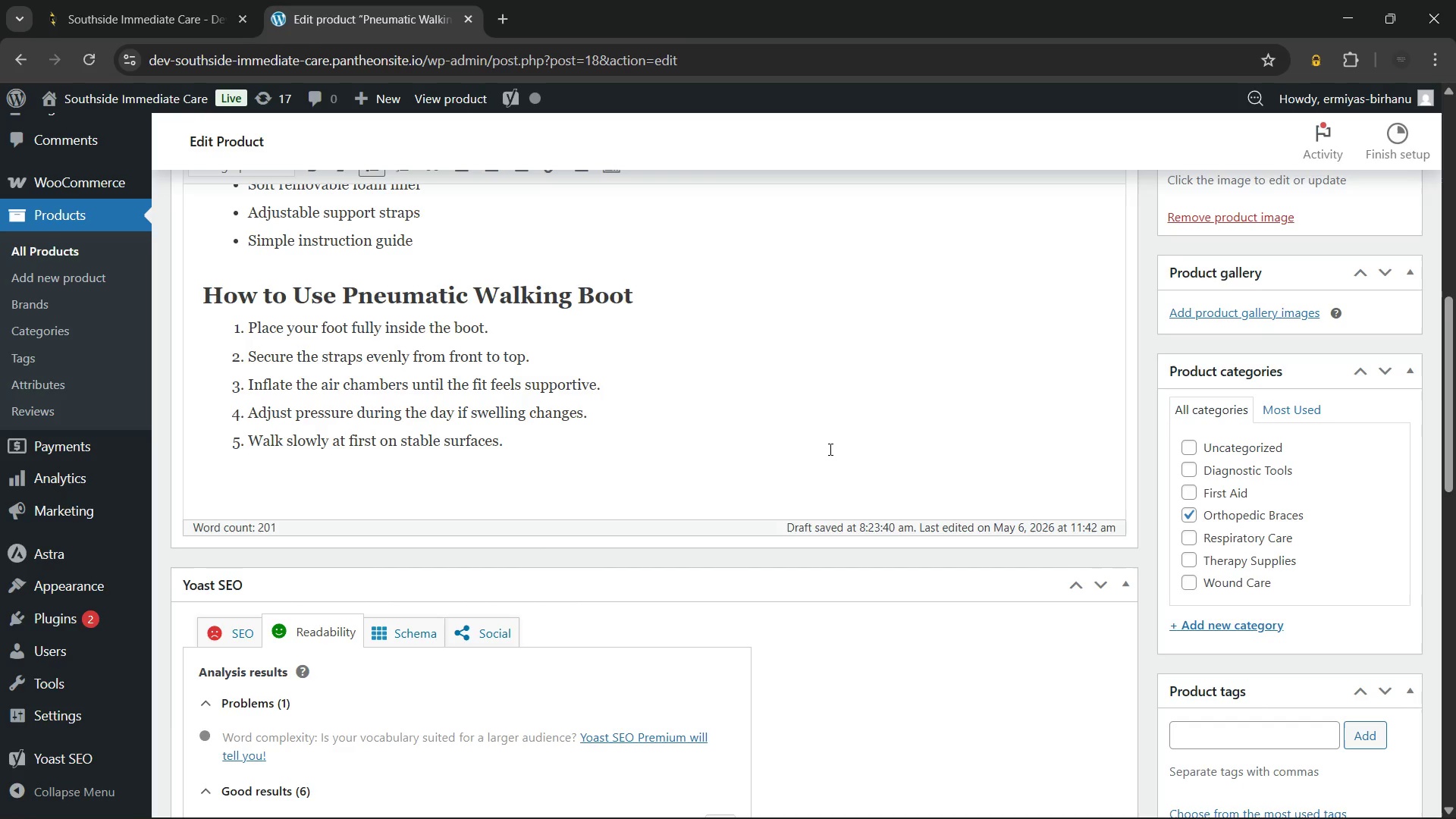 
scroll: coordinate [767, 467], scroll_direction: down, amount: 3.0
 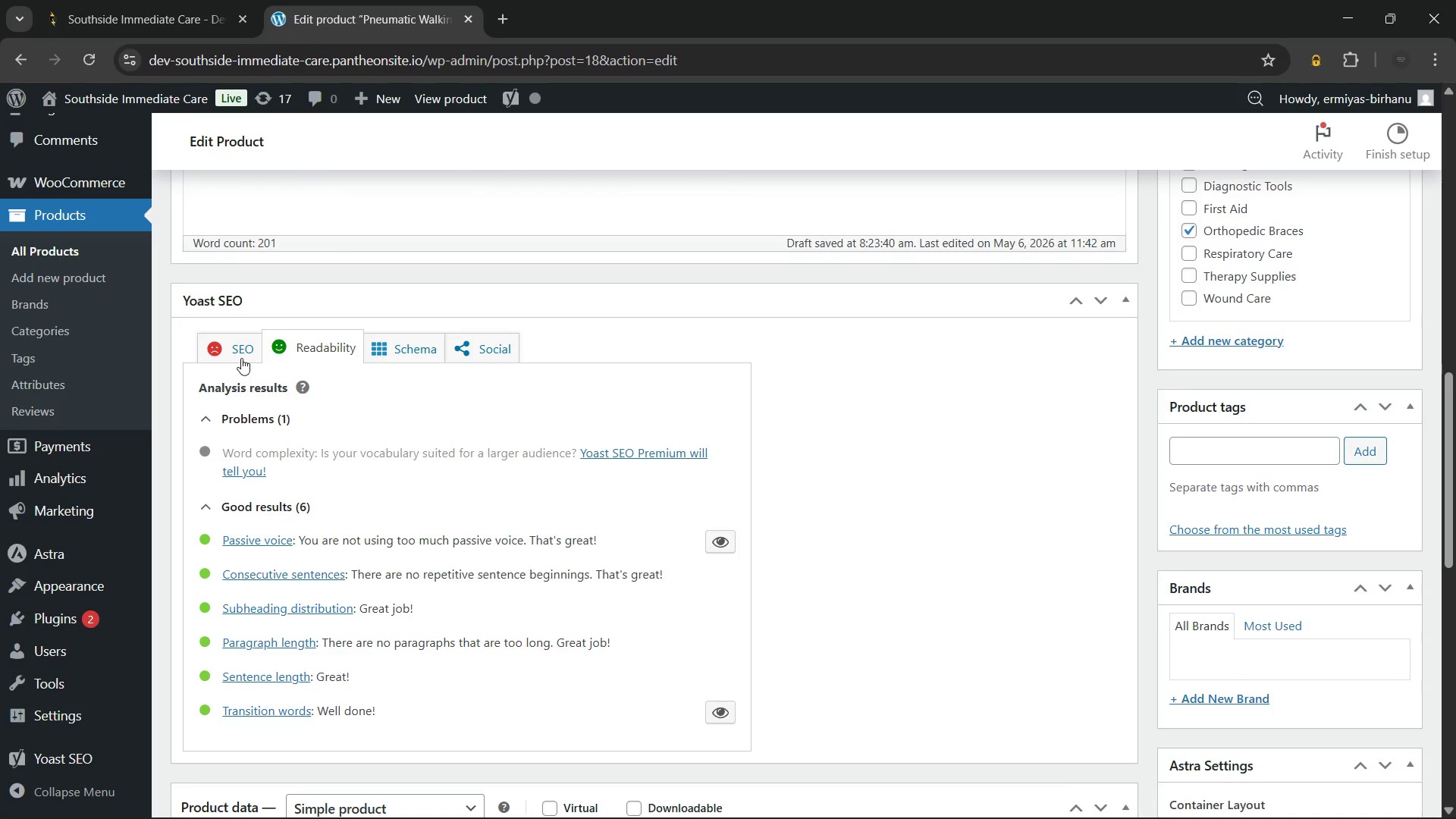 
left_click([237, 349])
 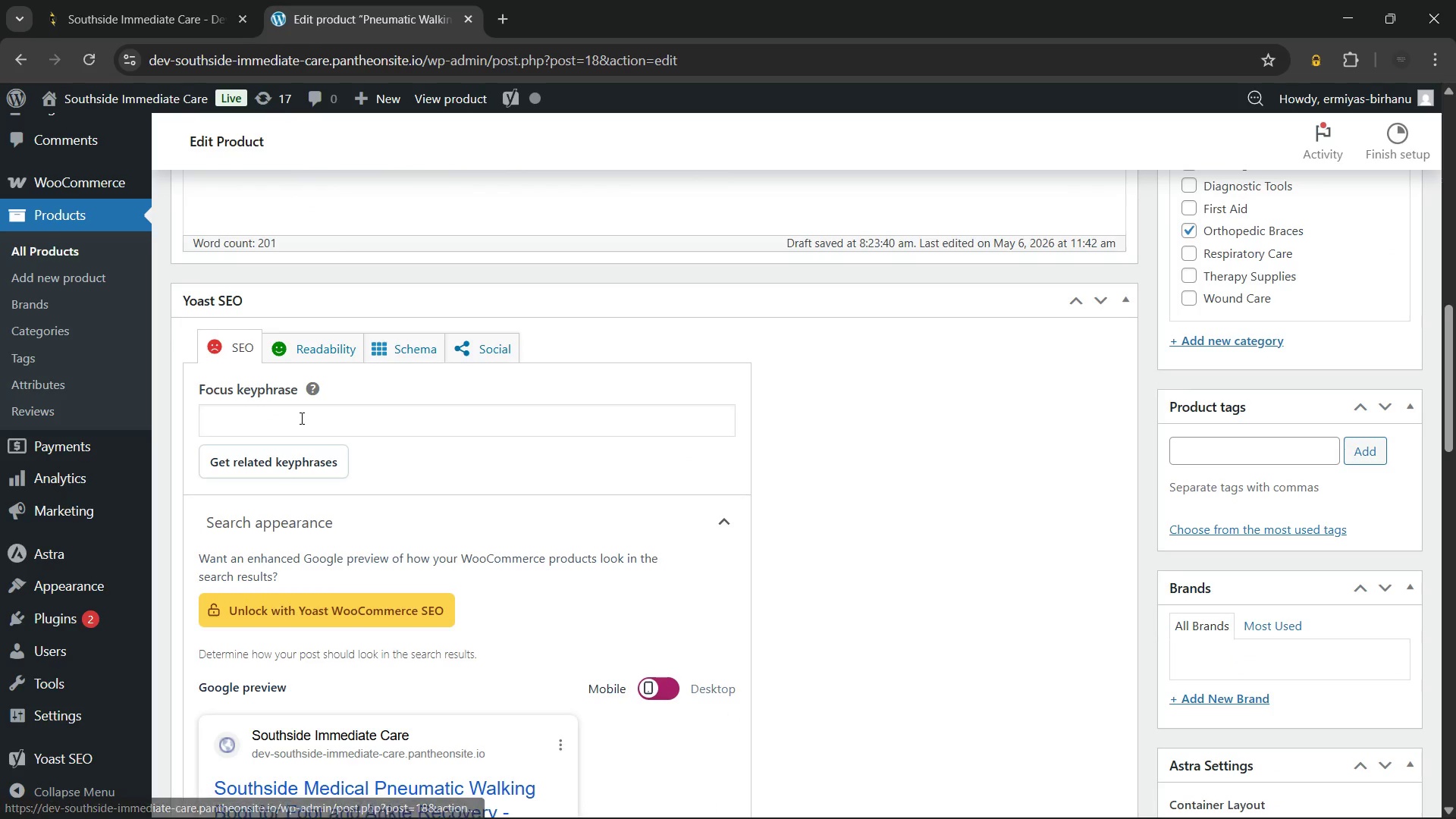 
left_click([302, 418])
 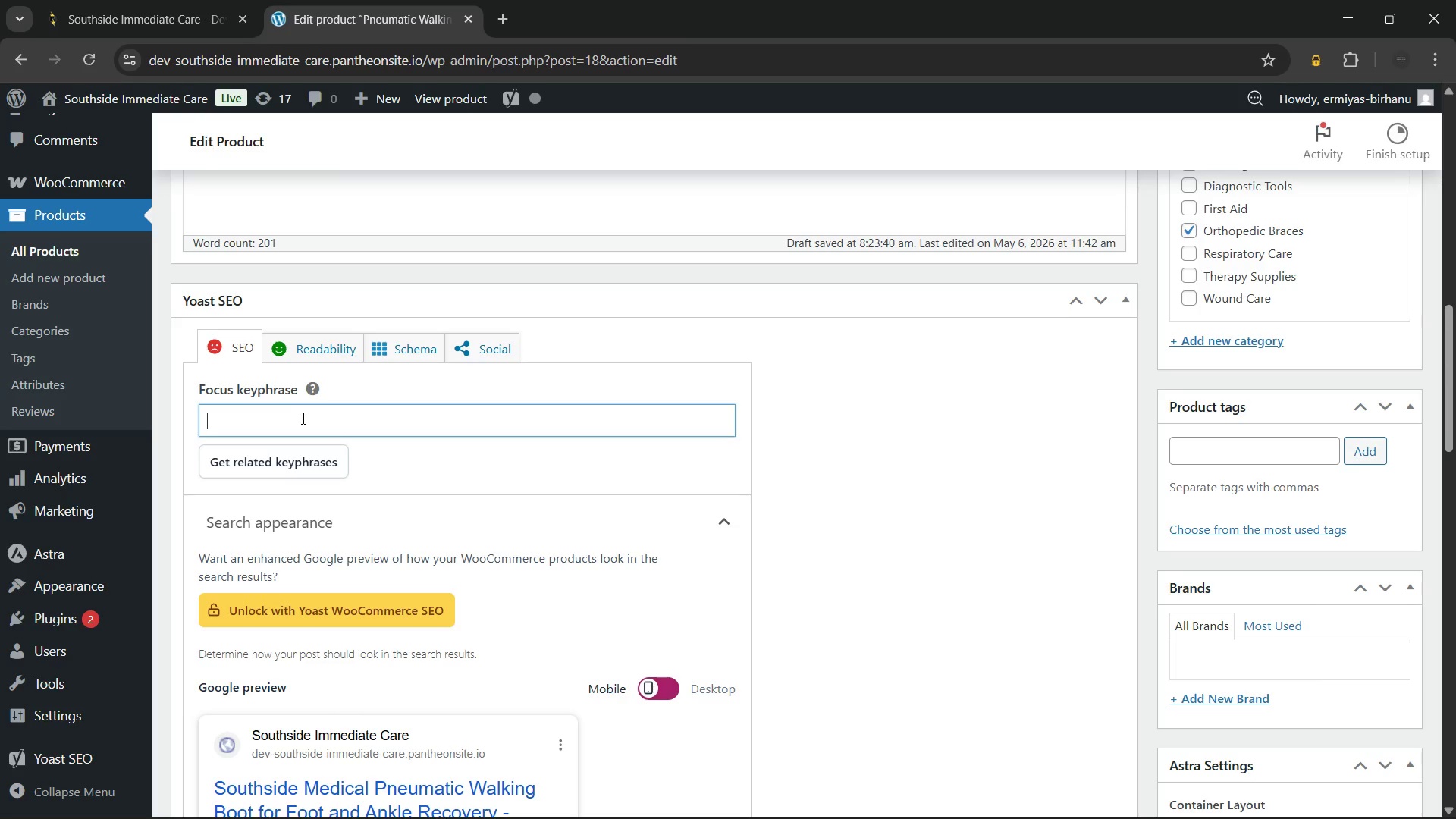 
wait(20.08)
 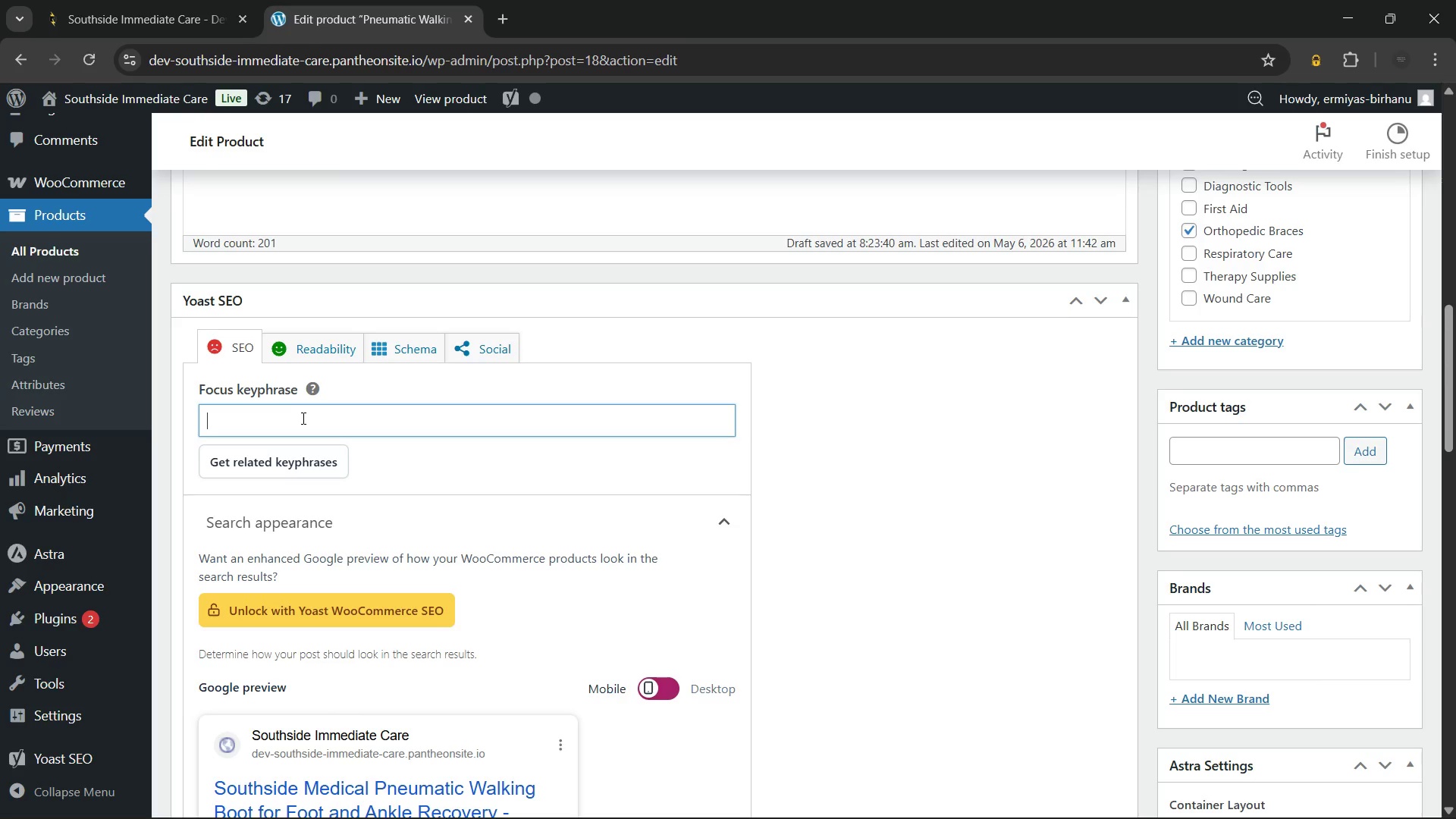 
key(Shift+ShiftLeft)
 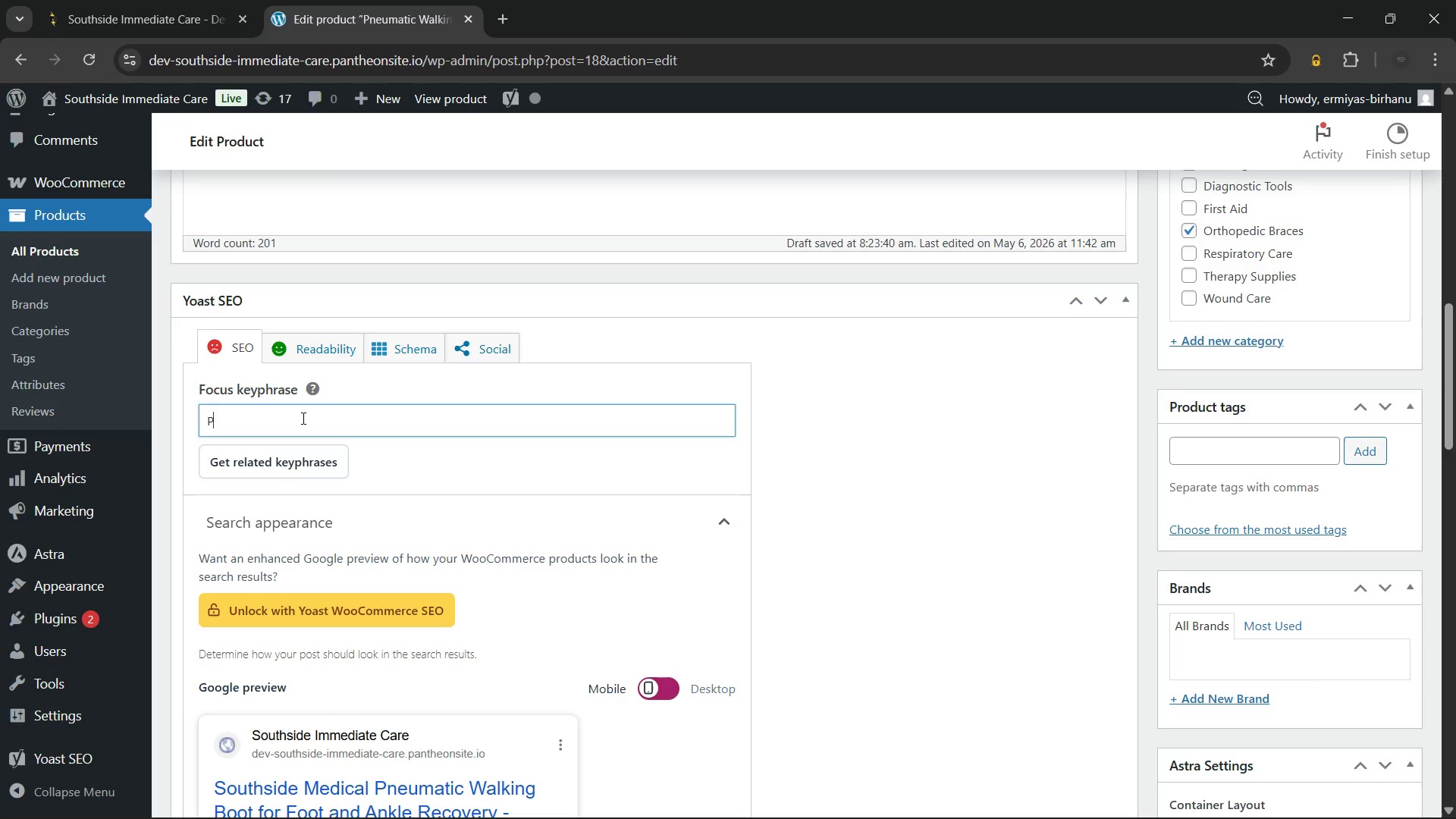 
key(Shift+P)
 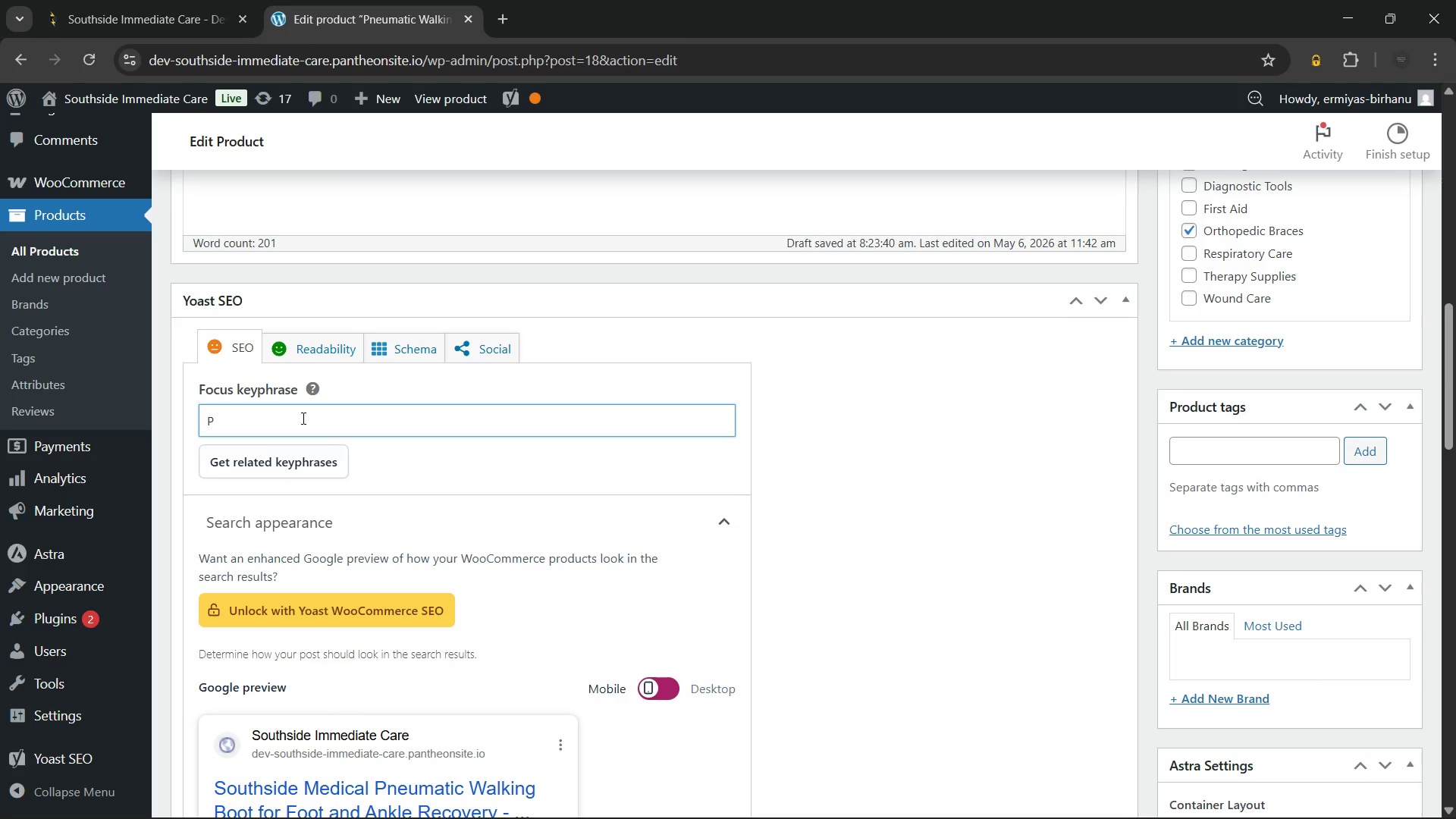 
type(neumatic walking boot)
 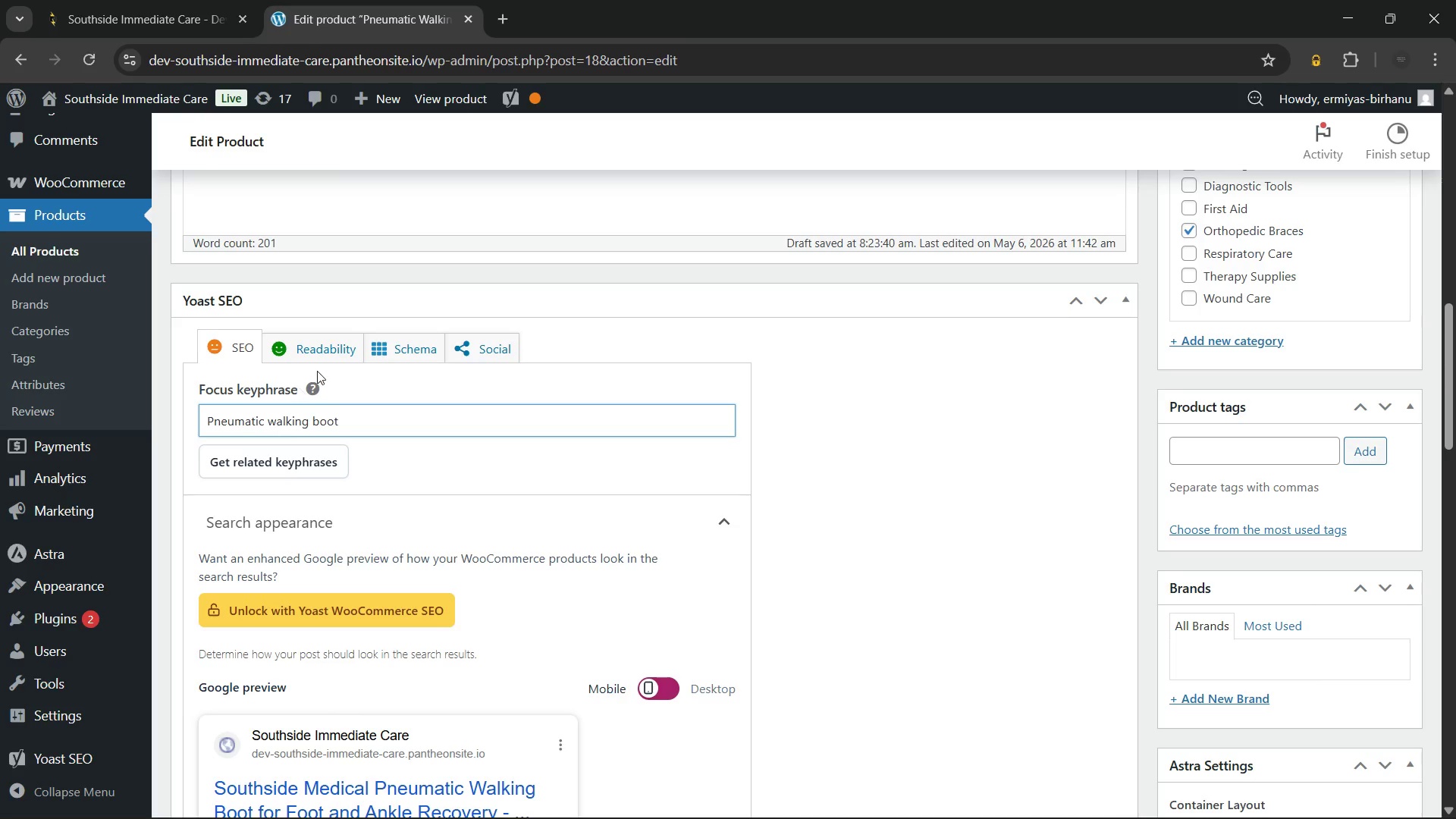 
scroll: coordinate [520, 399], scroll_direction: down, amount: 4.0
 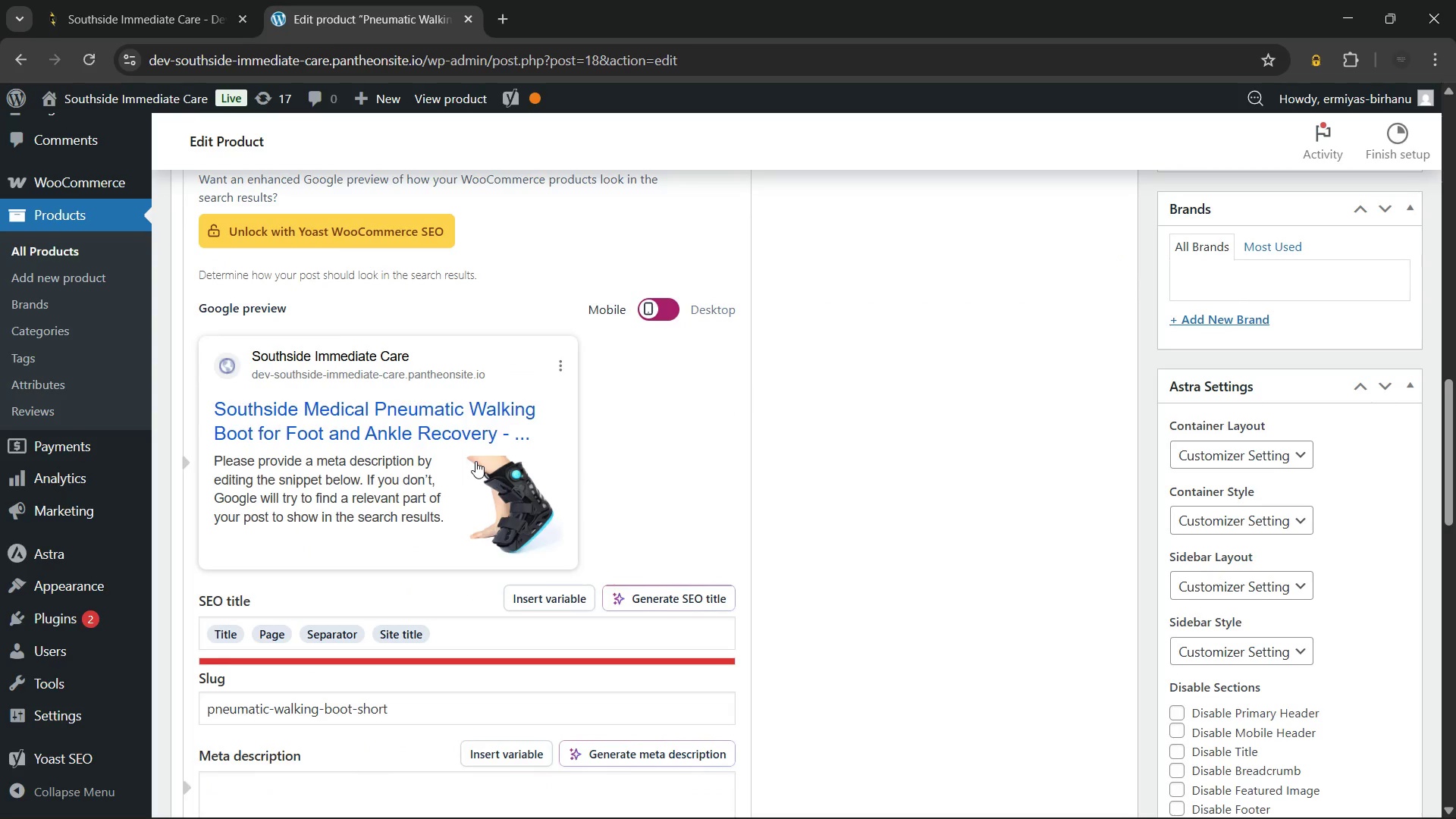 
scroll: coordinate [475, 461], scroll_direction: none, amount: 0.0
 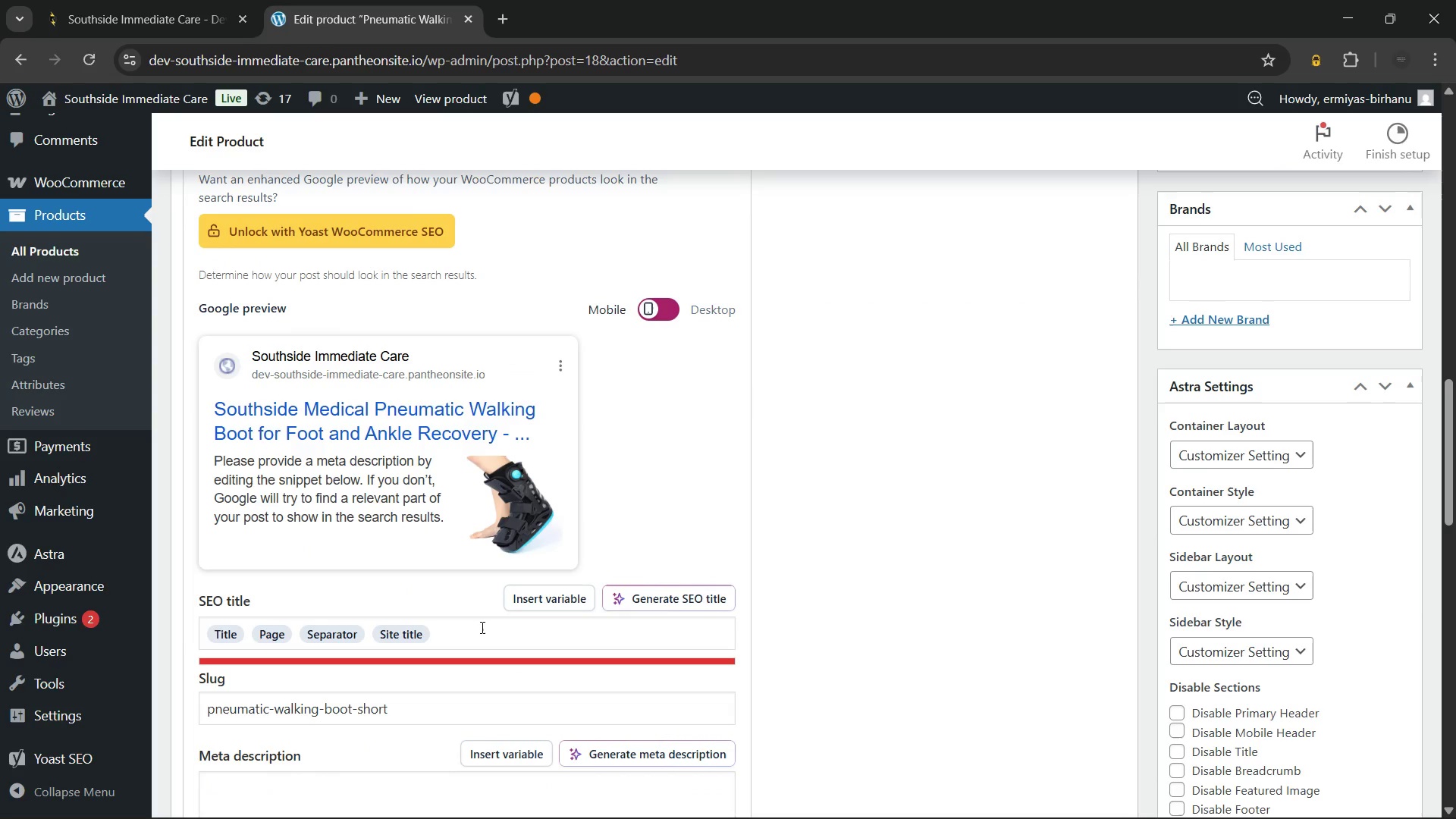 
left_click([481, 627])
 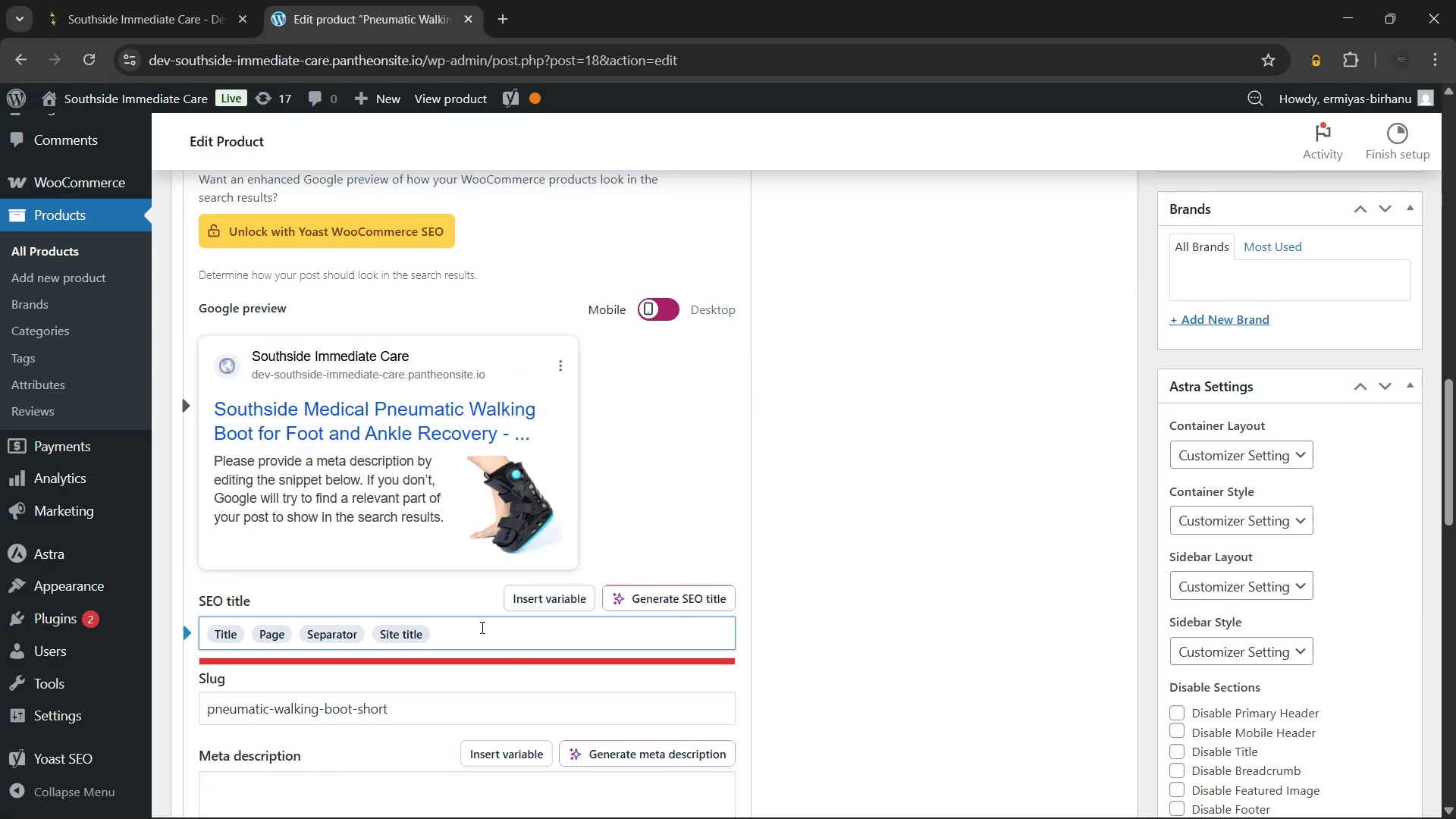 
key(Backspace)
 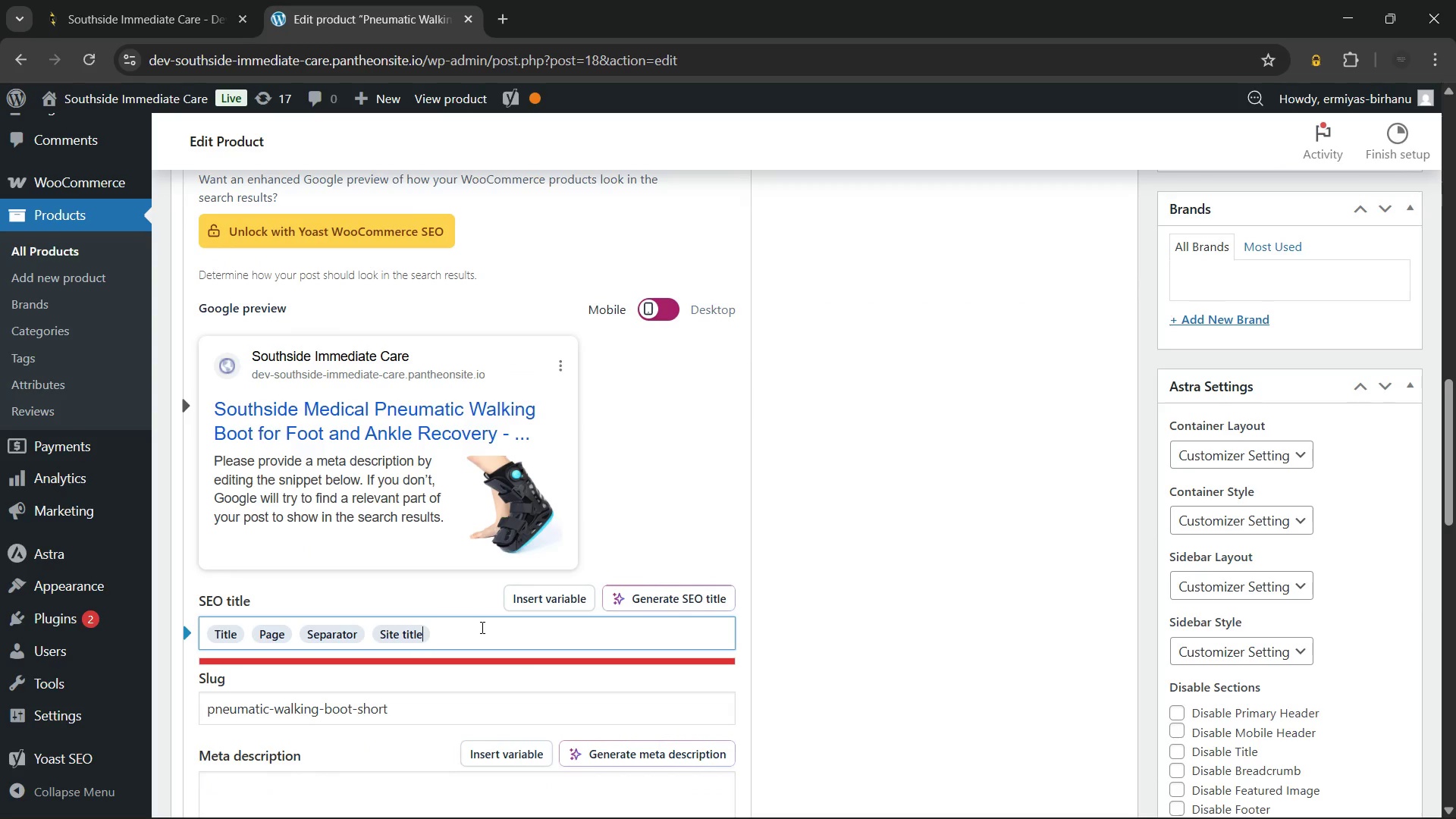 
key(Backspace)
 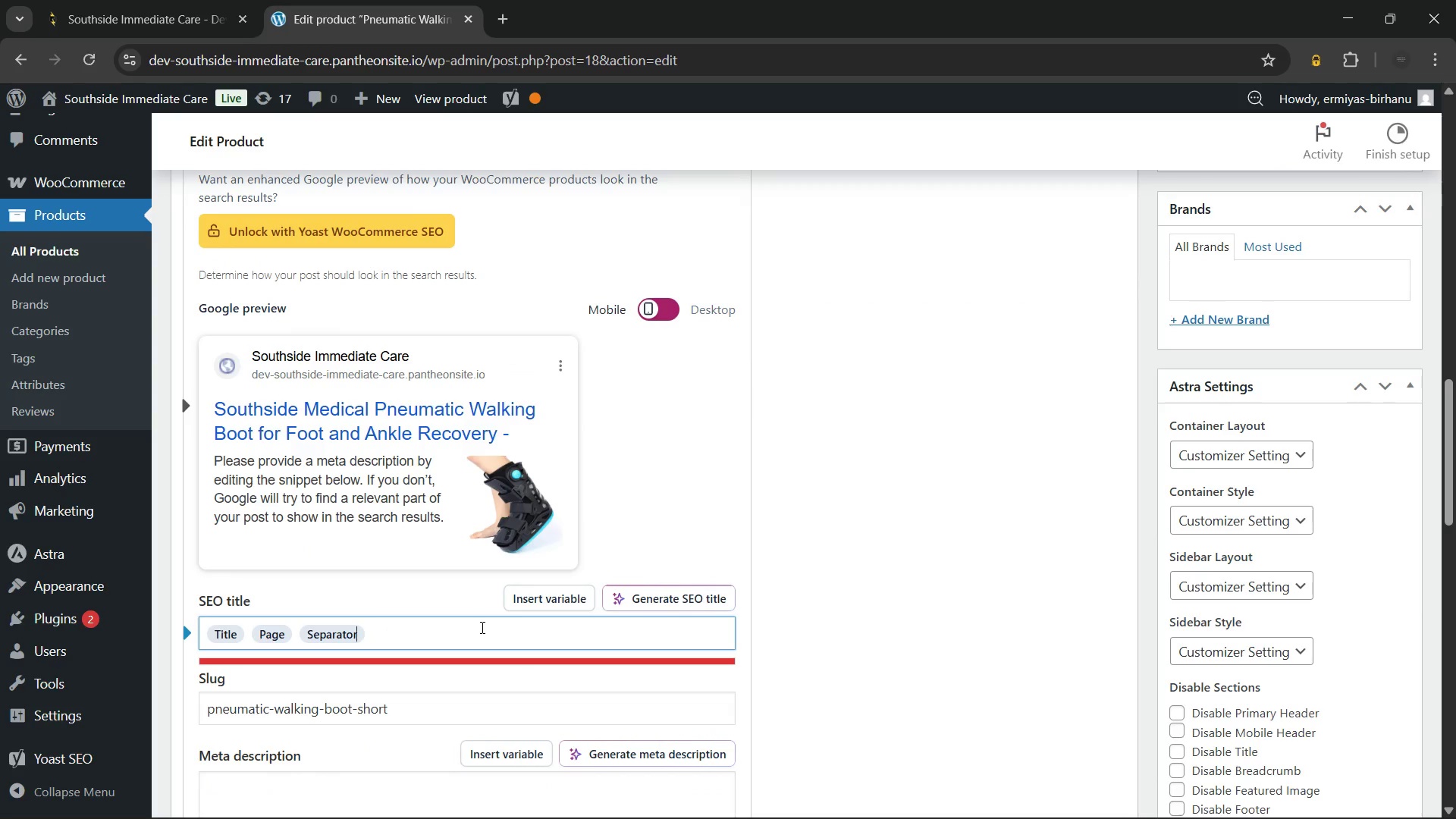 
key(Backspace)
 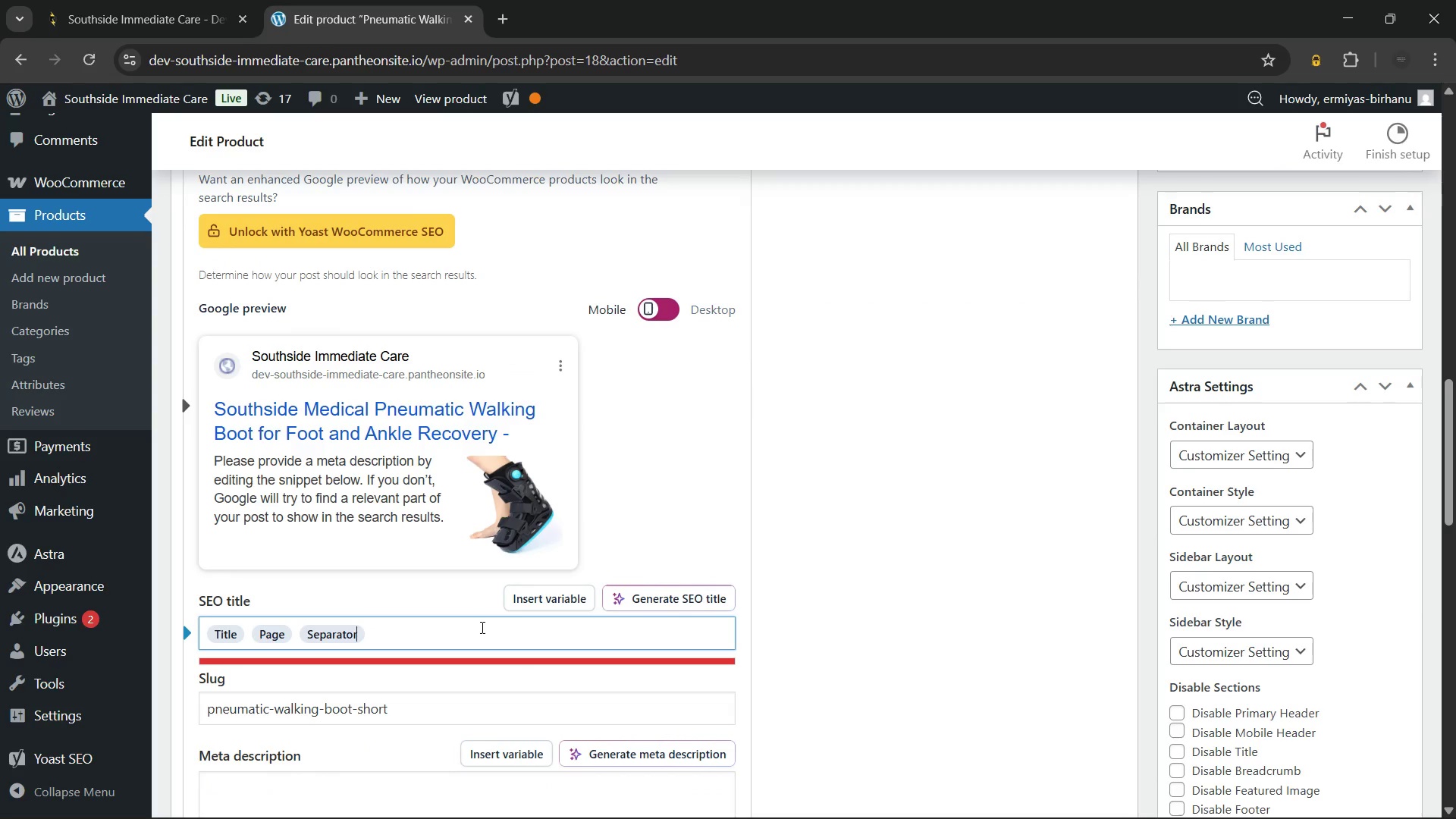 
key(Backspace)
 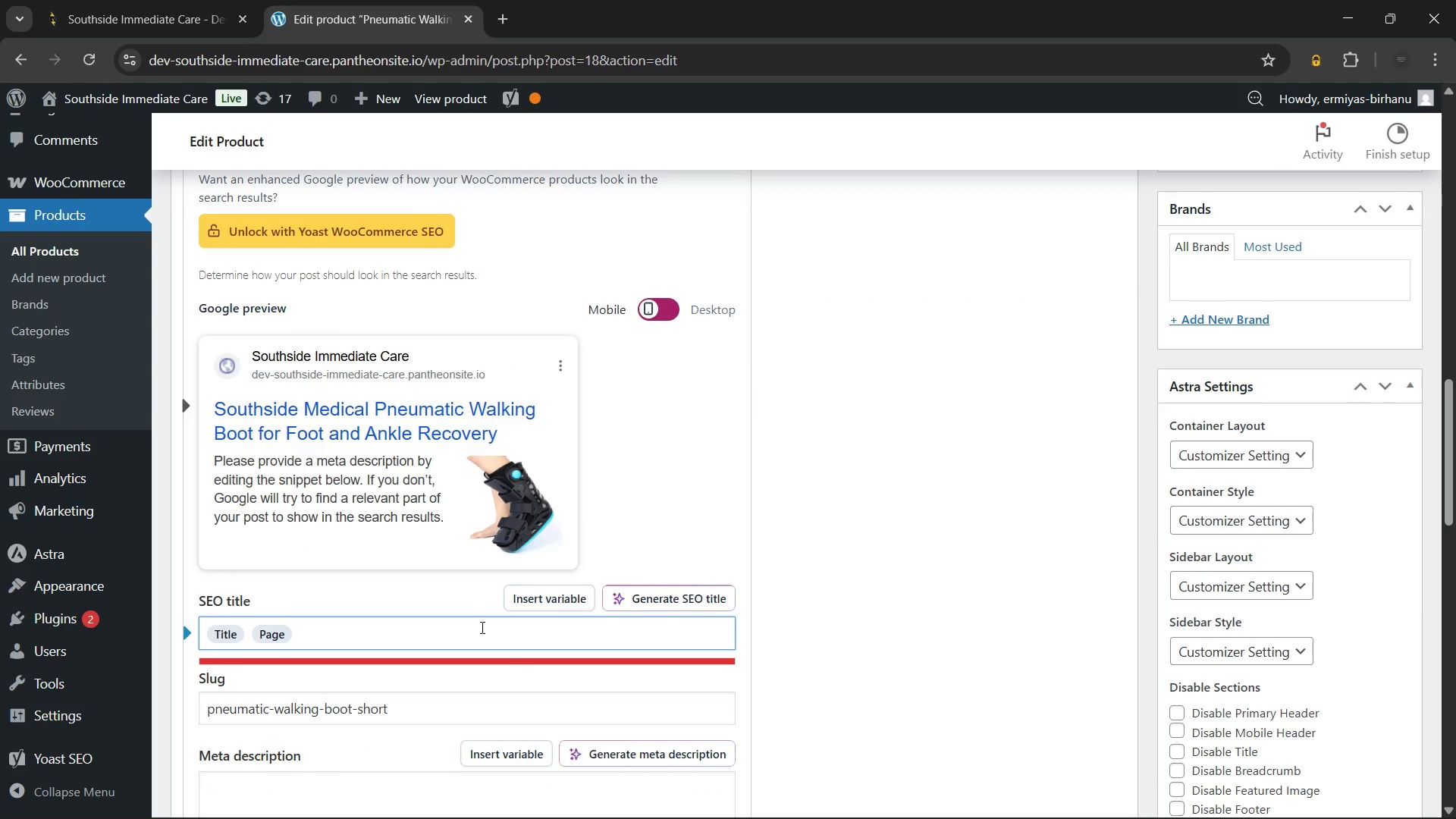 
key(Backspace)
 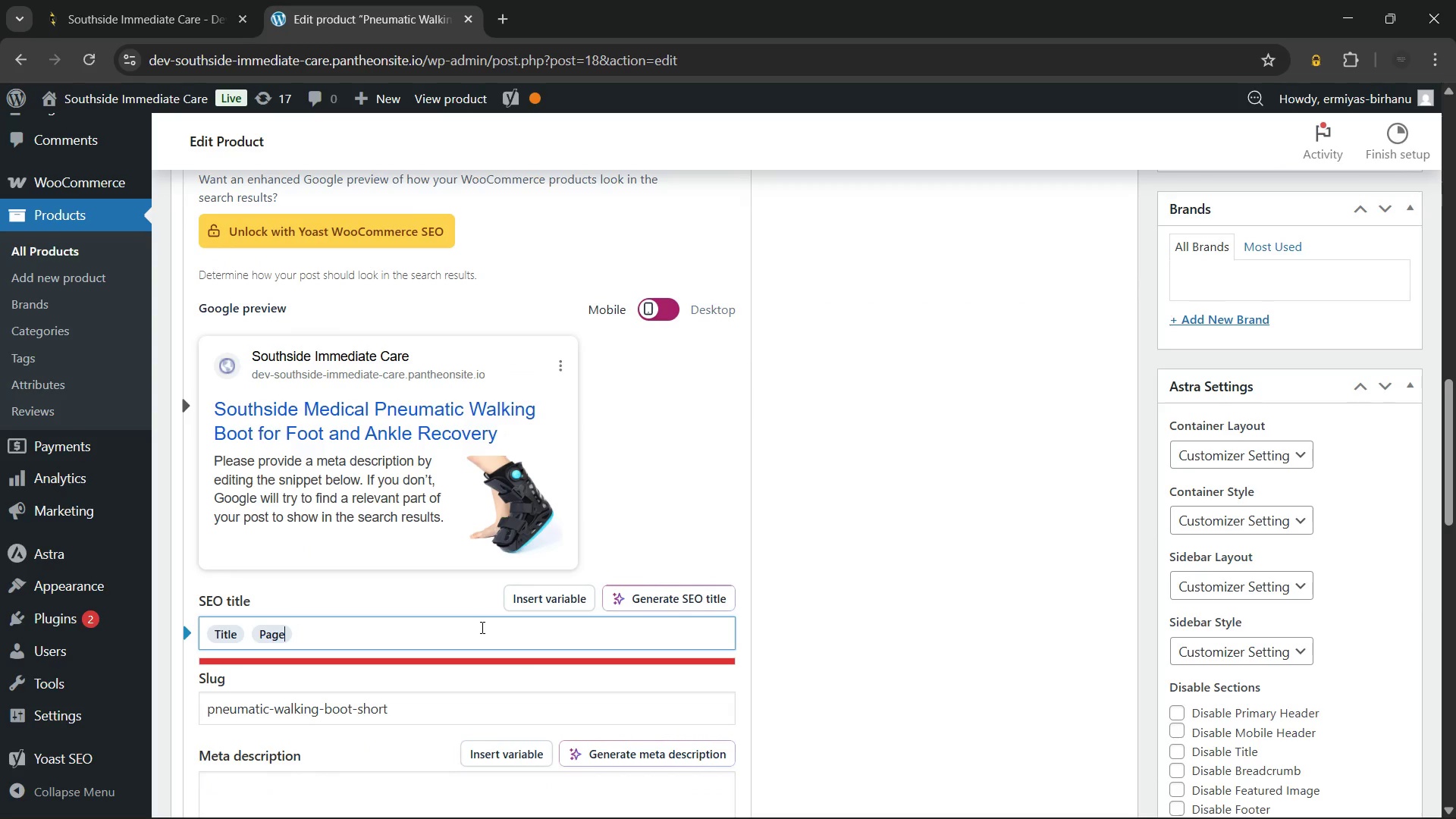 
key(Backspace)
 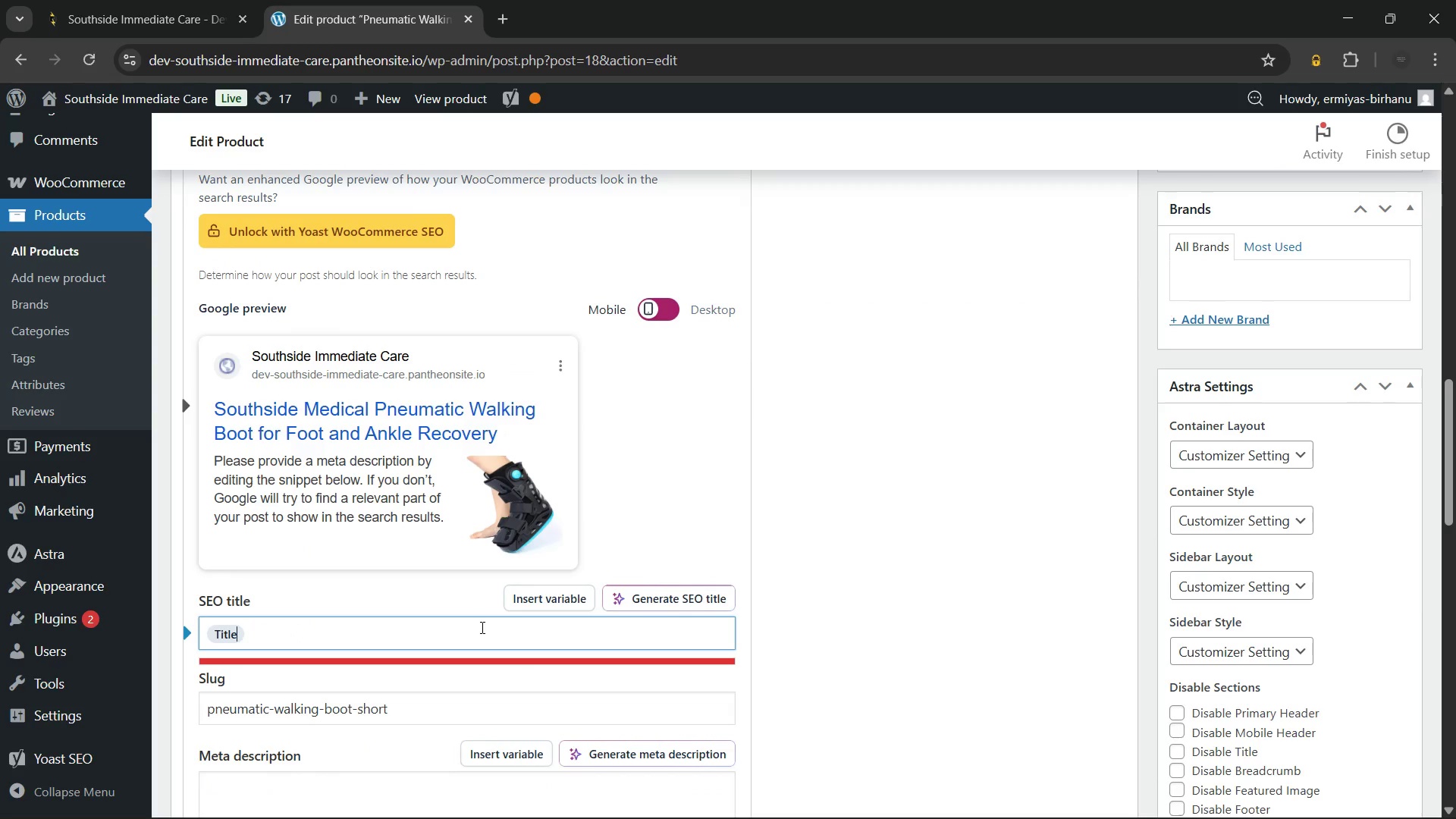 
key(Backspace)
 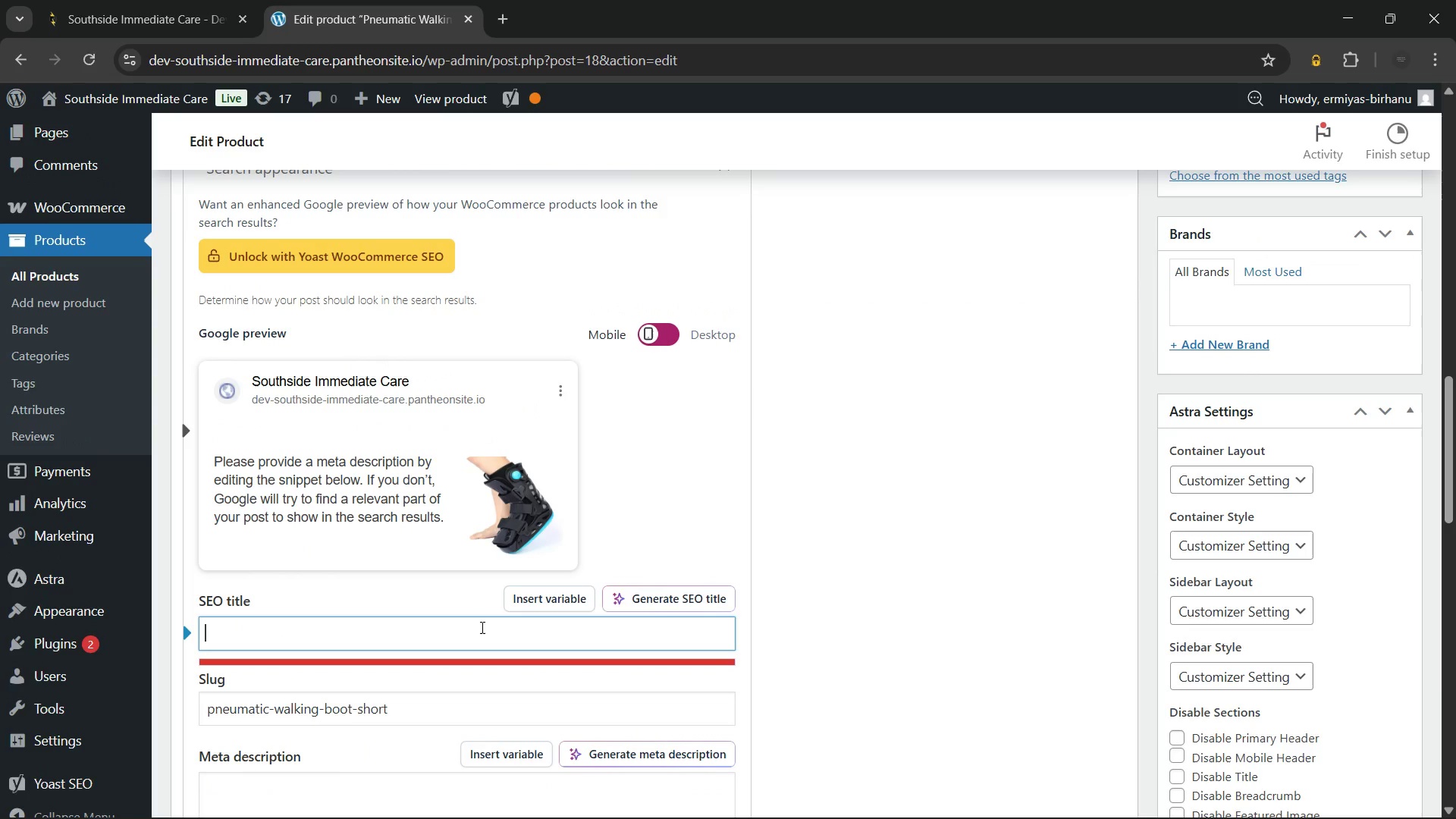 
key(Backspace)
 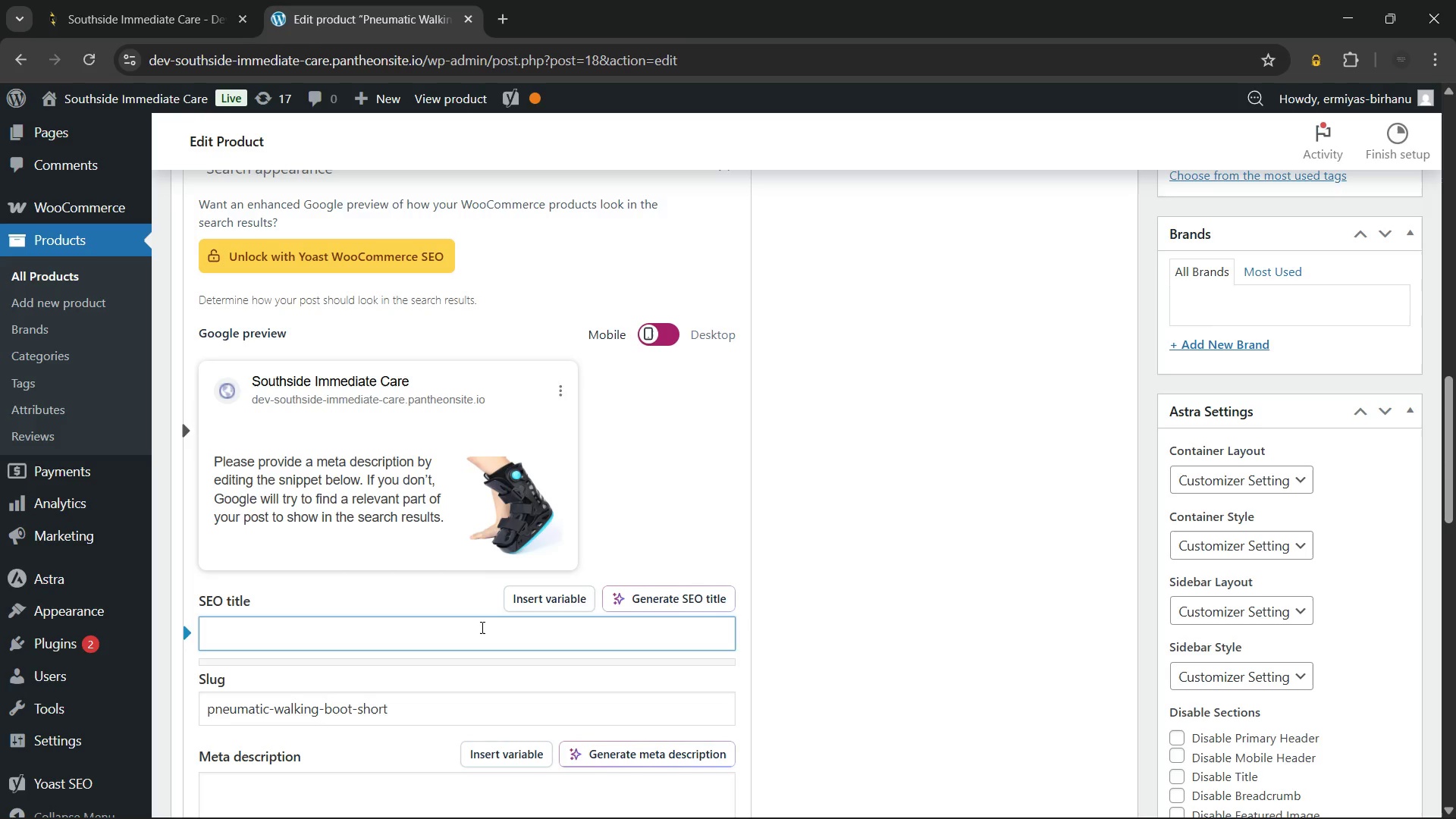 
wait(5.44)
 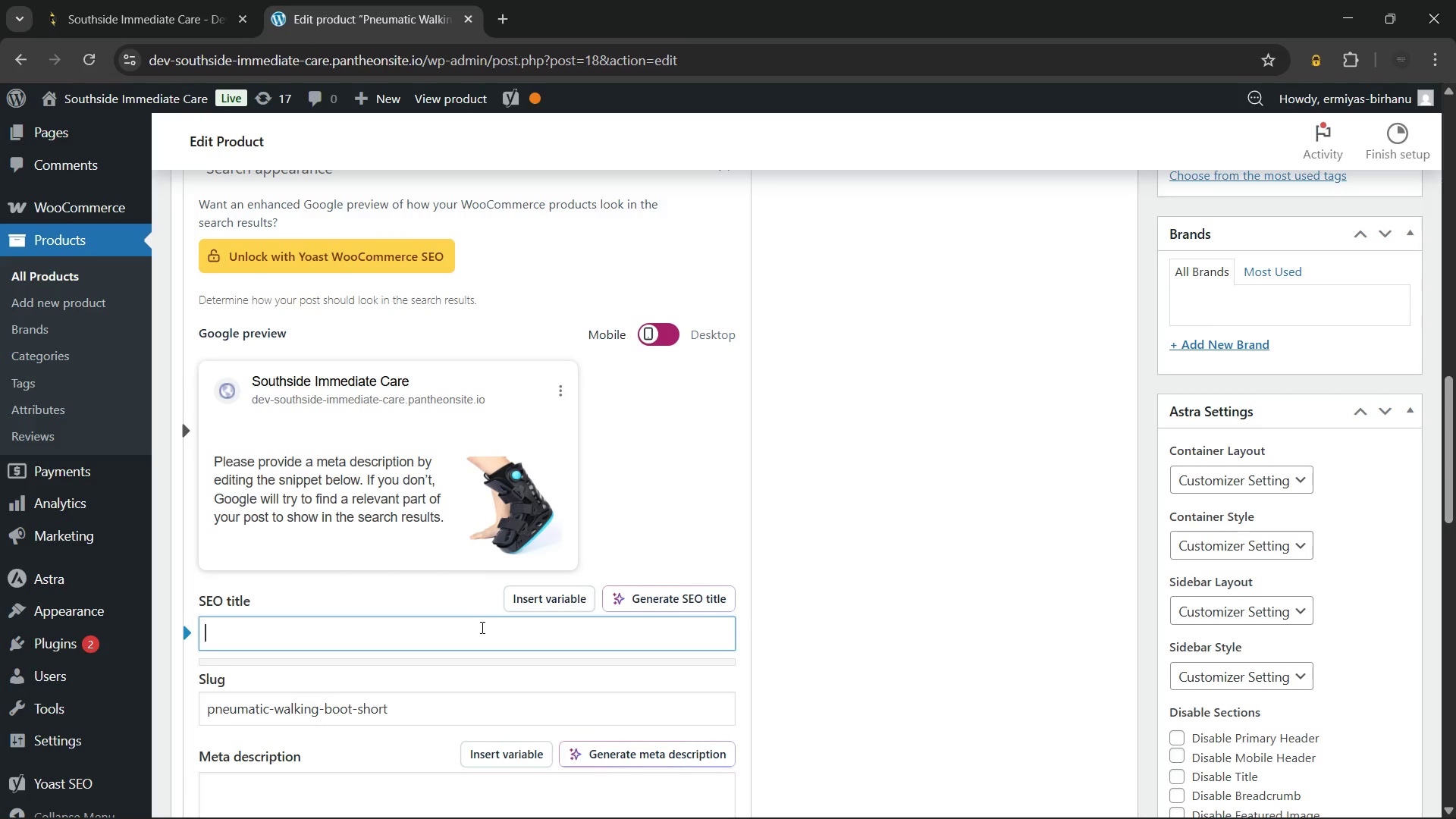 
type(Pneumatic Walking Boot for Foot Recovery | Southside)
 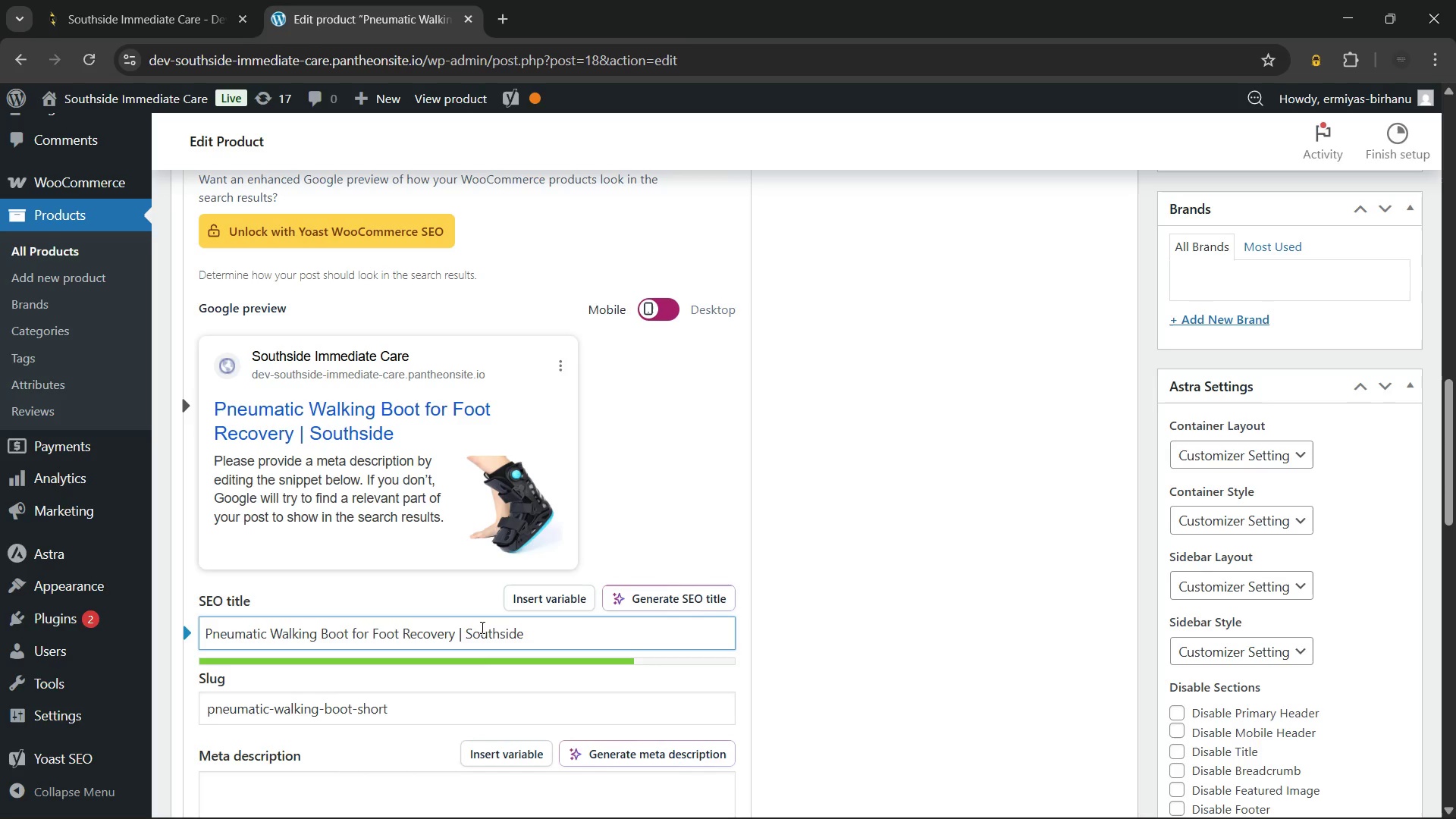 
type( Medical)
 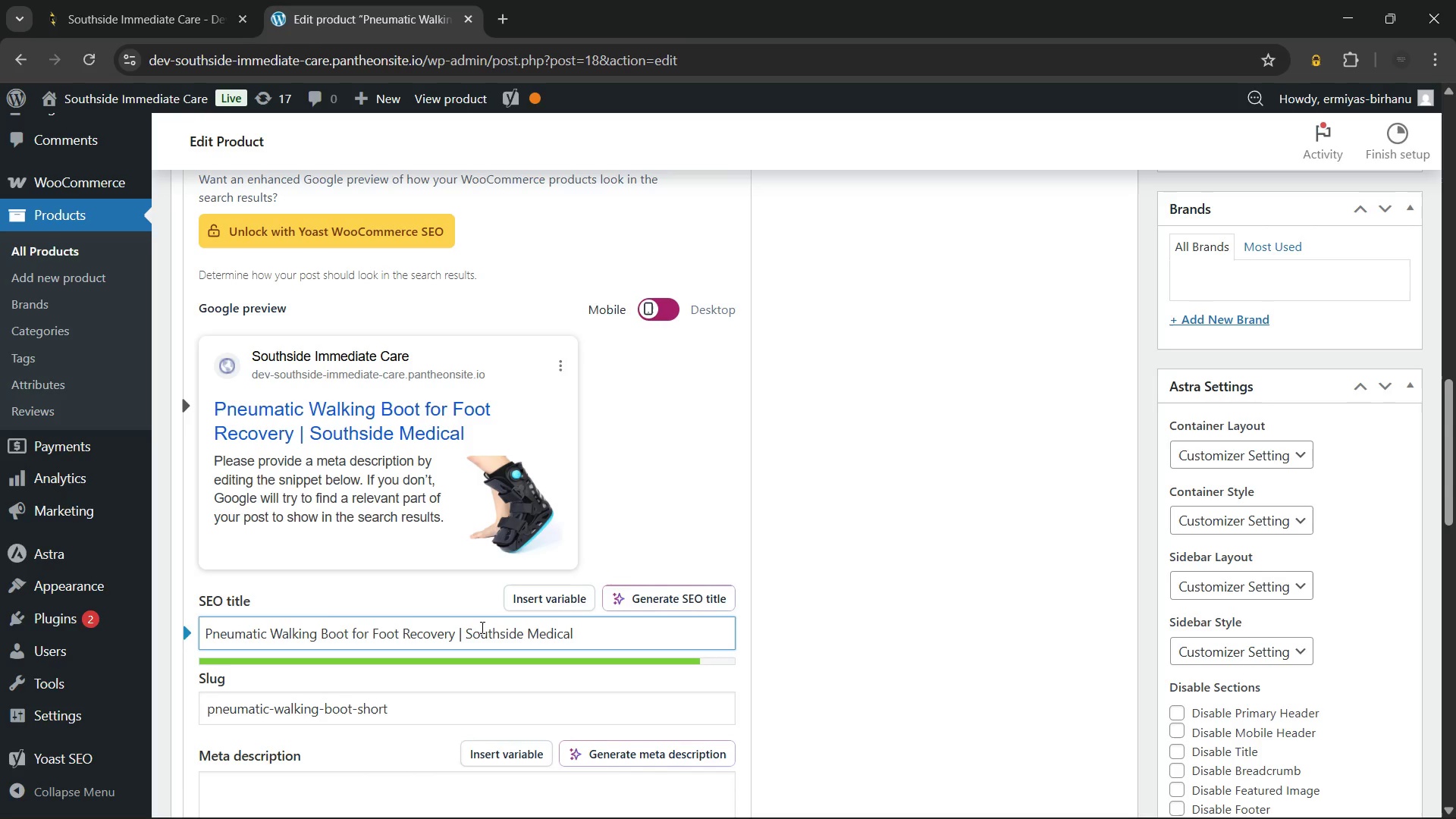 
scroll: coordinate [481, 627], scroll_direction: up, amount: 16.0
 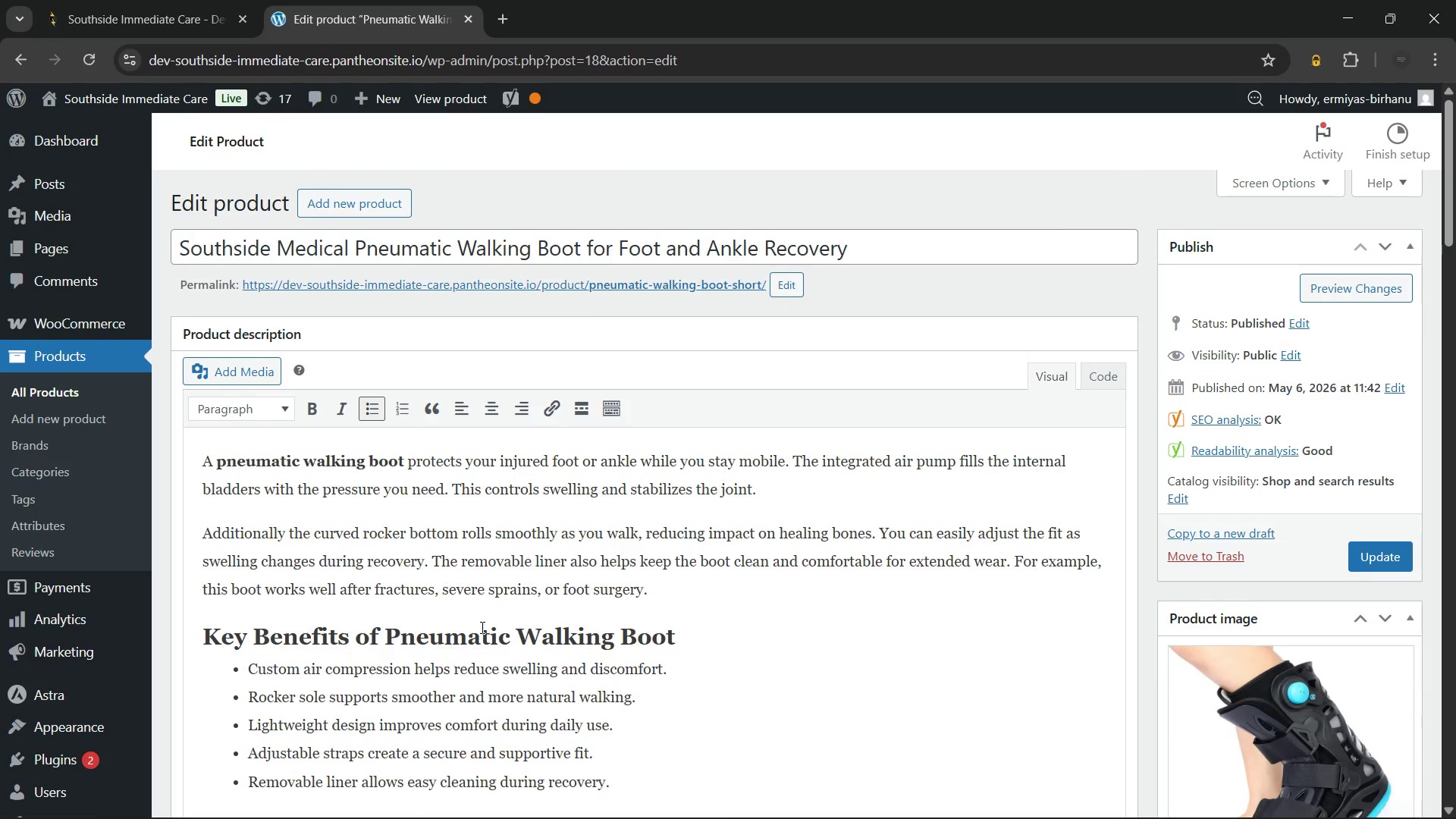 
wait(7.87)
 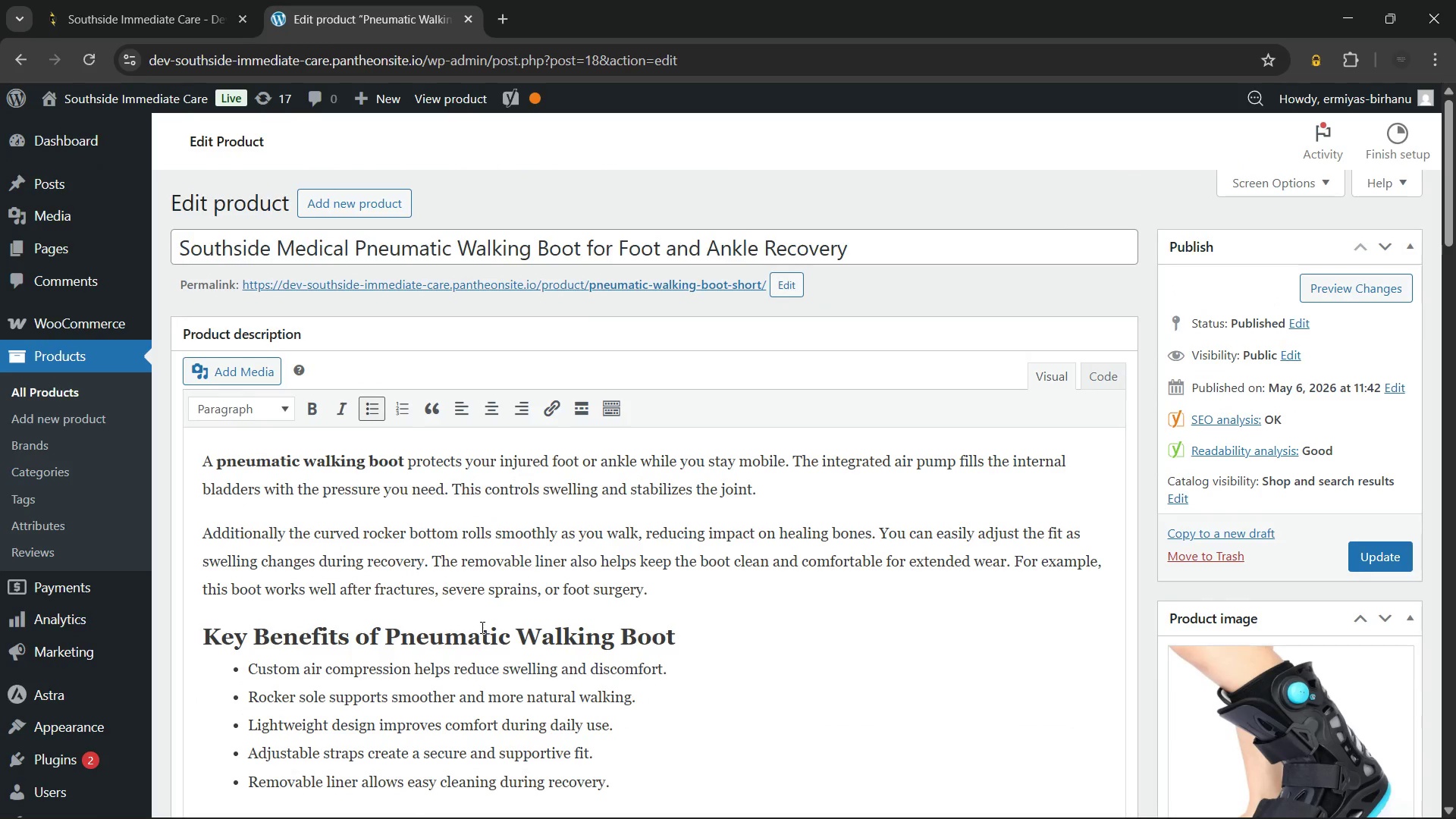 
scroll: coordinate [456, 592], scroll_direction: down, amount: 14.0
 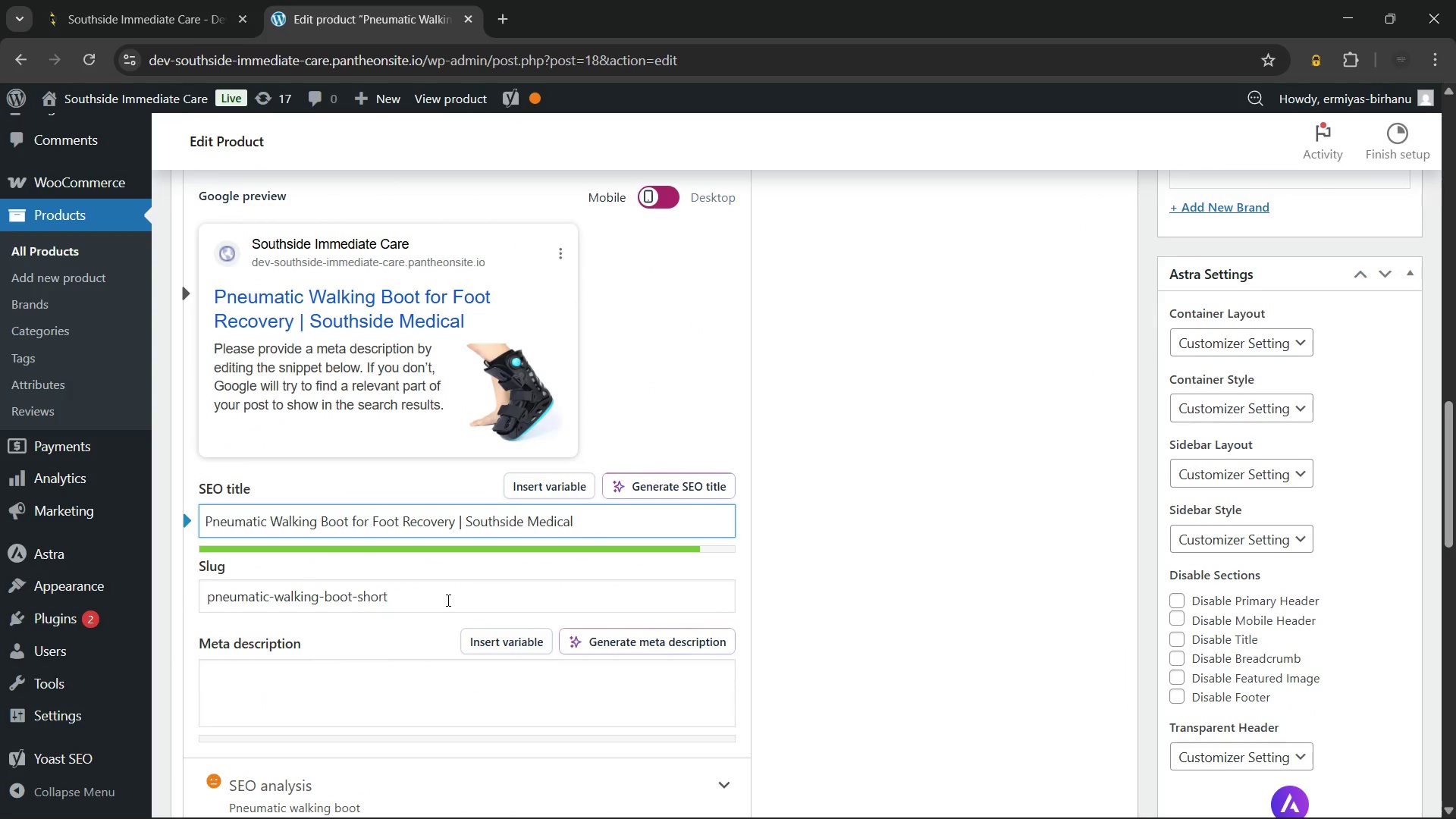 
left_click([447, 600])
 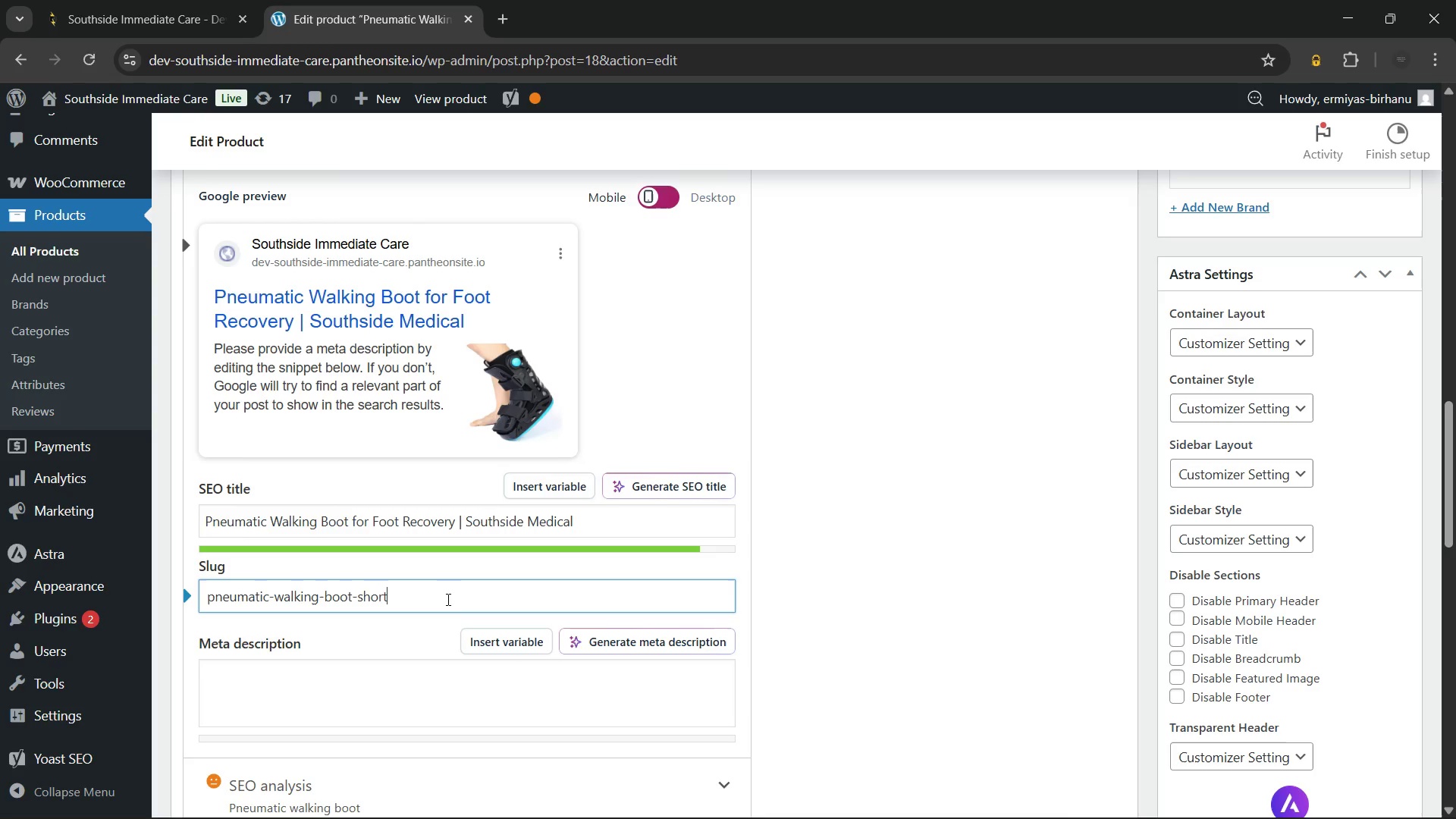 
key(Backspace)
key(Backspace)
key(Backspace)
key(Backspace)
key(Backspace)
type(foot-recovery)
 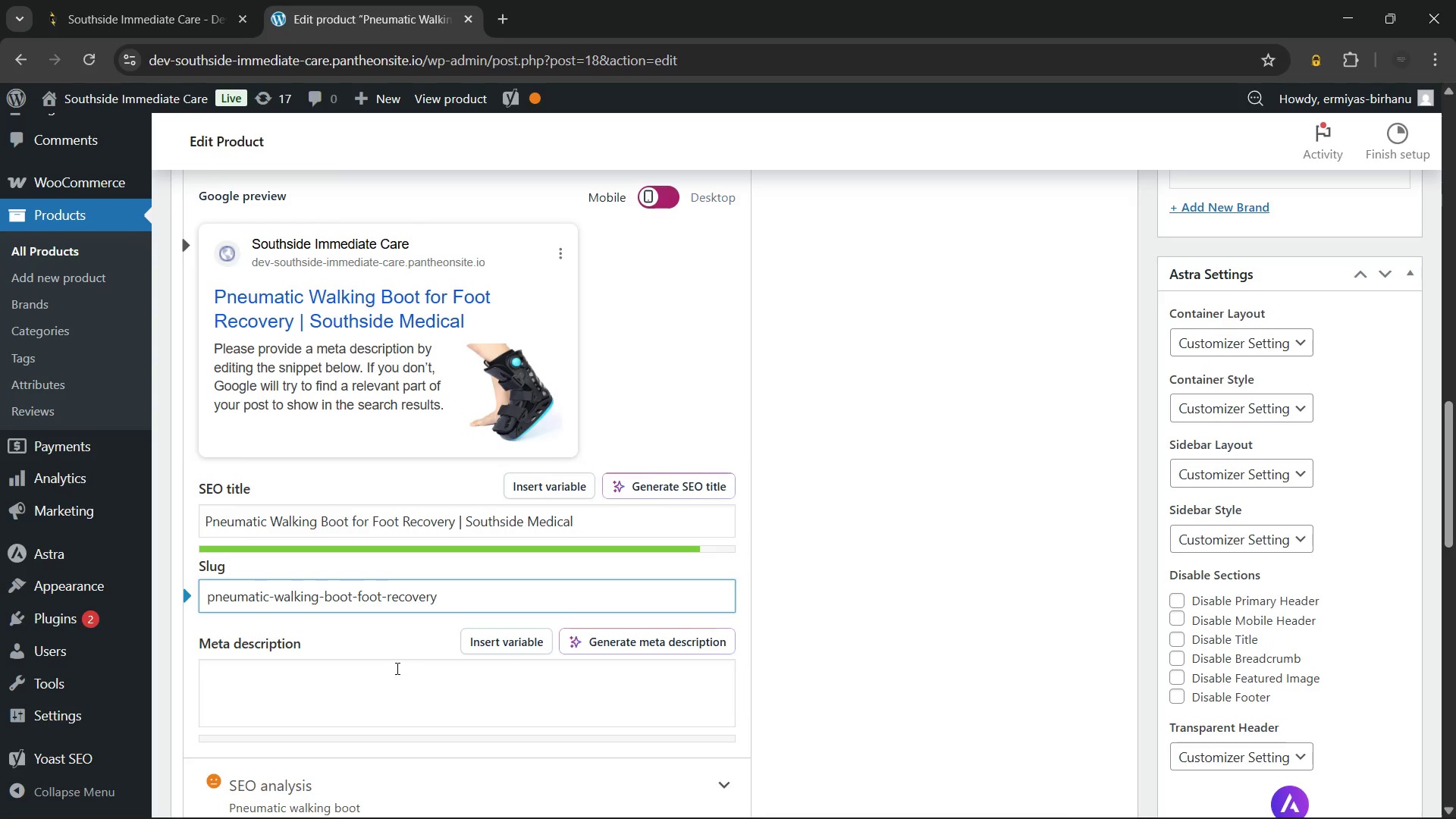 
left_click([395, 668])
 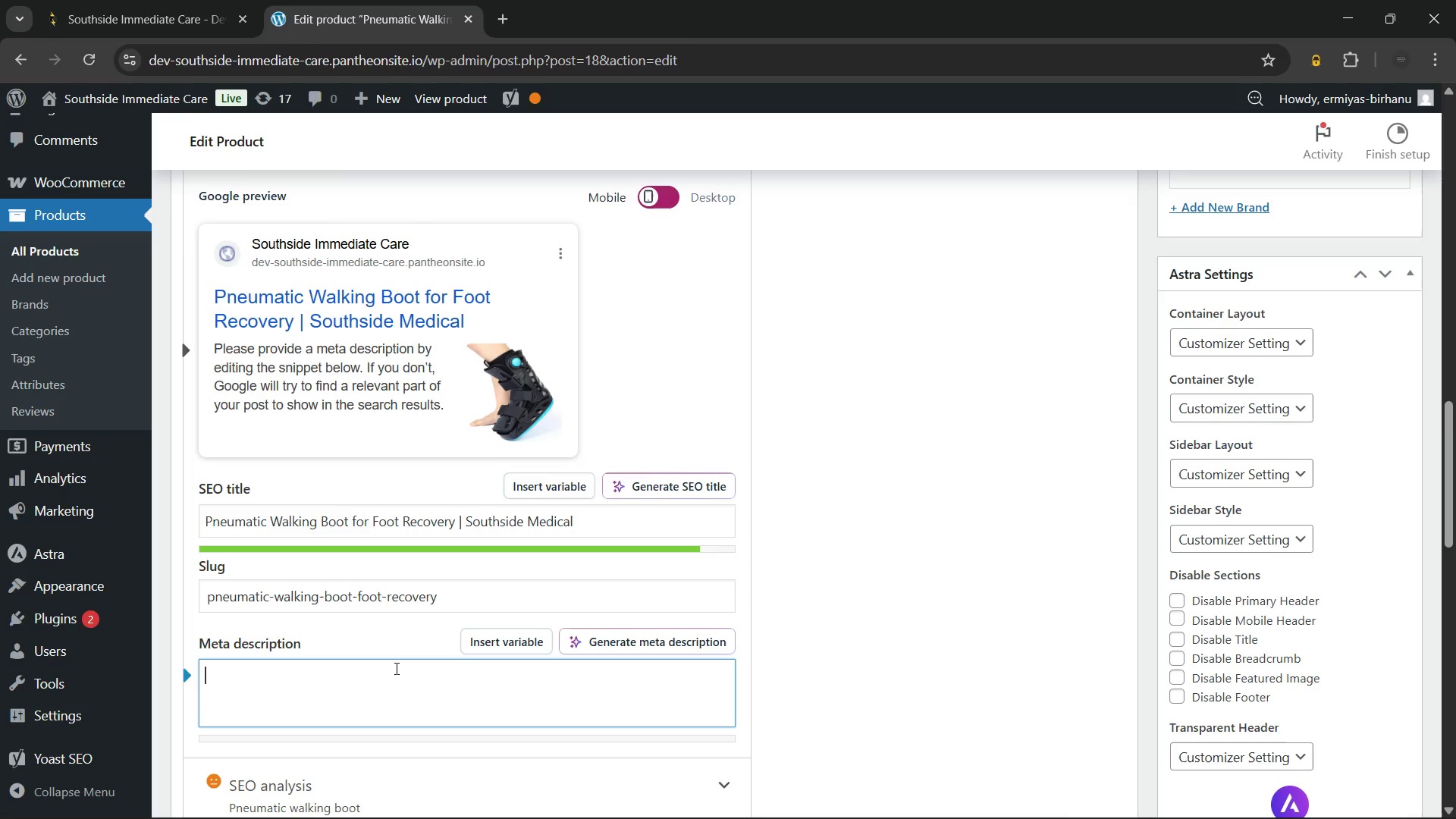 
wait(24.39)
 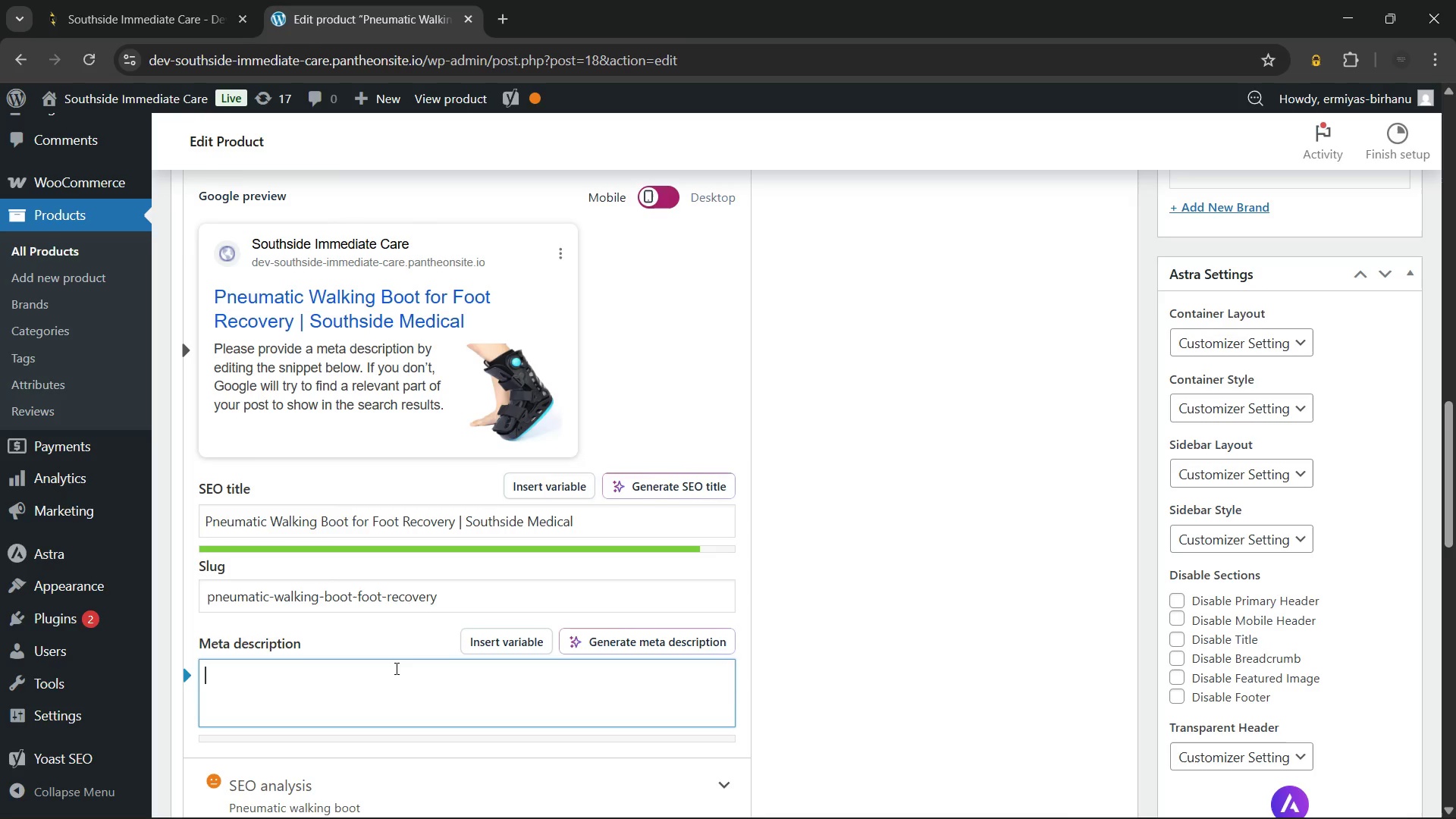 
type(Heal faster with a pneumatic walking boot. Custom air compression and rocker sole for comfort. Shop the short boot at Southside Medical.)
 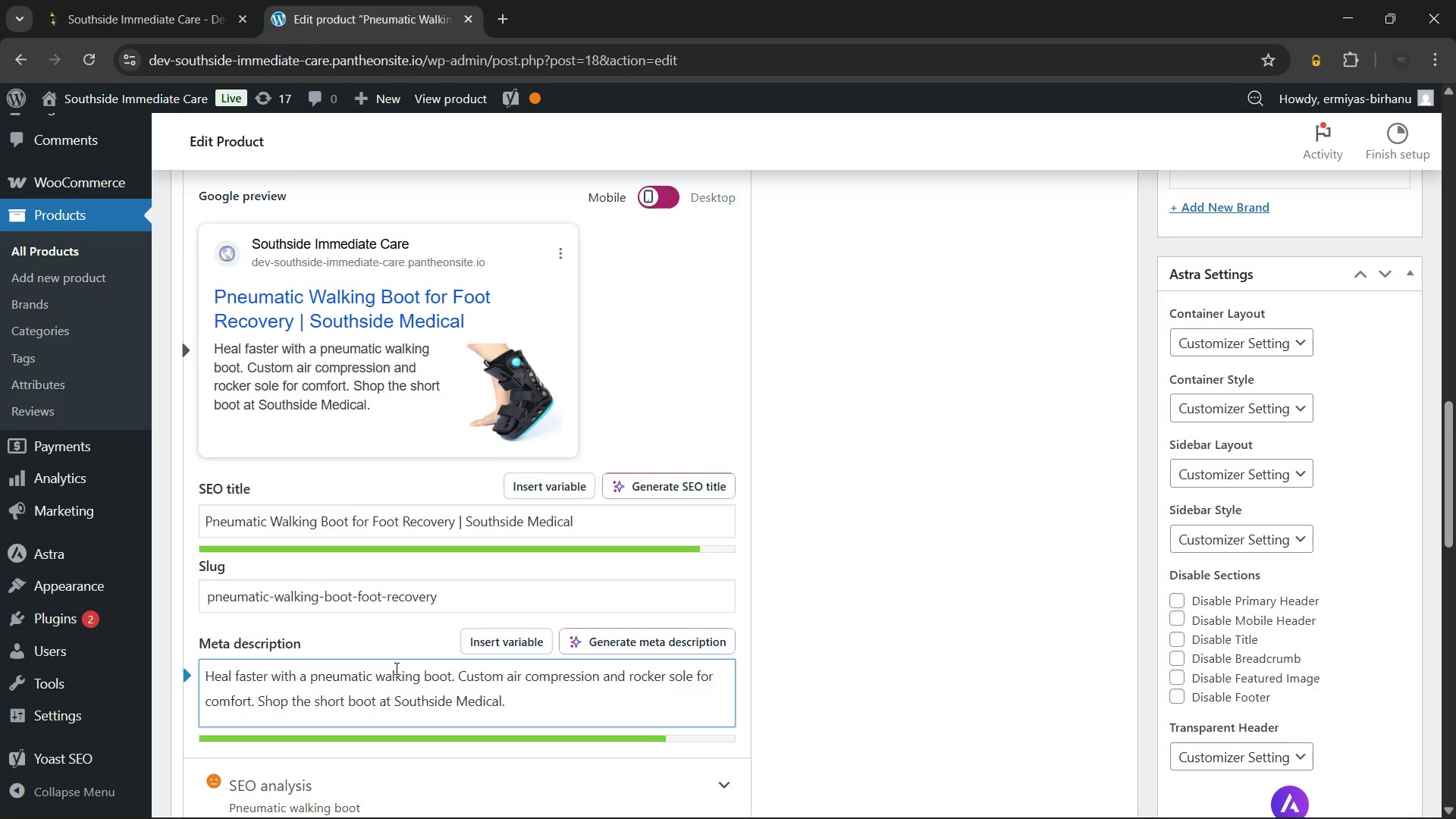 
scroll: coordinate [394, 659], scroll_direction: down, amount: 3.0
 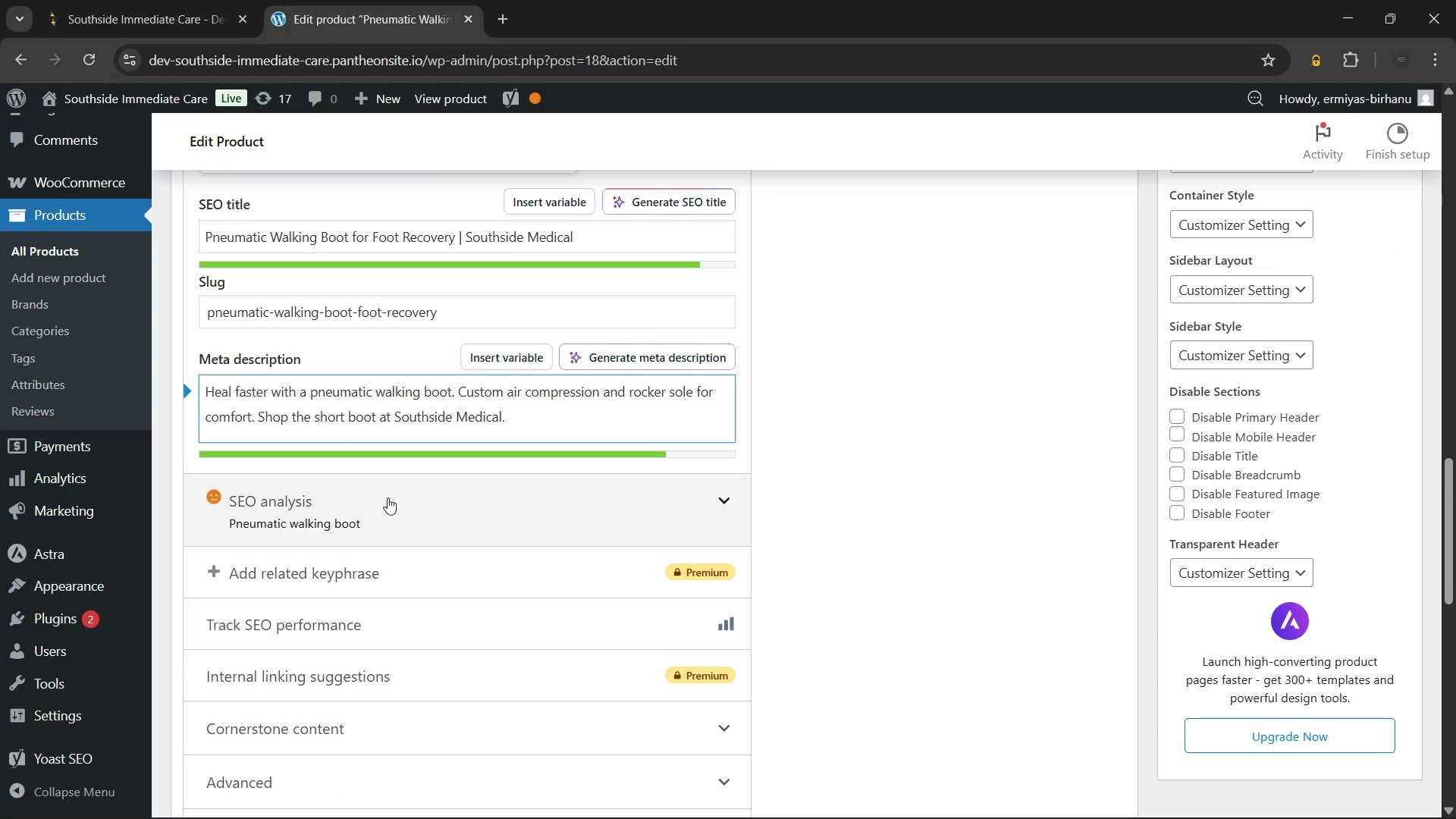 
left_click([388, 497])
 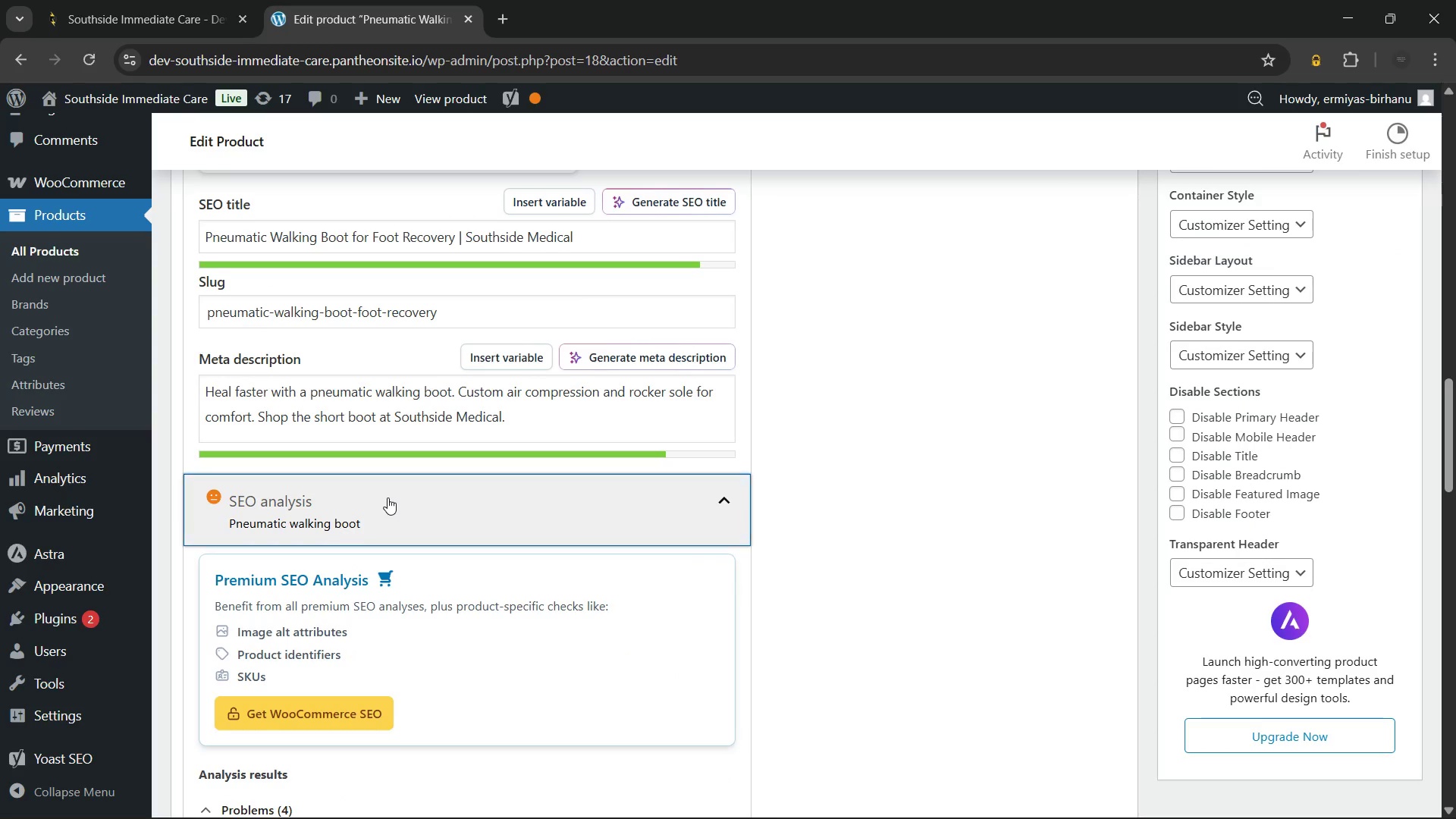 
scroll: coordinate [388, 497], scroll_direction: down, amount: 3.0
 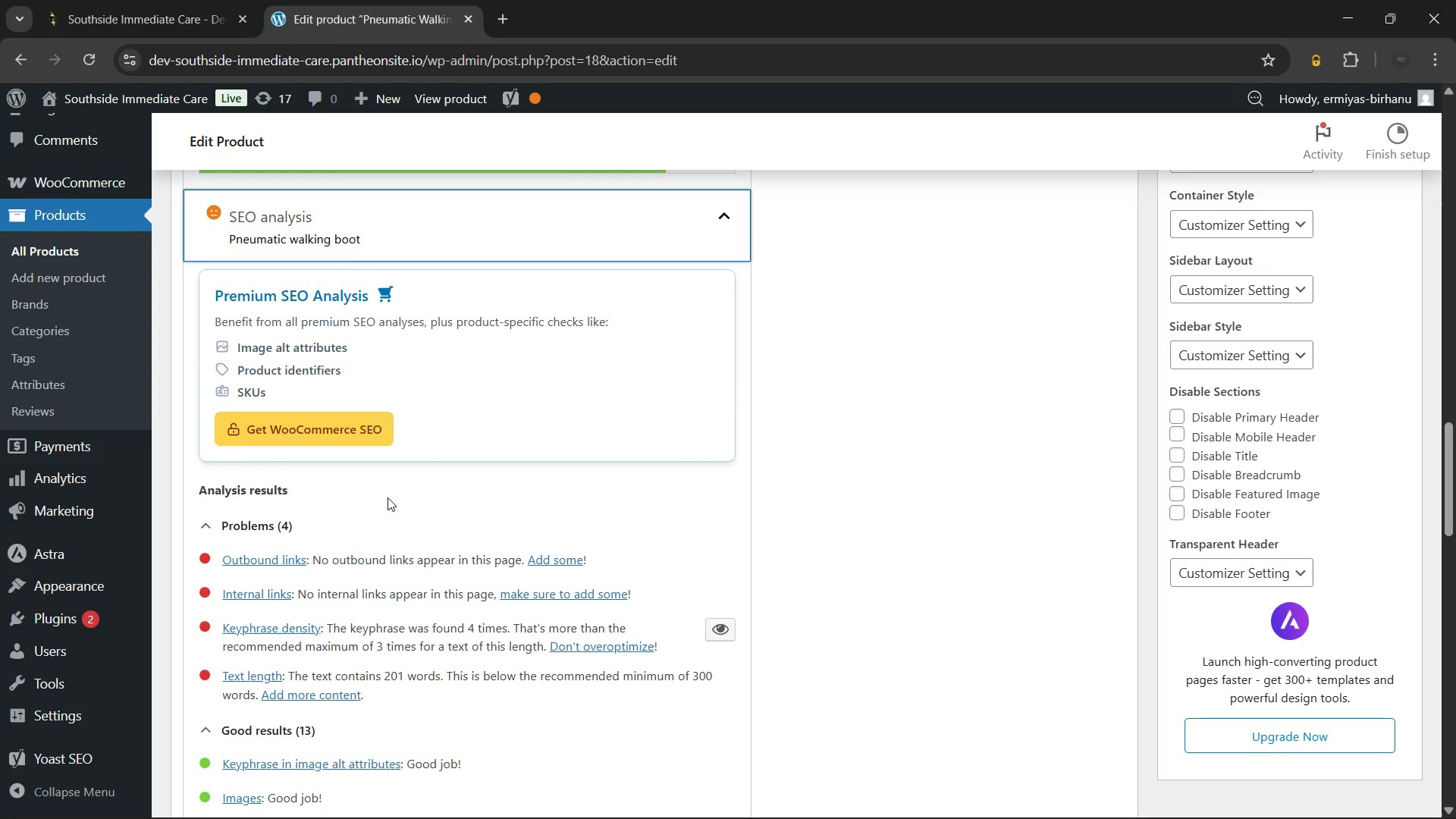 
scroll: coordinate [531, 468], scroll_direction: up, amount: 16.0
 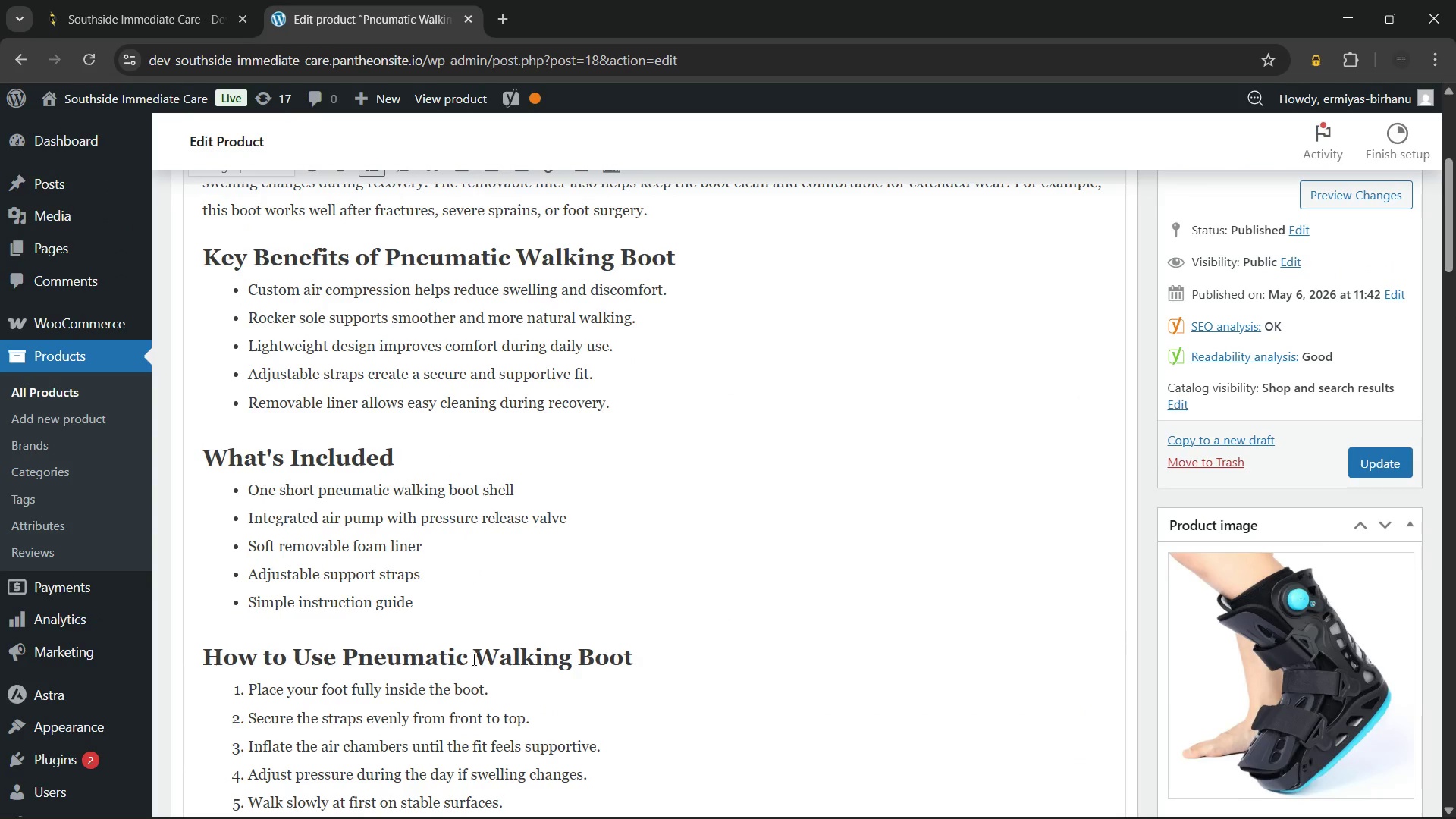 
left_click([479, 656])
 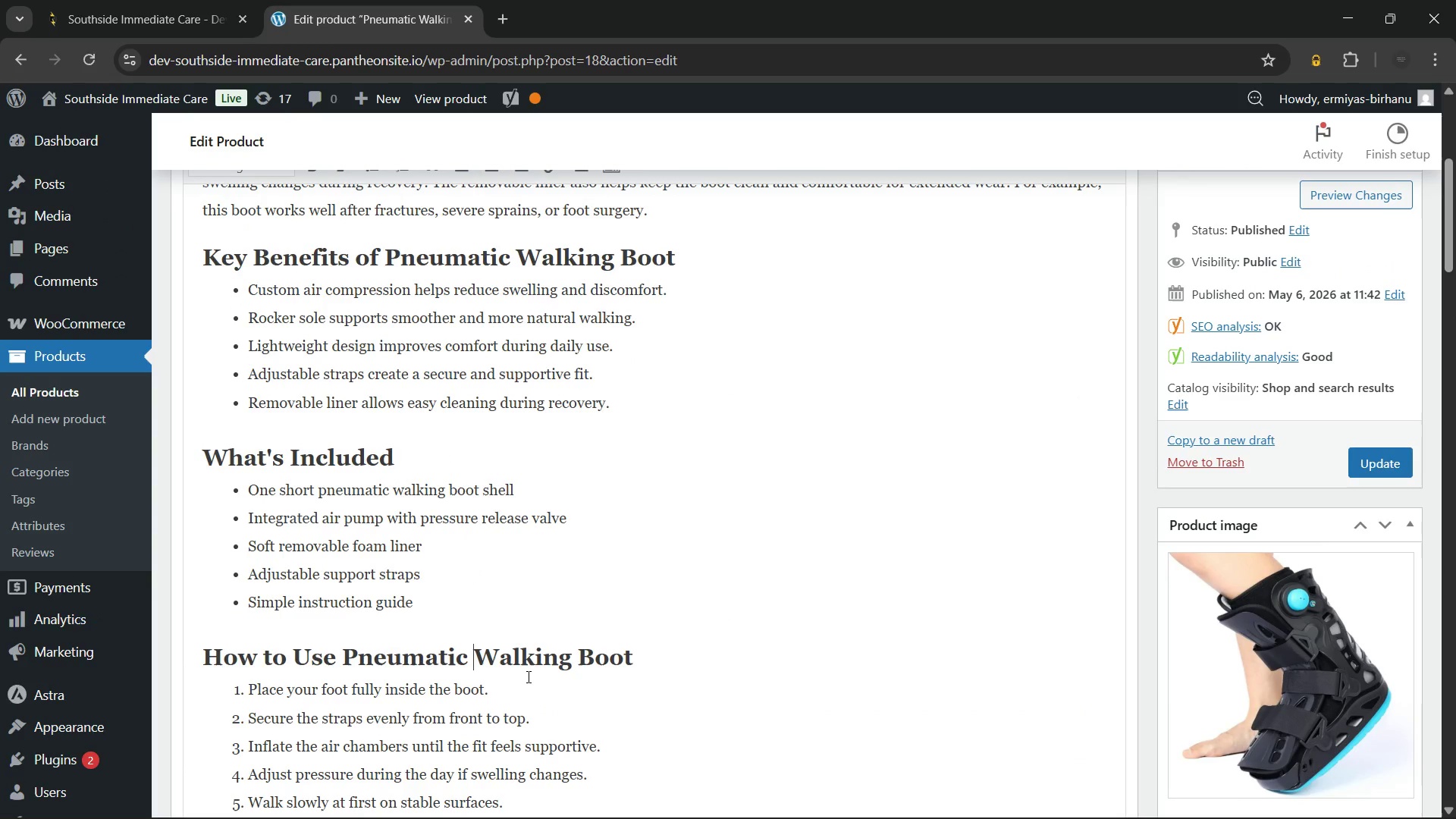 
hold_key(key=Backspace, duration=0.78)
 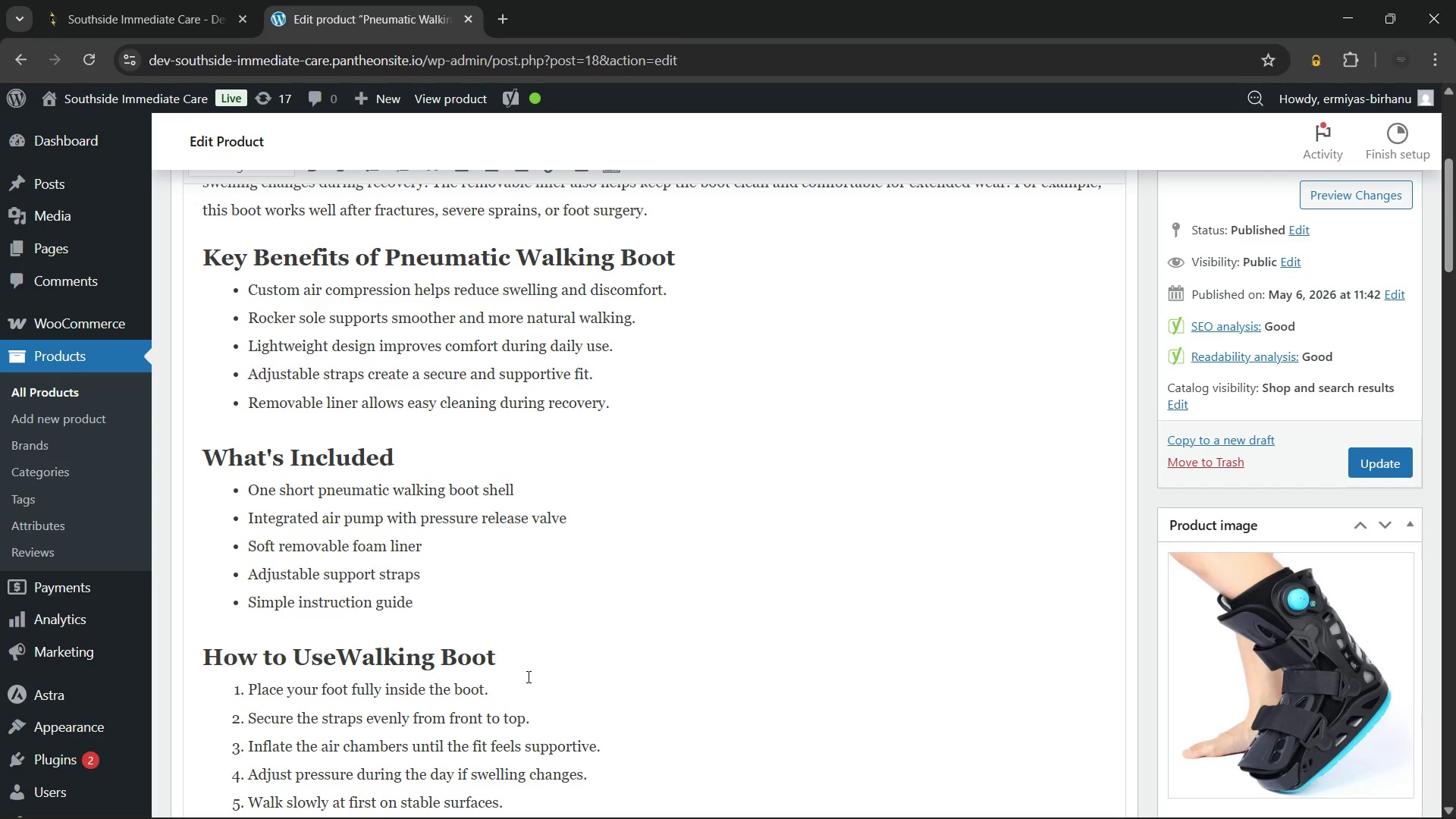 
type( t)
key(Backspace)
type(The )
 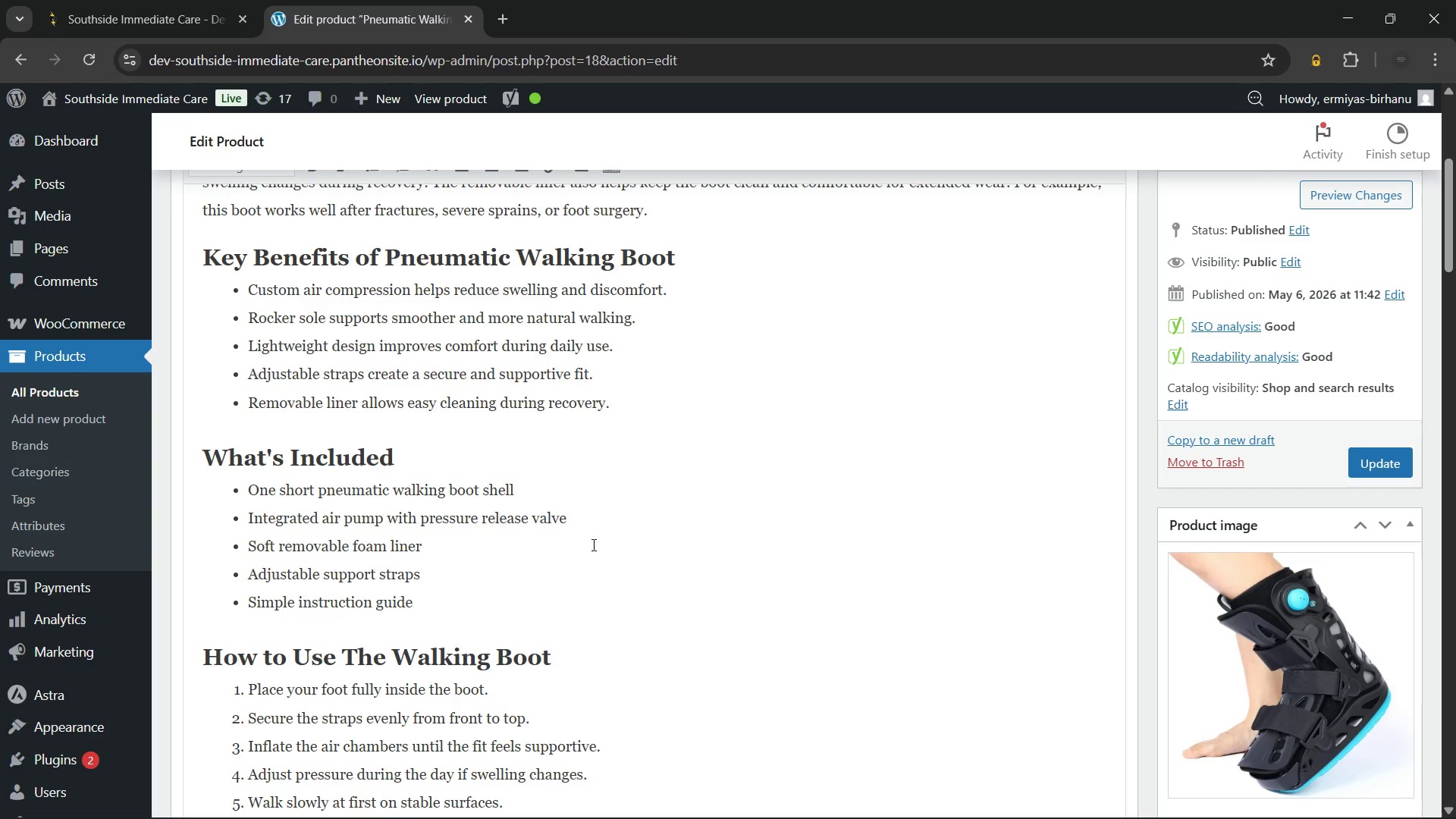 
scroll: coordinate [592, 544], scroll_direction: up, amount: 2.0
 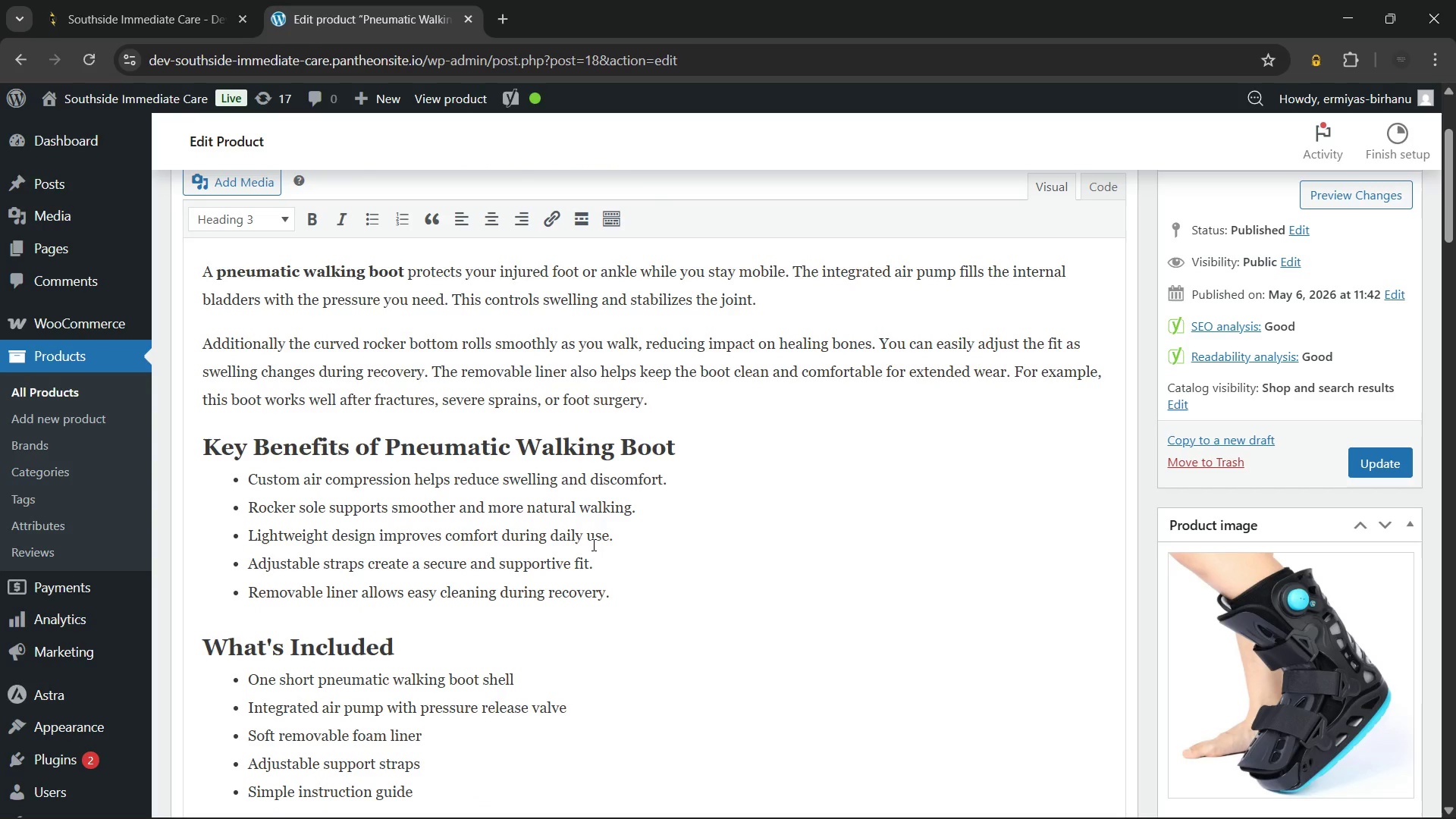 
scroll: coordinate [592, 544], scroll_direction: down, amount: 2.0
 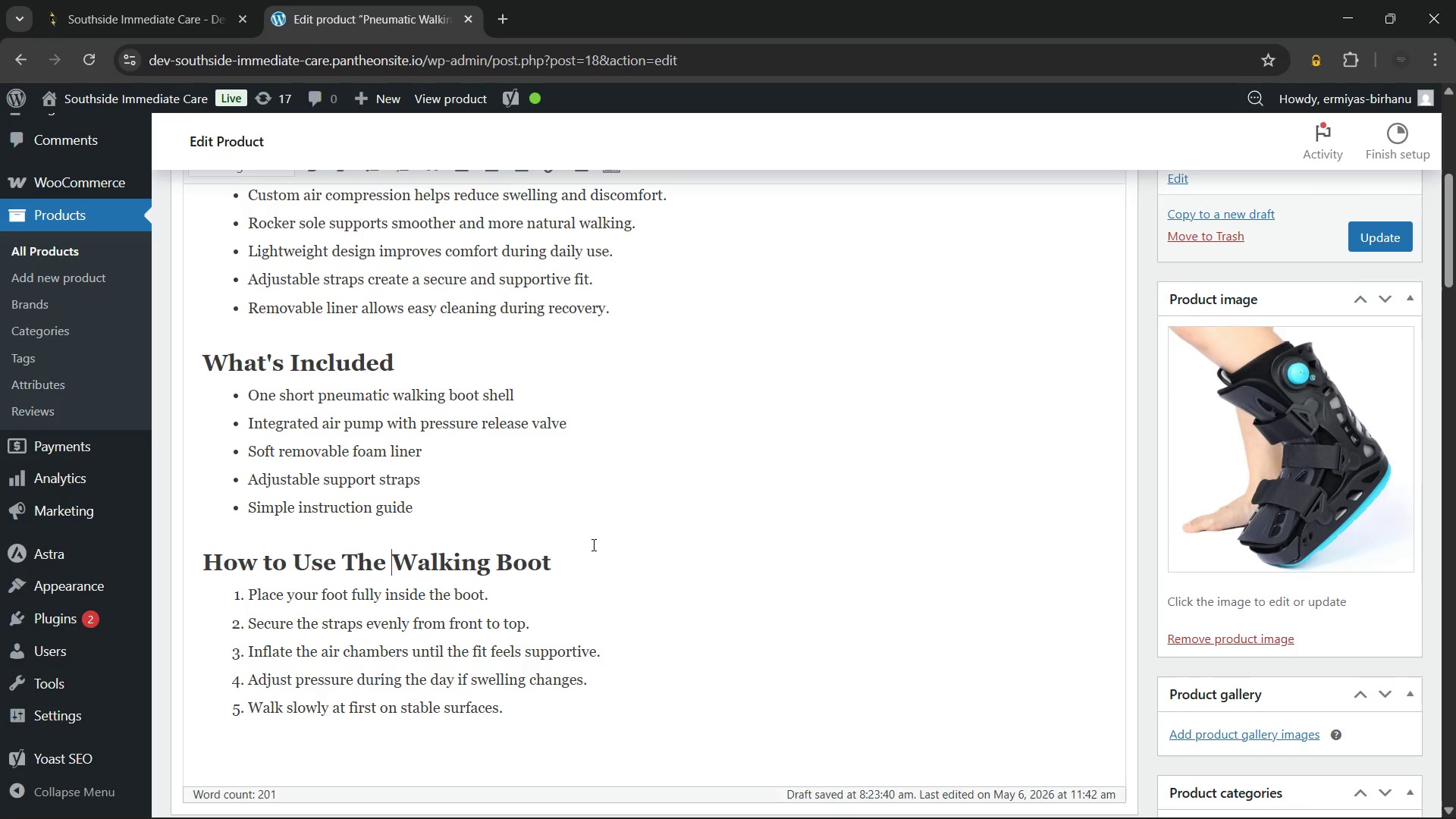 
scroll: coordinate [592, 544], scroll_direction: up, amount: 2.0
 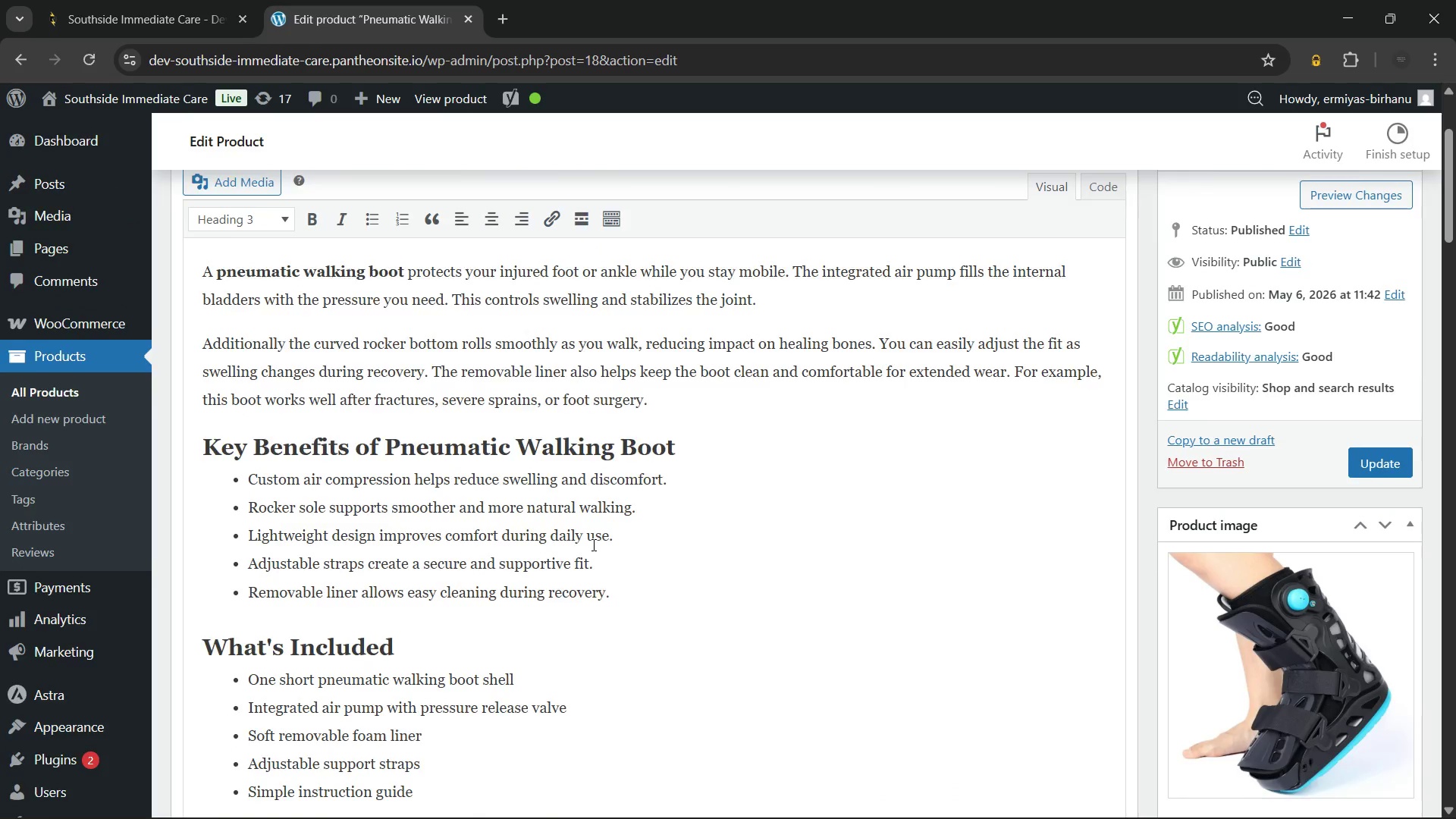 
scroll: coordinate [592, 544], scroll_direction: down, amount: 2.0
 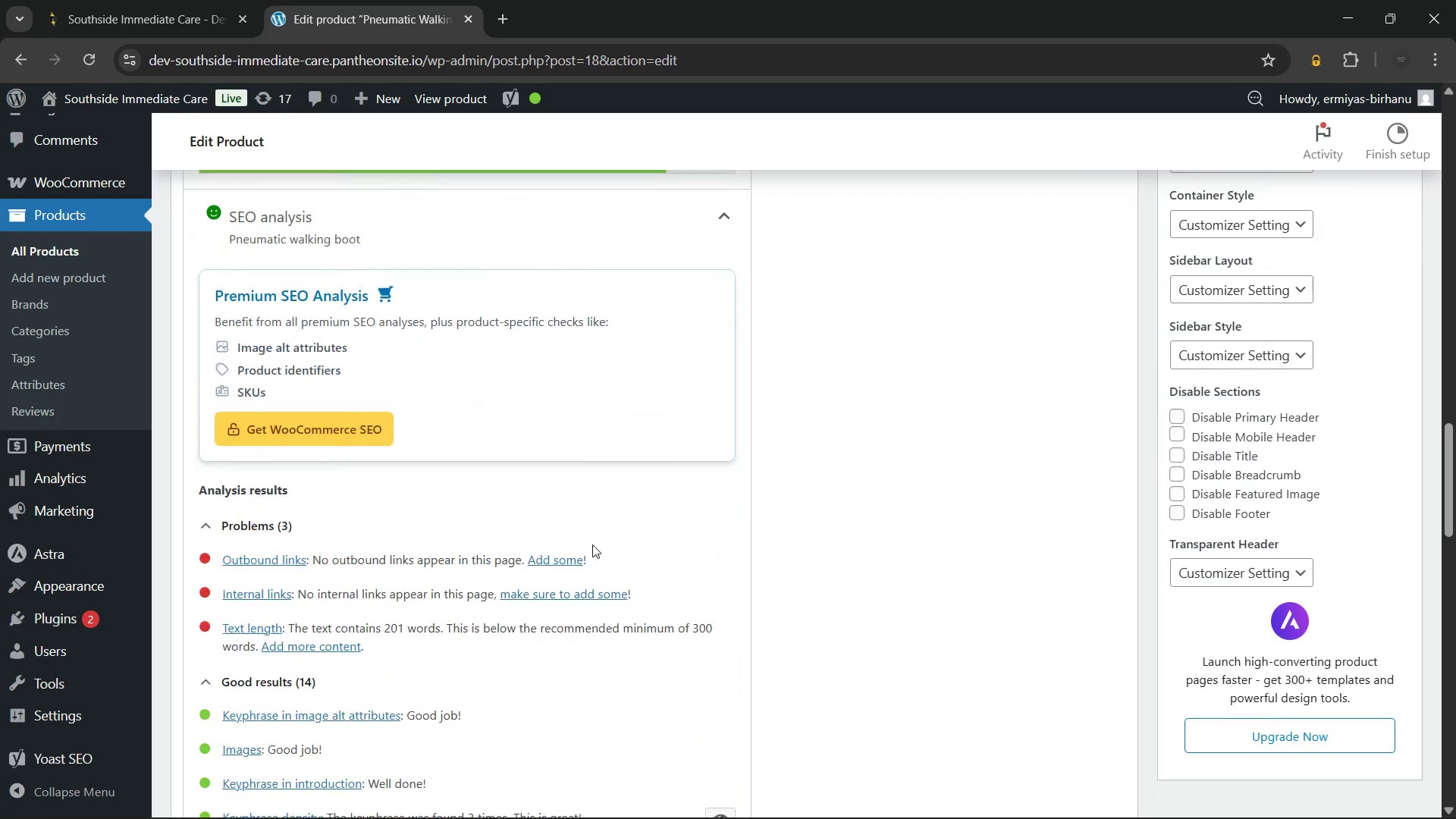 
left_click([259, 334])
 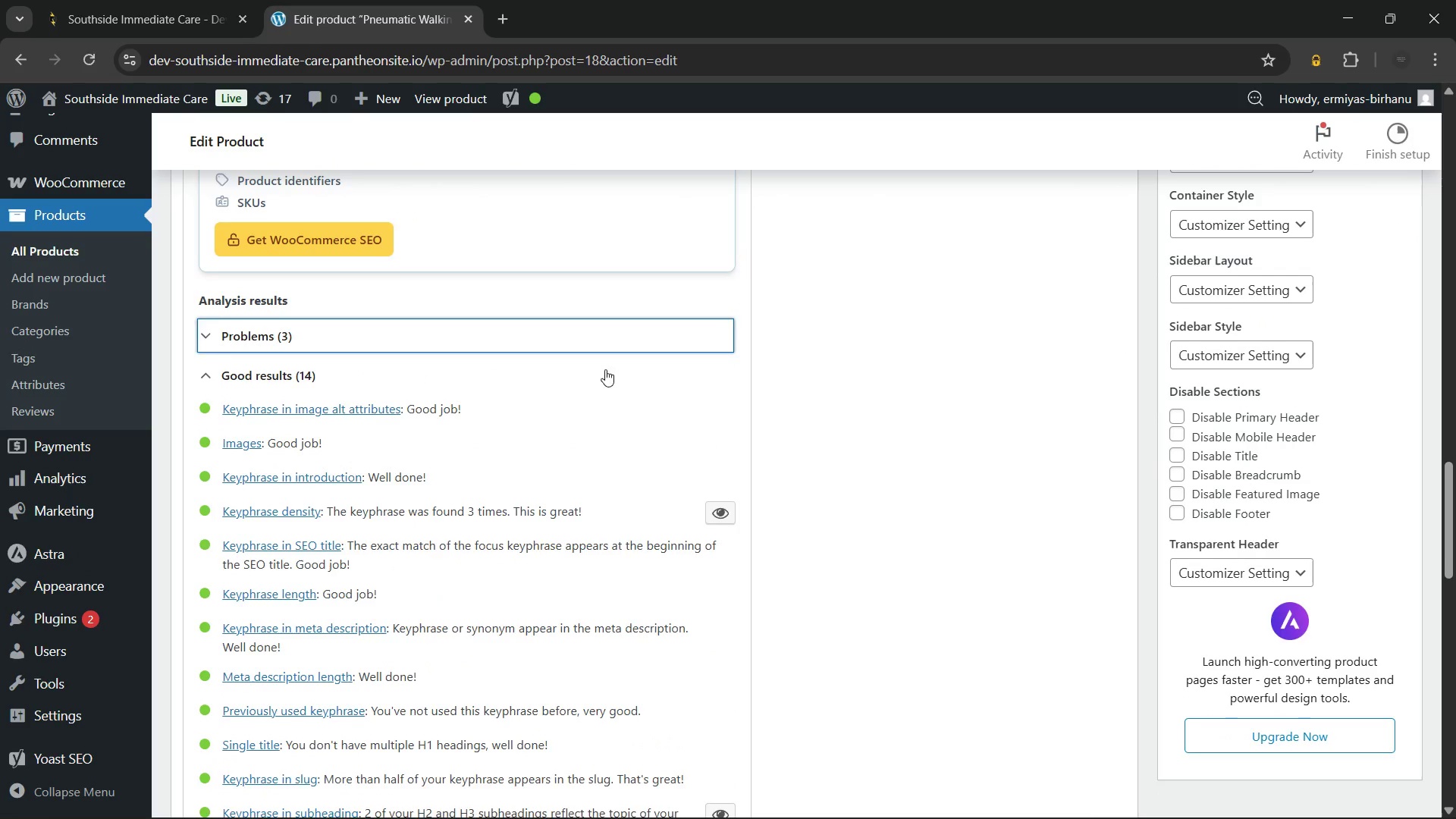 
left_click([914, 359])
 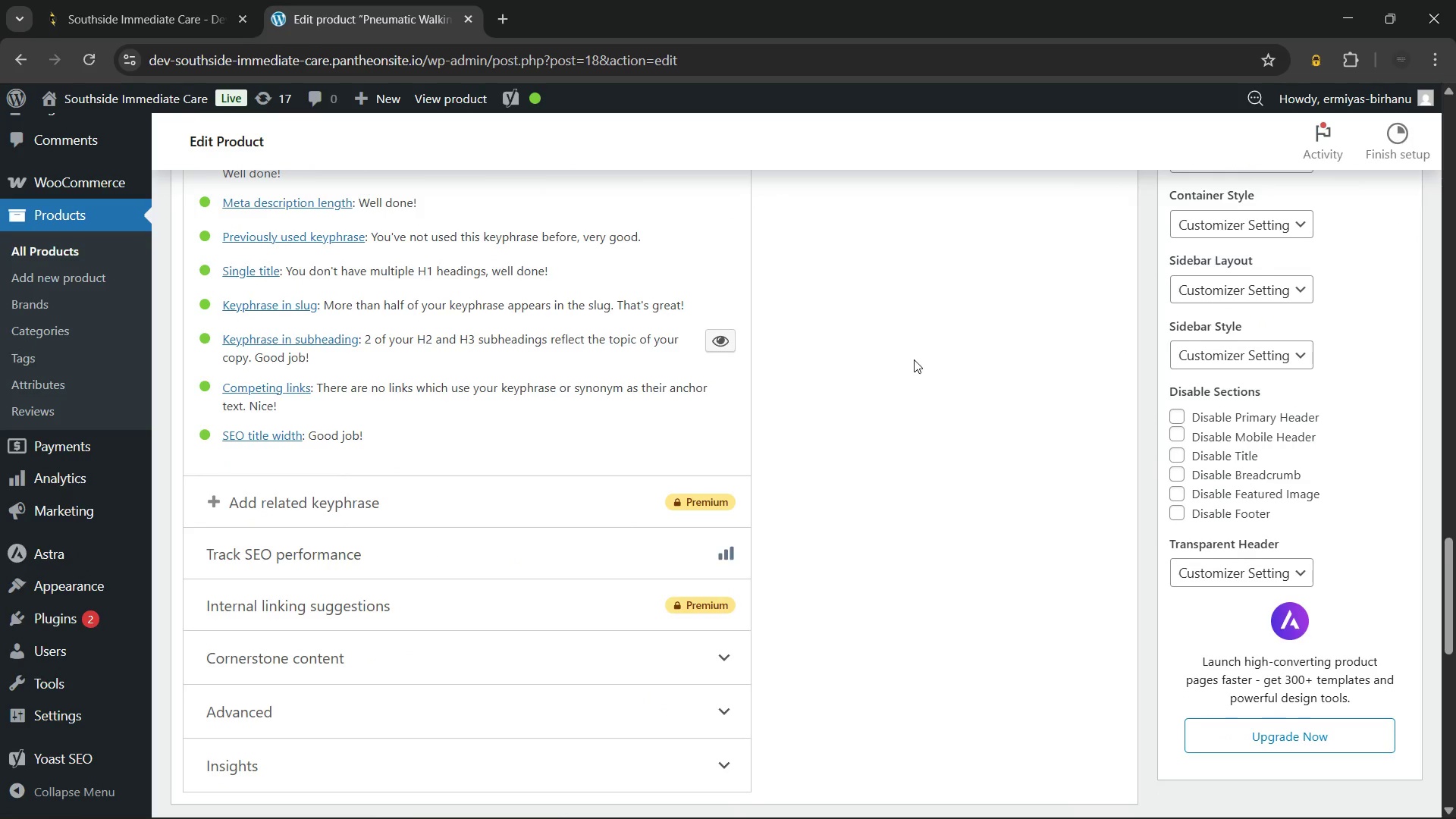 
scroll: coordinate [914, 359], scroll_direction: down, amount: 8.0
 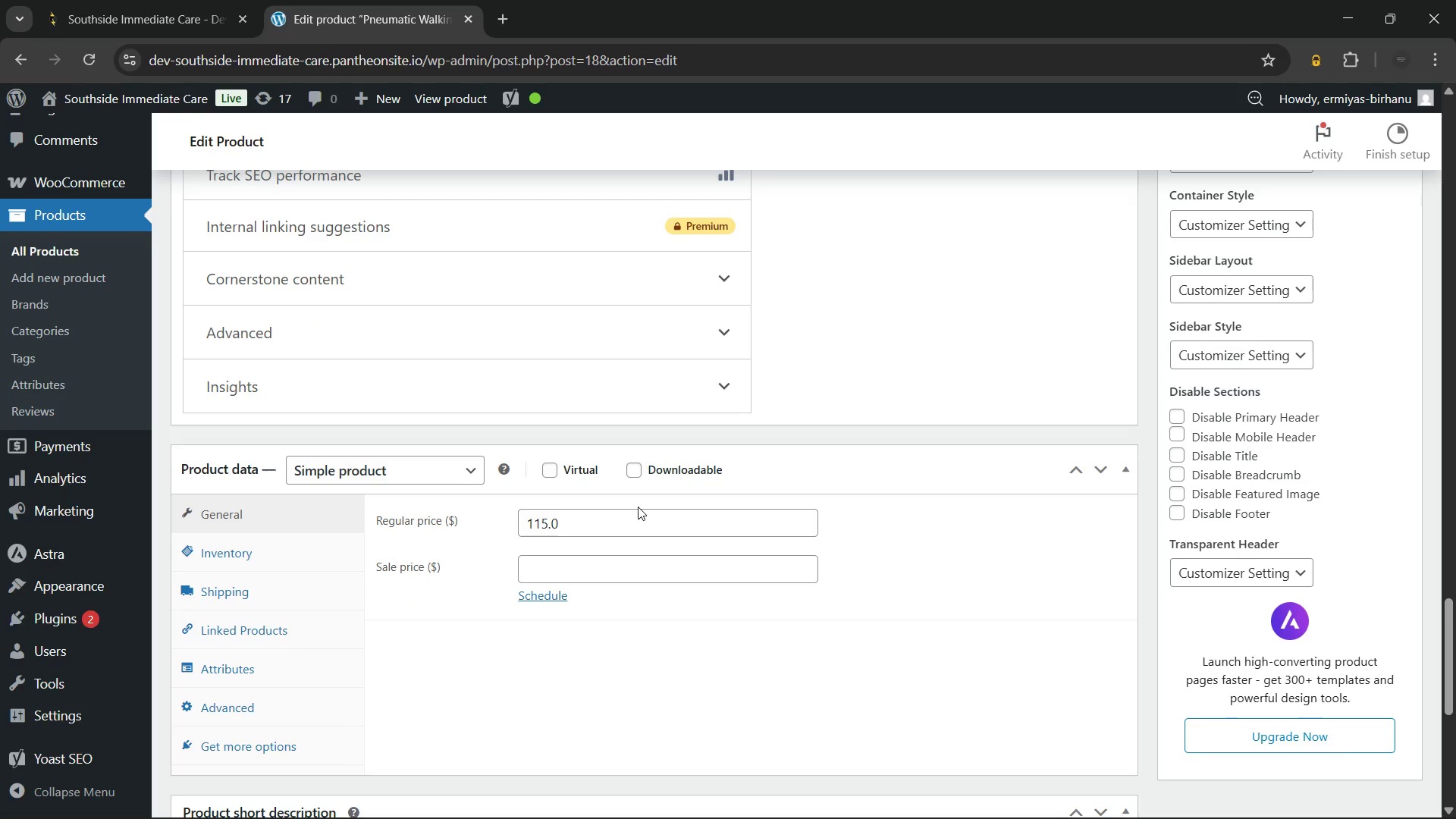 
left_click([607, 526])
 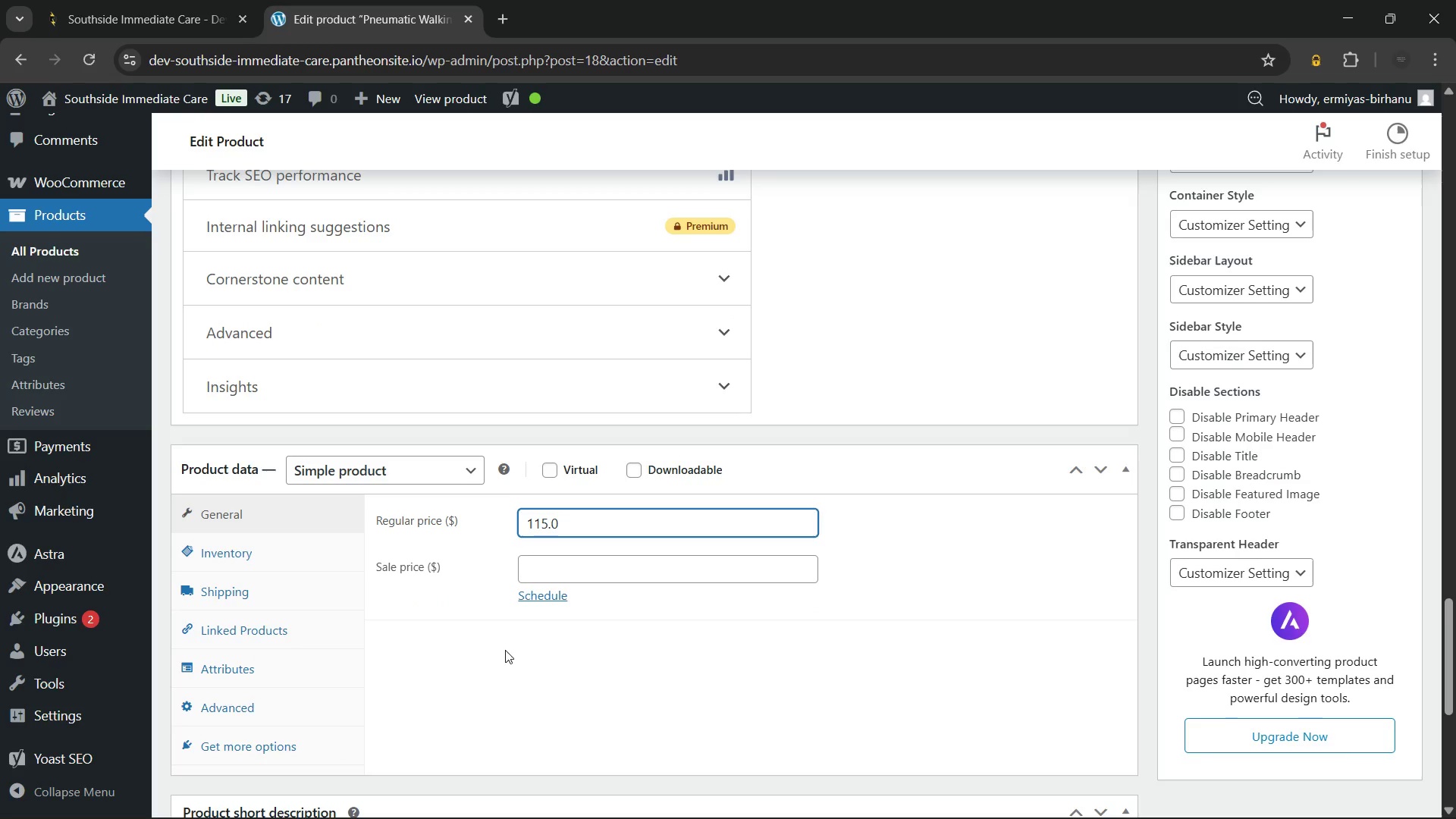 
left_click([504, 654])
 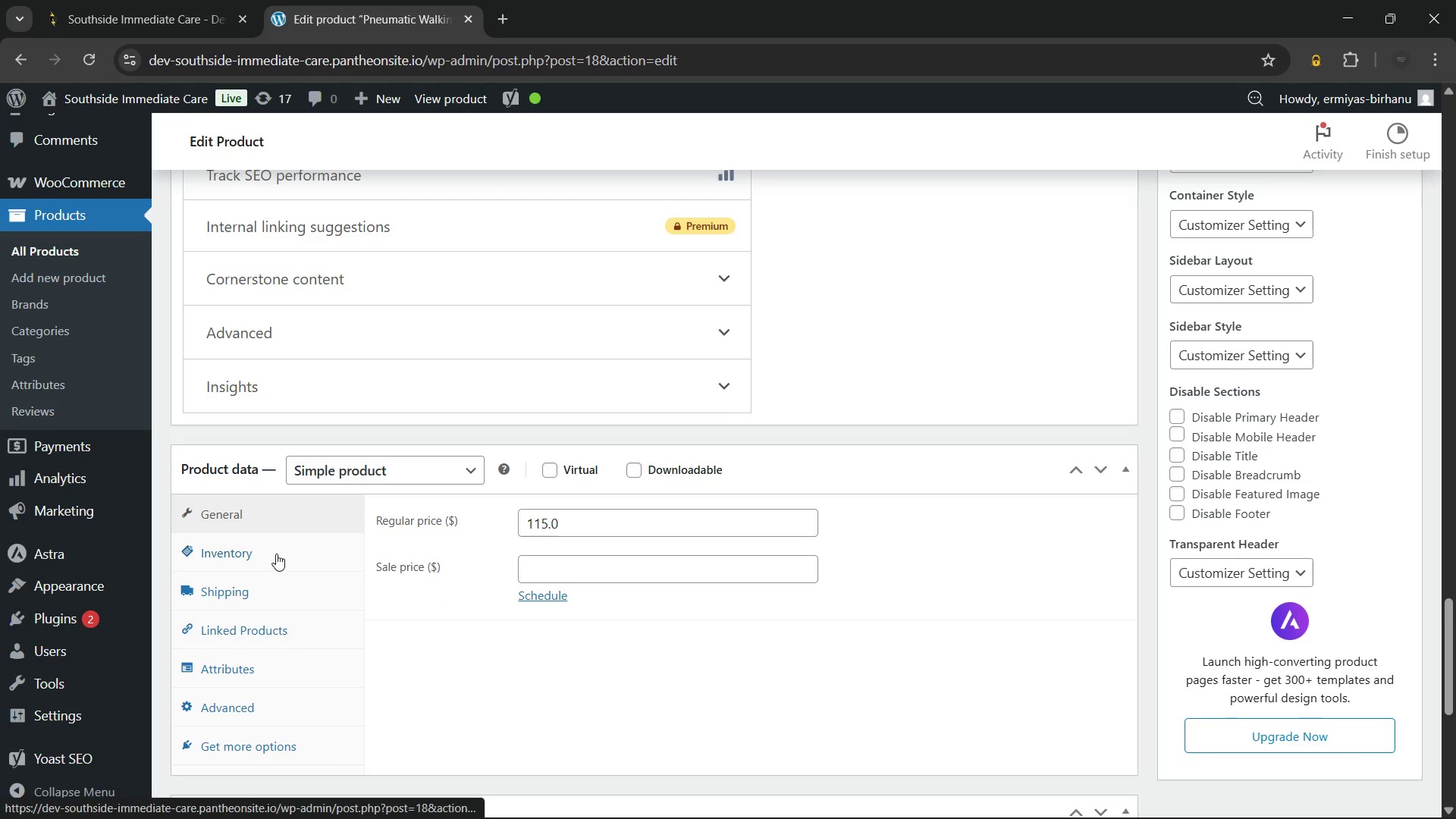 
left_click([276, 554])
 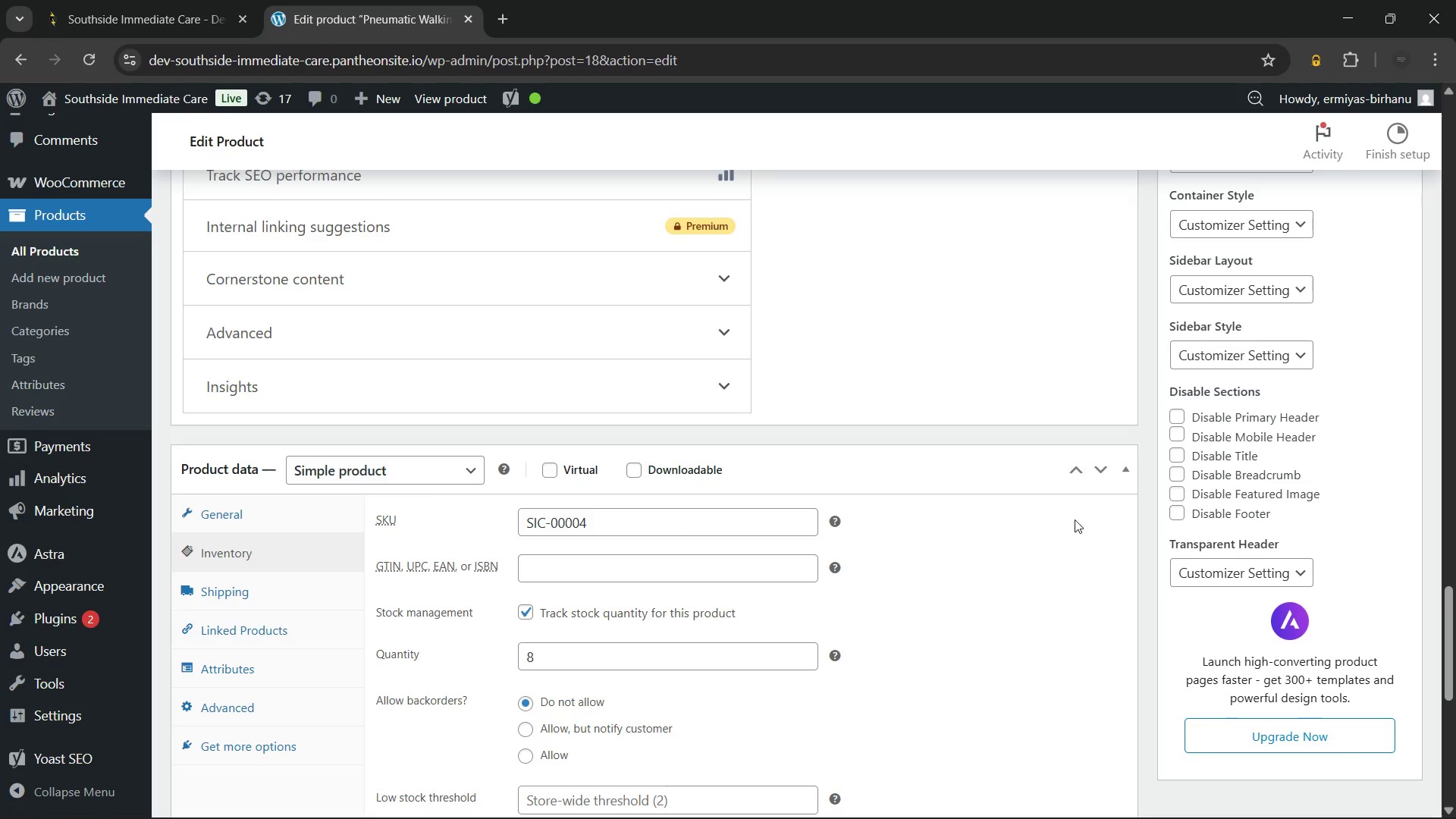 
scroll: coordinate [958, 527], scroll_direction: down, amount: 2.0
 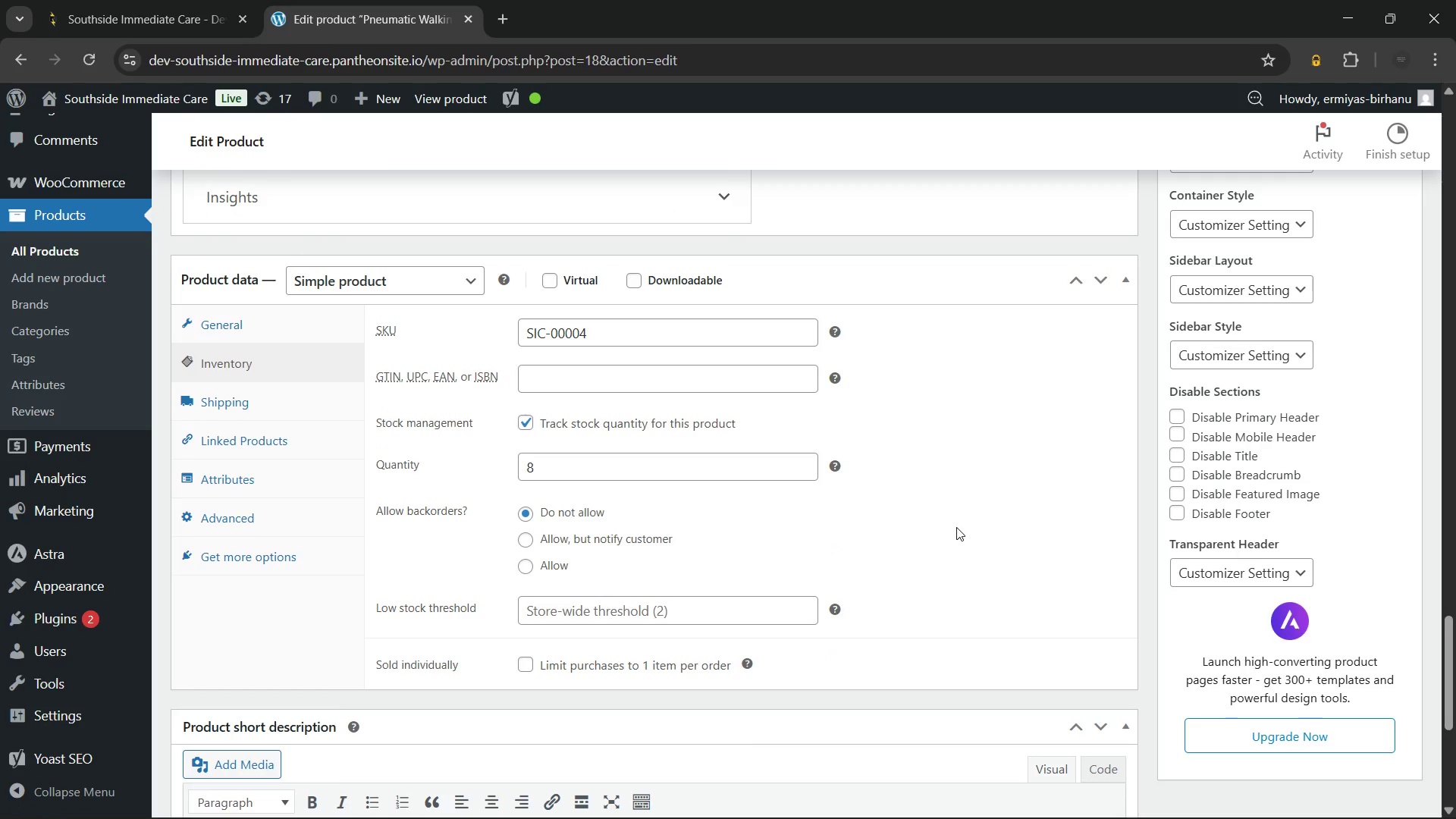 
wait(6.84)
 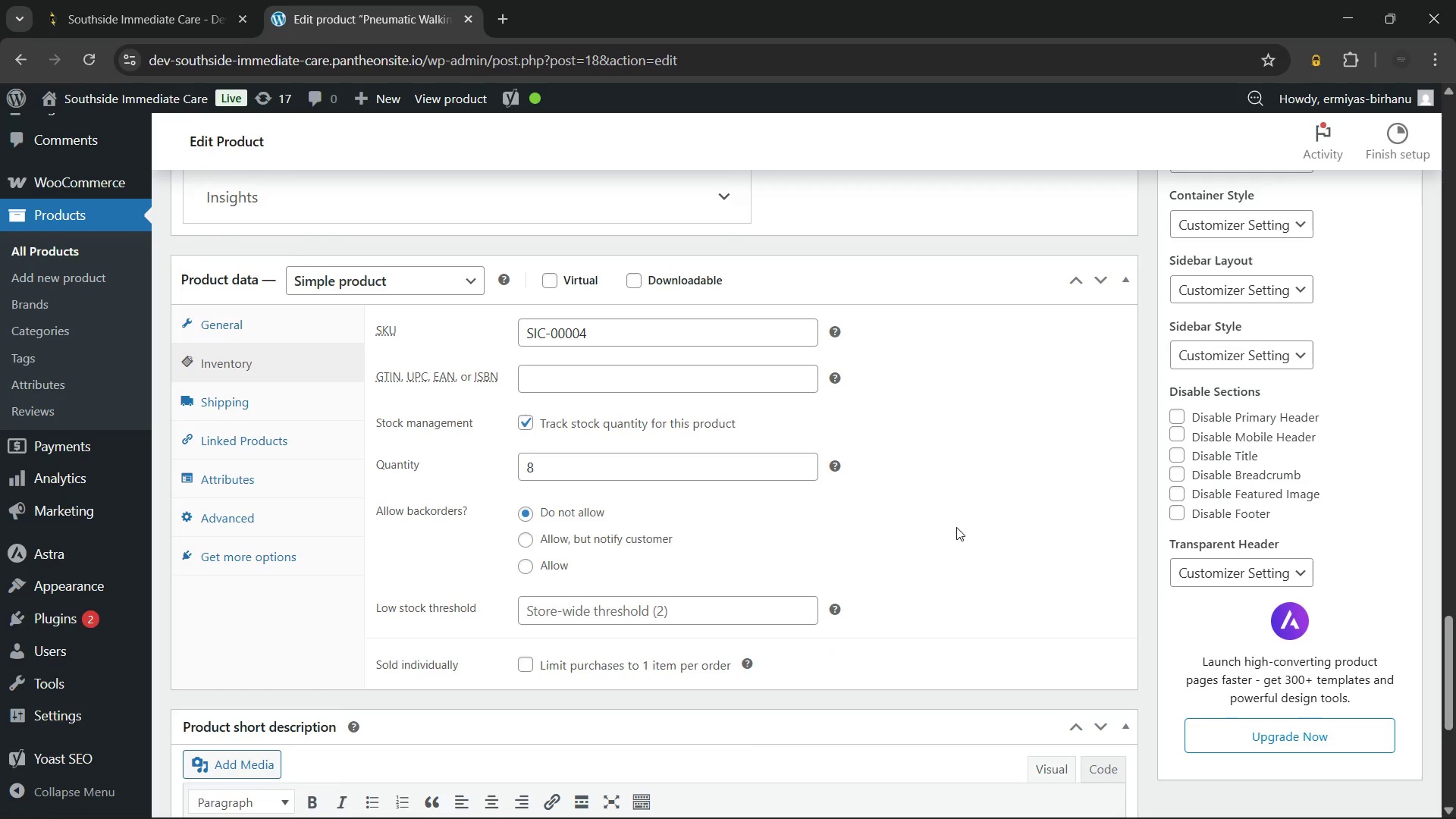 
scroll: coordinate [858, 488], scroll_direction: down, amount: 3.0
 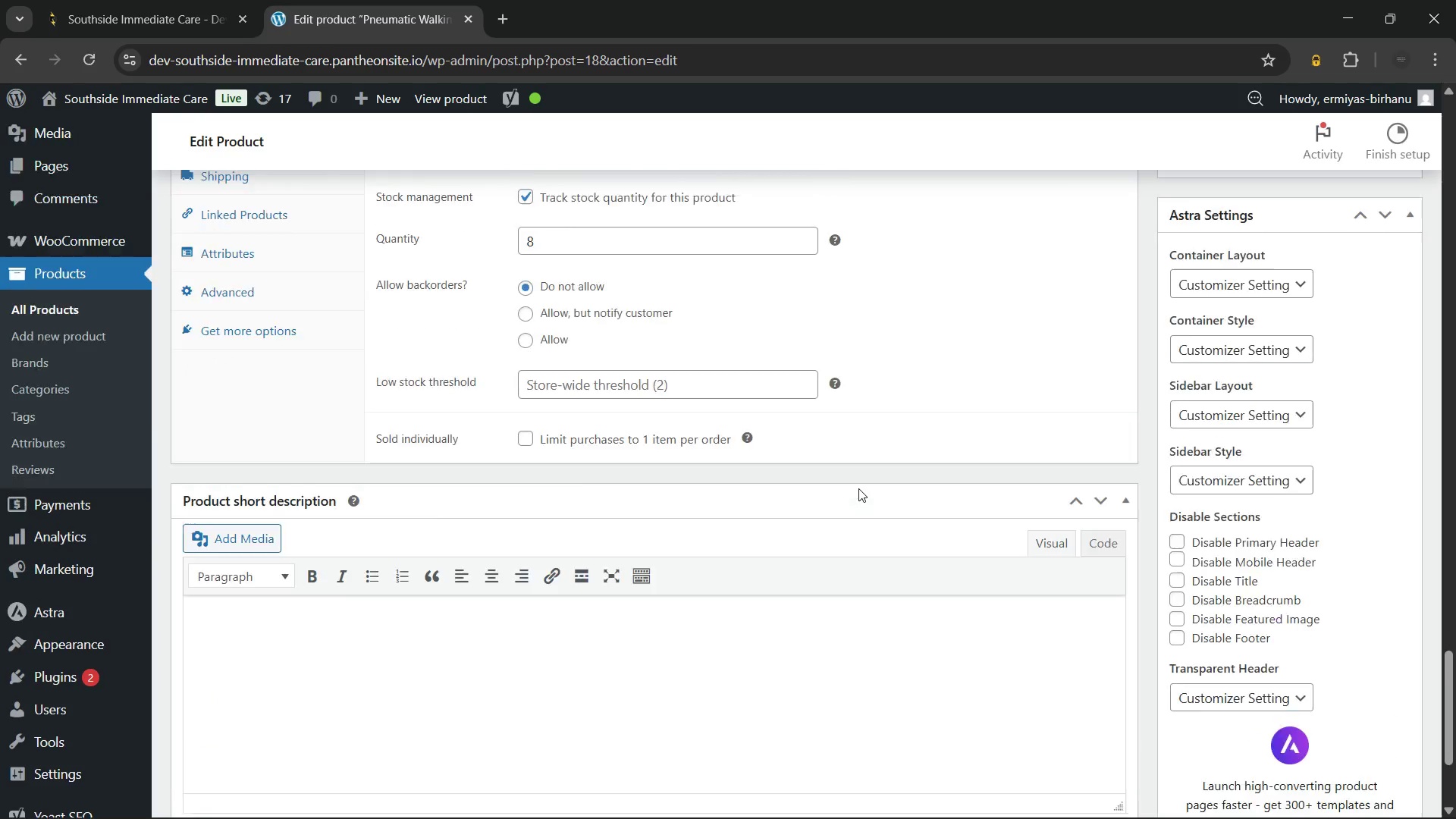 
scroll: coordinate [858, 488], scroll_direction: up, amount: 2.0
 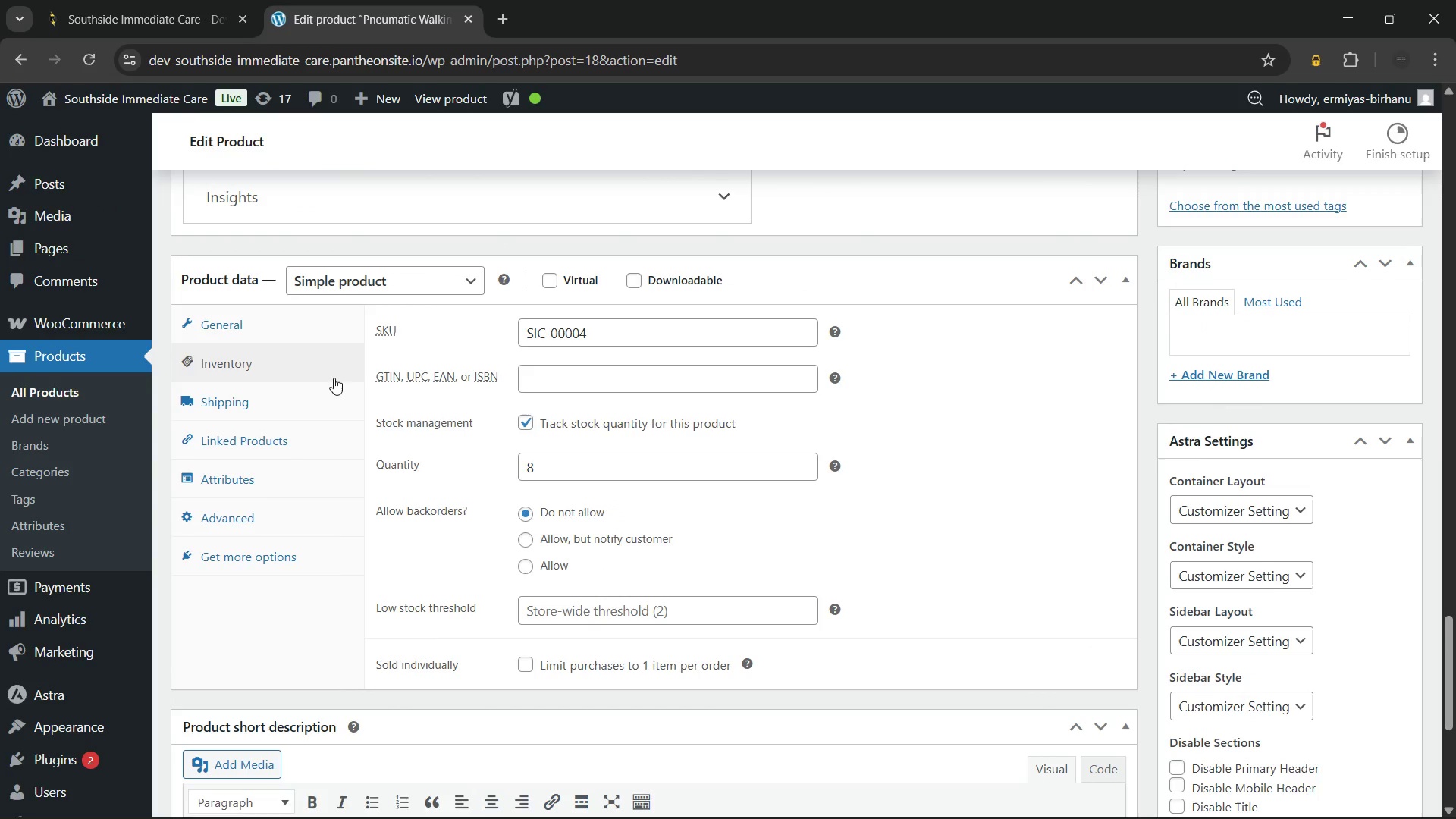 
scroll: coordinate [349, 422], scroll_direction: down, amount: 2.0
 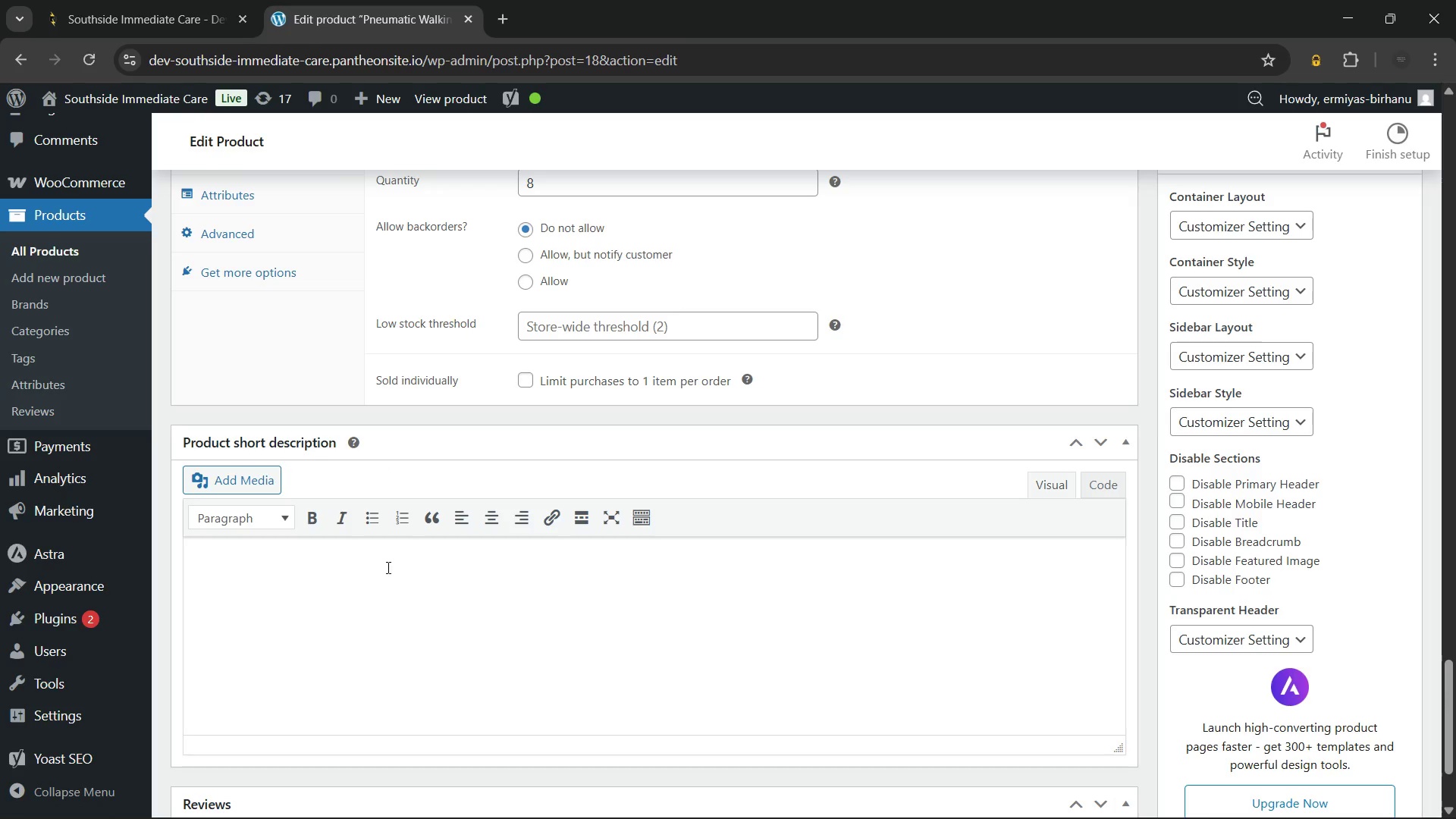 
left_click([383, 574])
 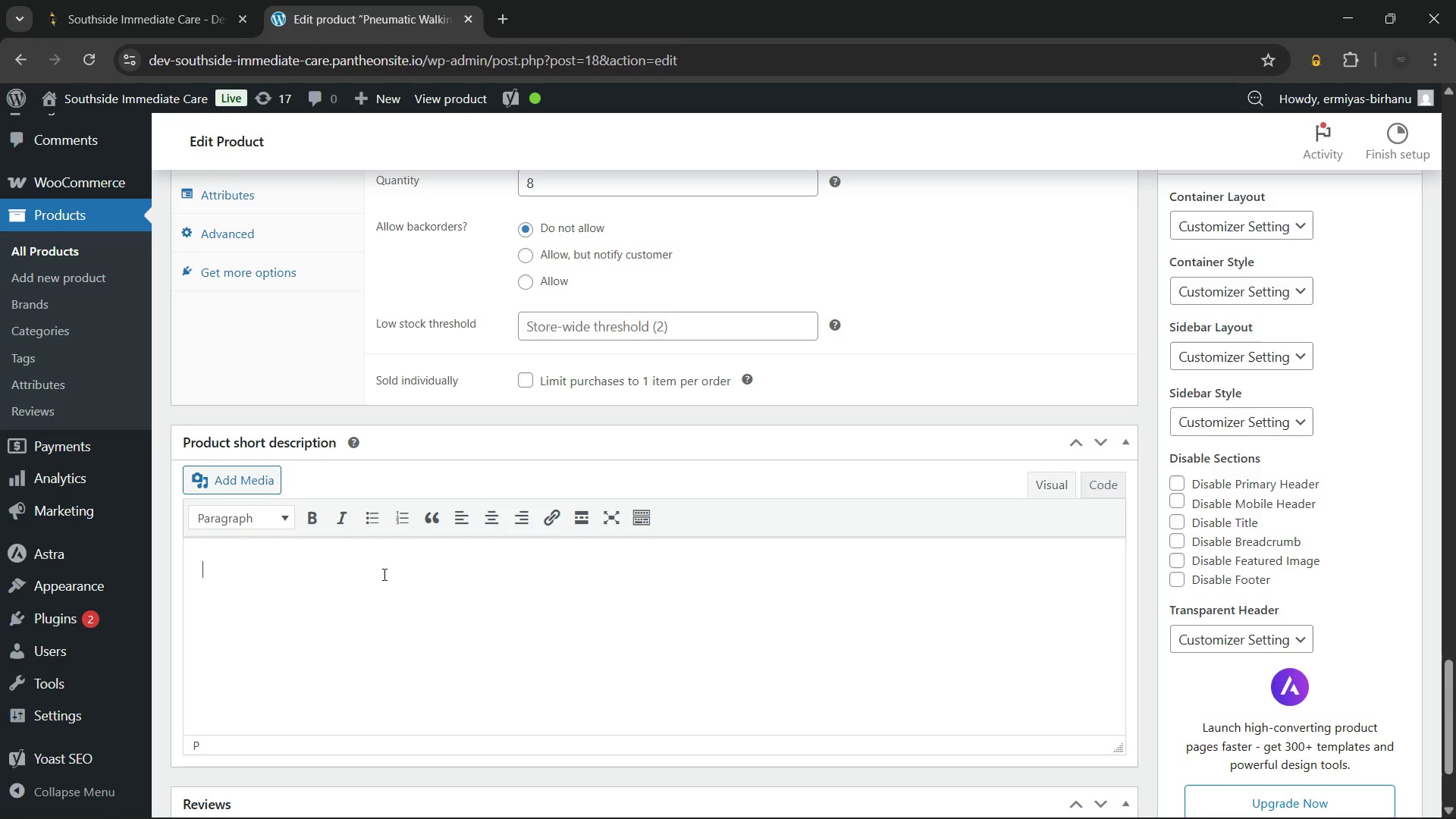 
type(This pneumatic walking boot is for anyone recovering from)
 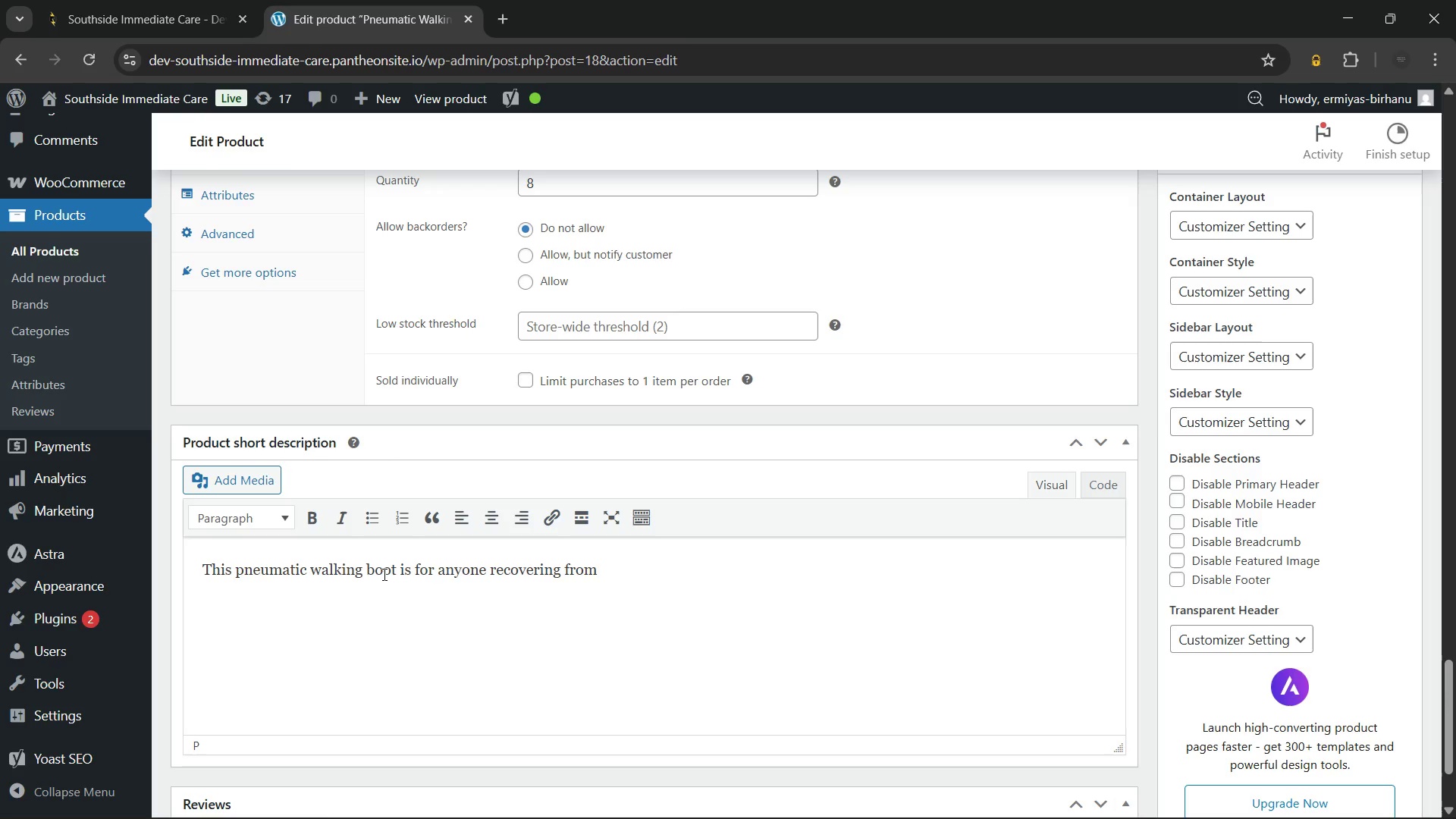 
type( a foot or ankle fracture, severe sprain, or post-surgery. The built-in air pump lets you customize compression to reduce swelling while)
 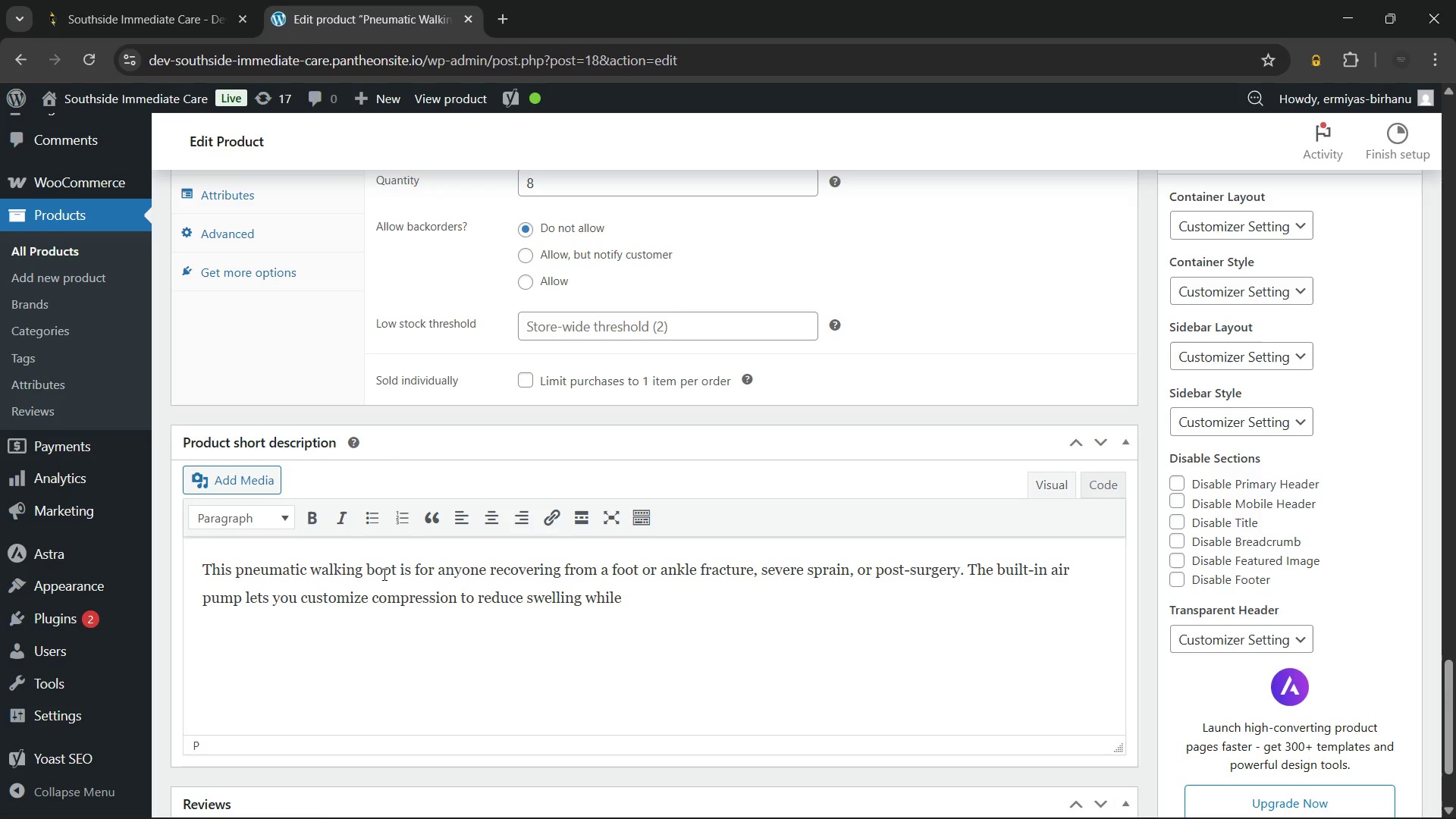 
type( the rocker sole makes walking feel natural.)
 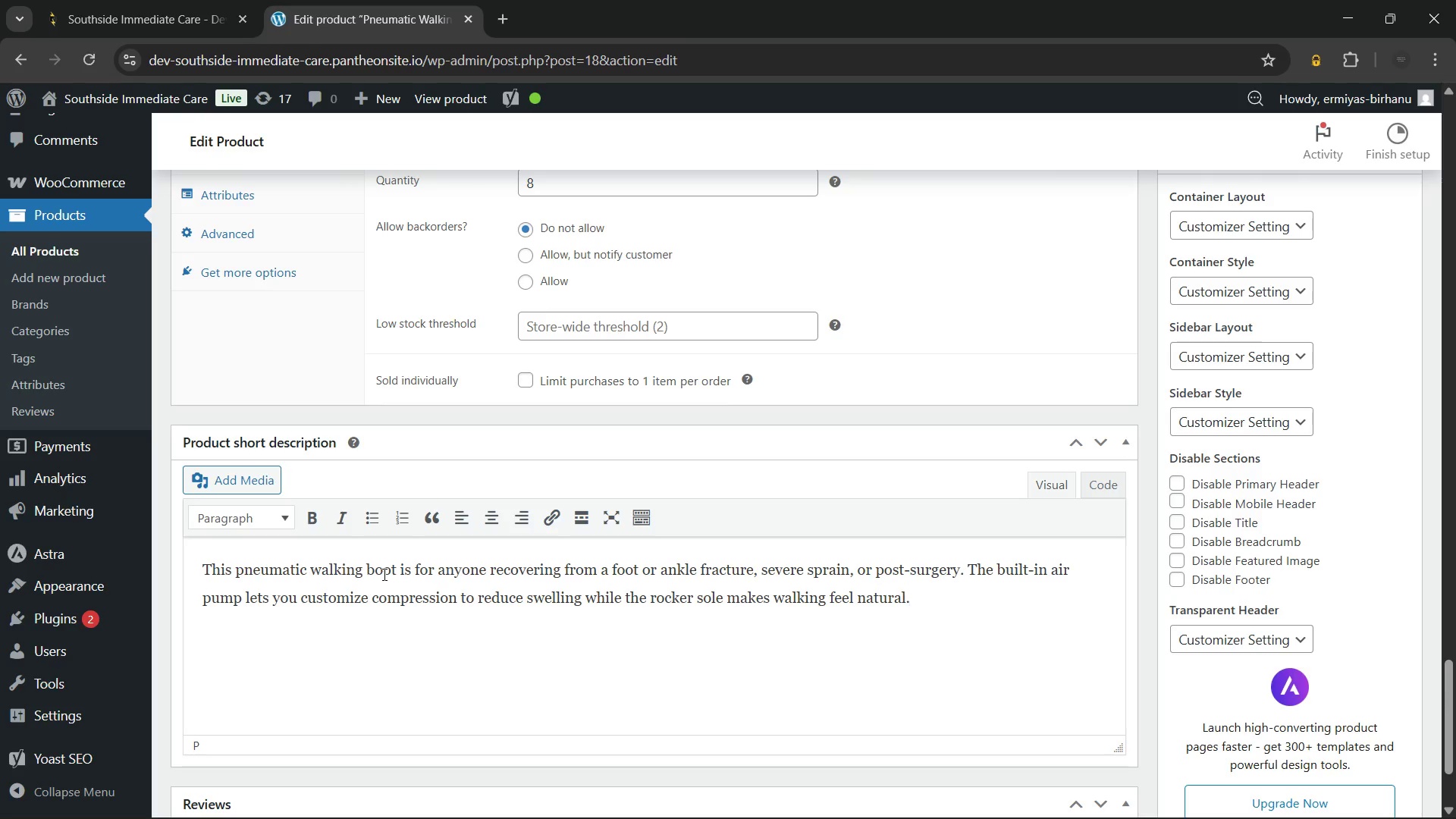 
wait(7.75)
 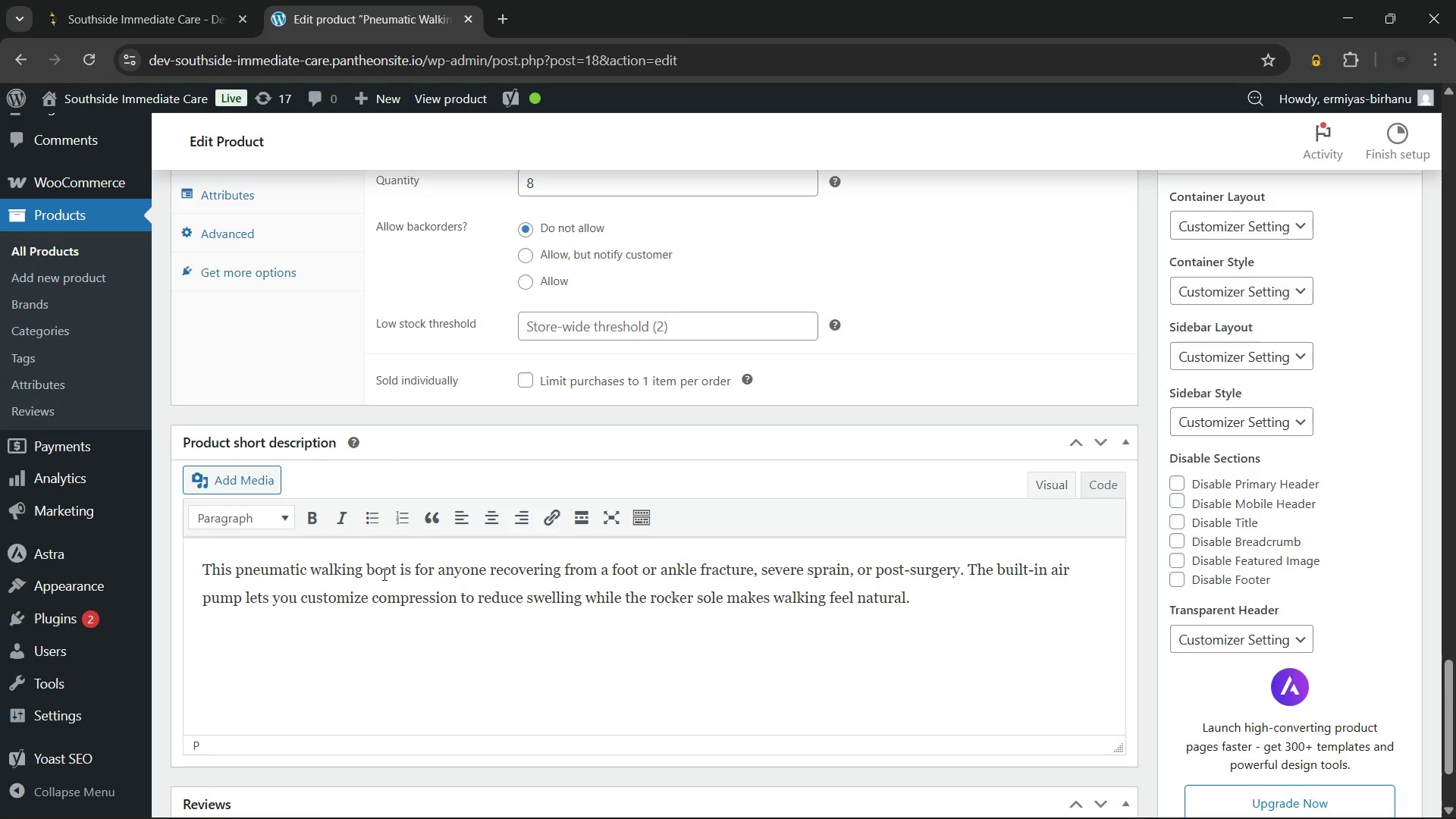 
left_click_drag(start_coordinate=[235, 573], to_coordinate=[398, 572])
 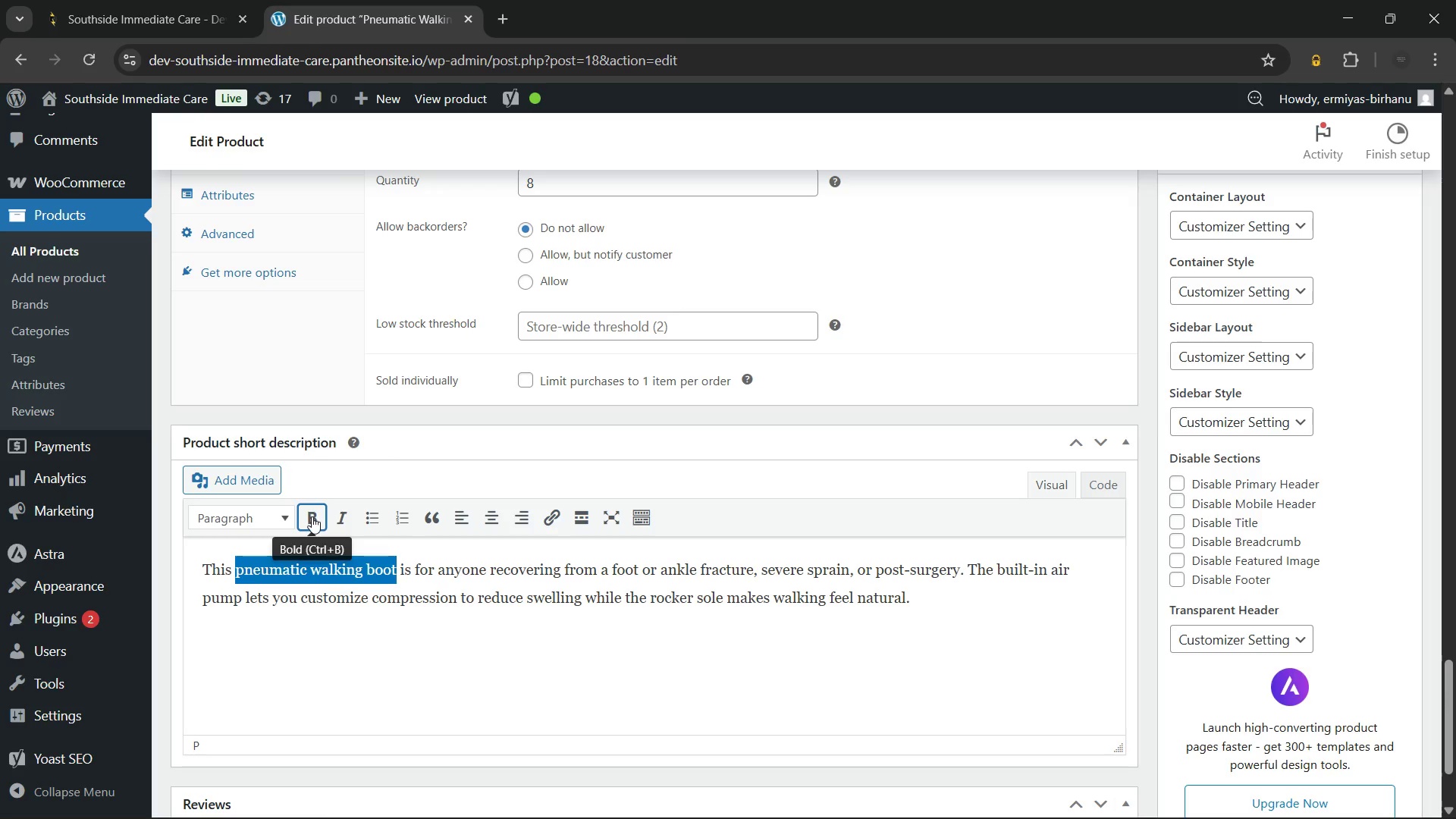 
left_click([312, 516])
 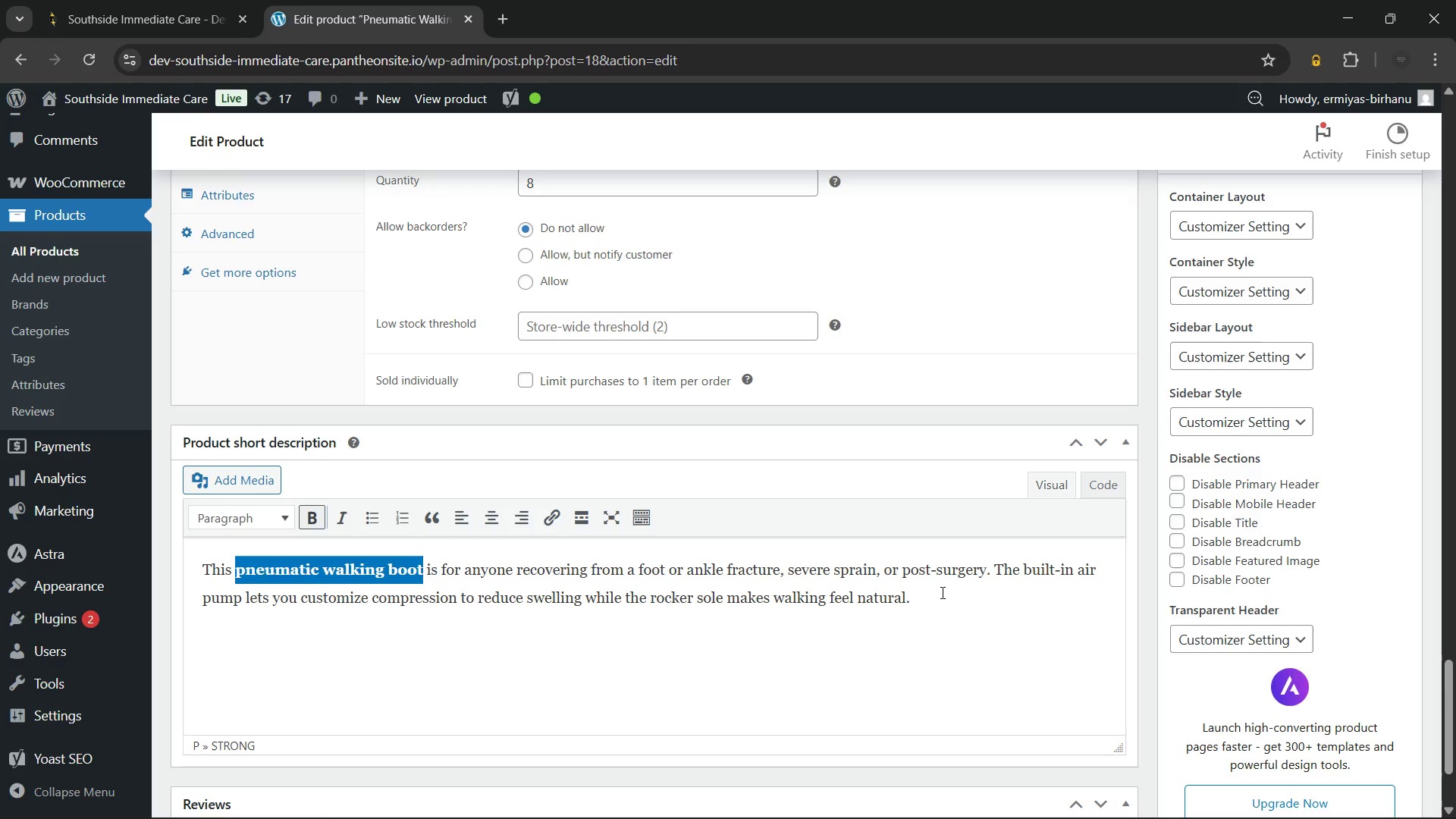 
left_click([943, 595])
 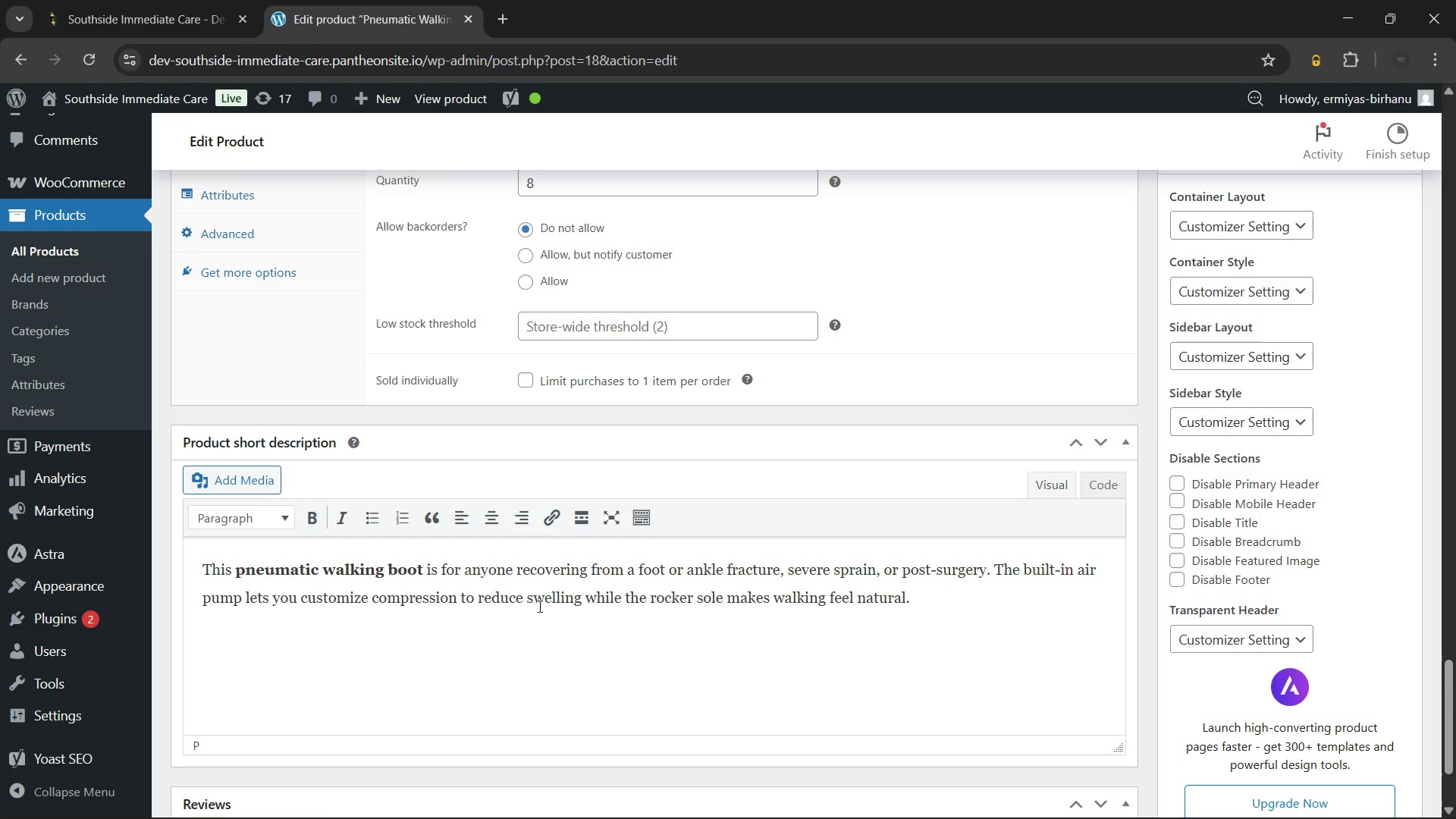 
wait(10.0)
 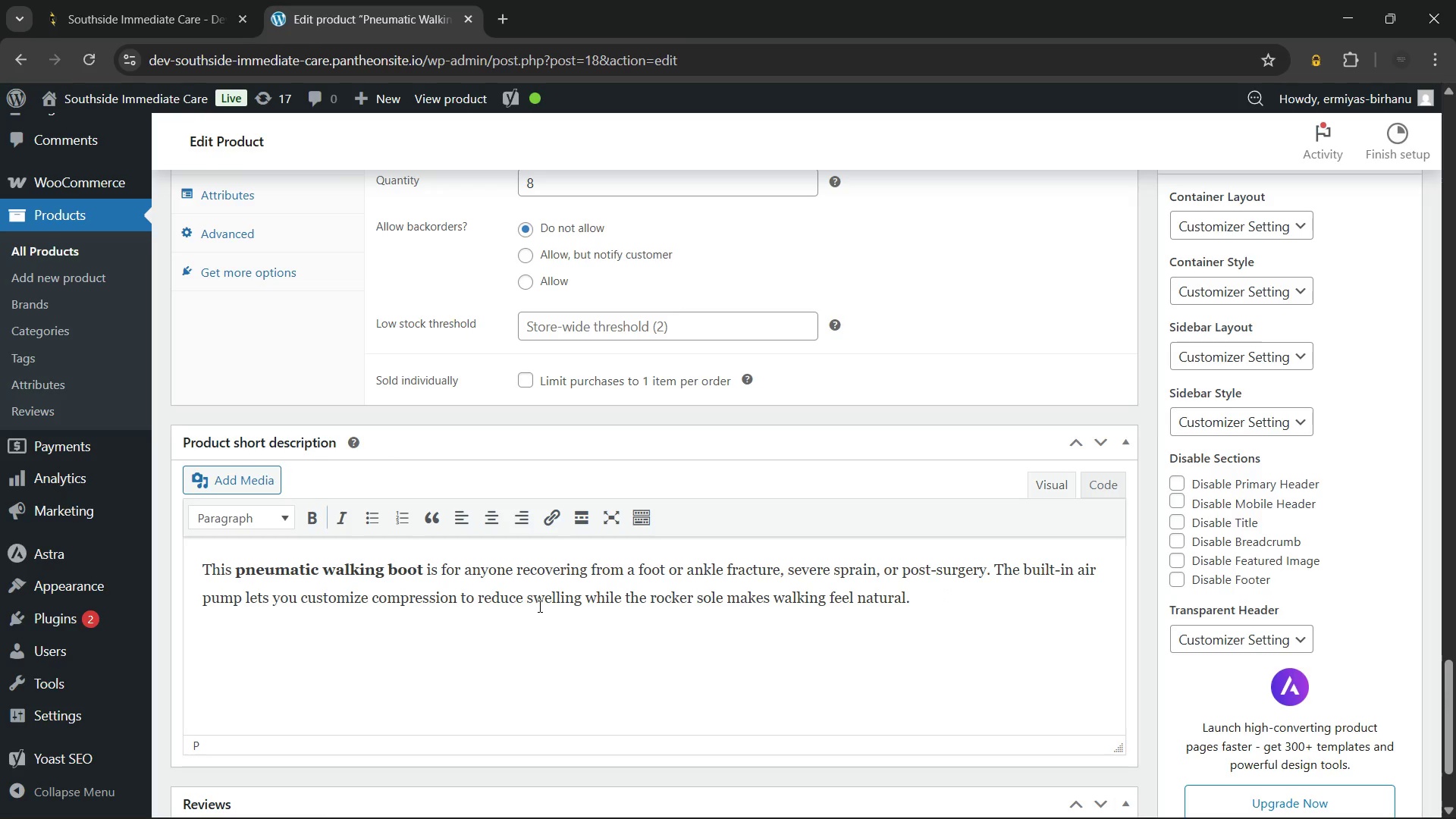 
scroll: coordinate [896, 606], scroll_direction: up, amount: 7.0
 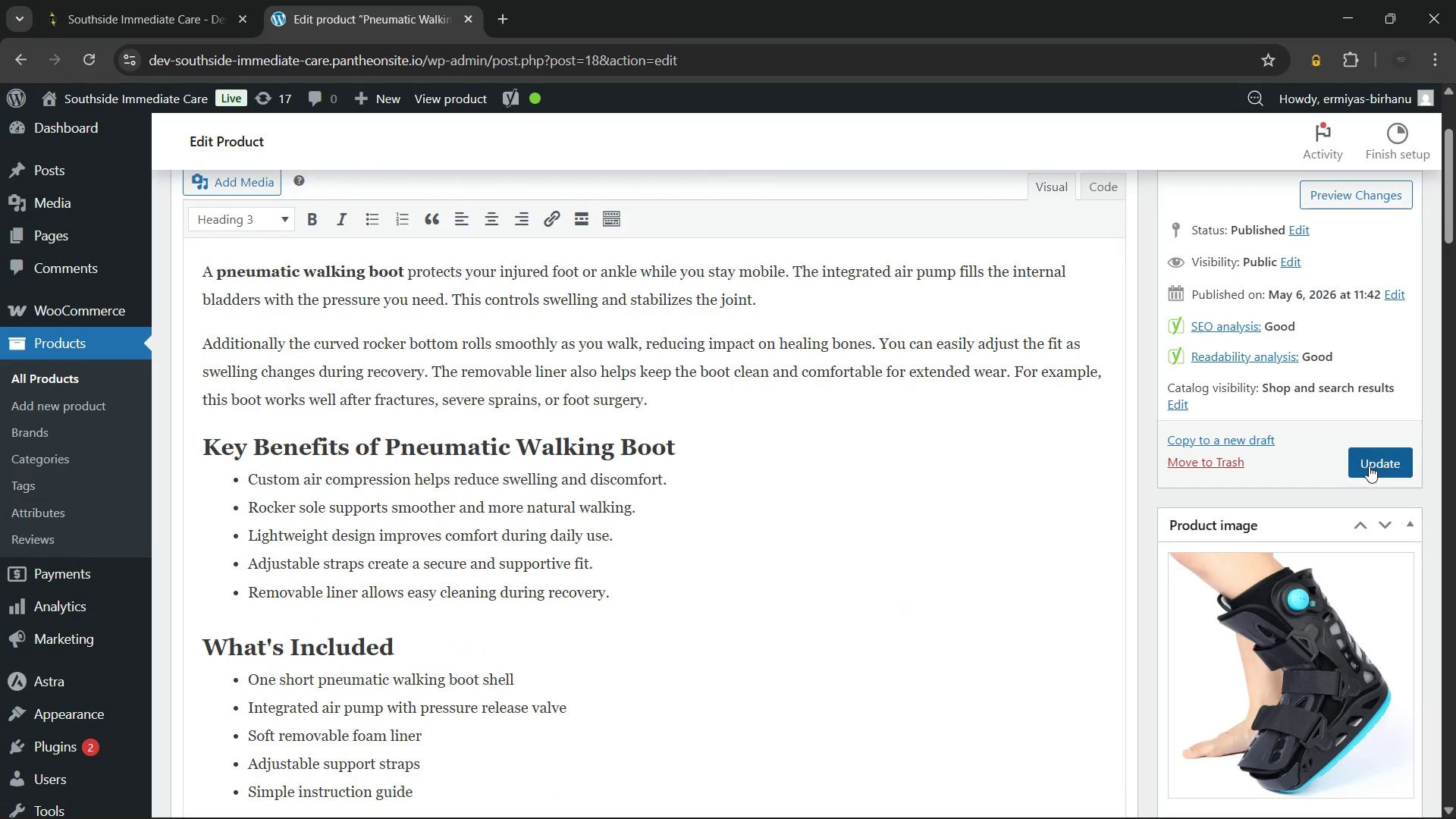 
left_click([1369, 466])
 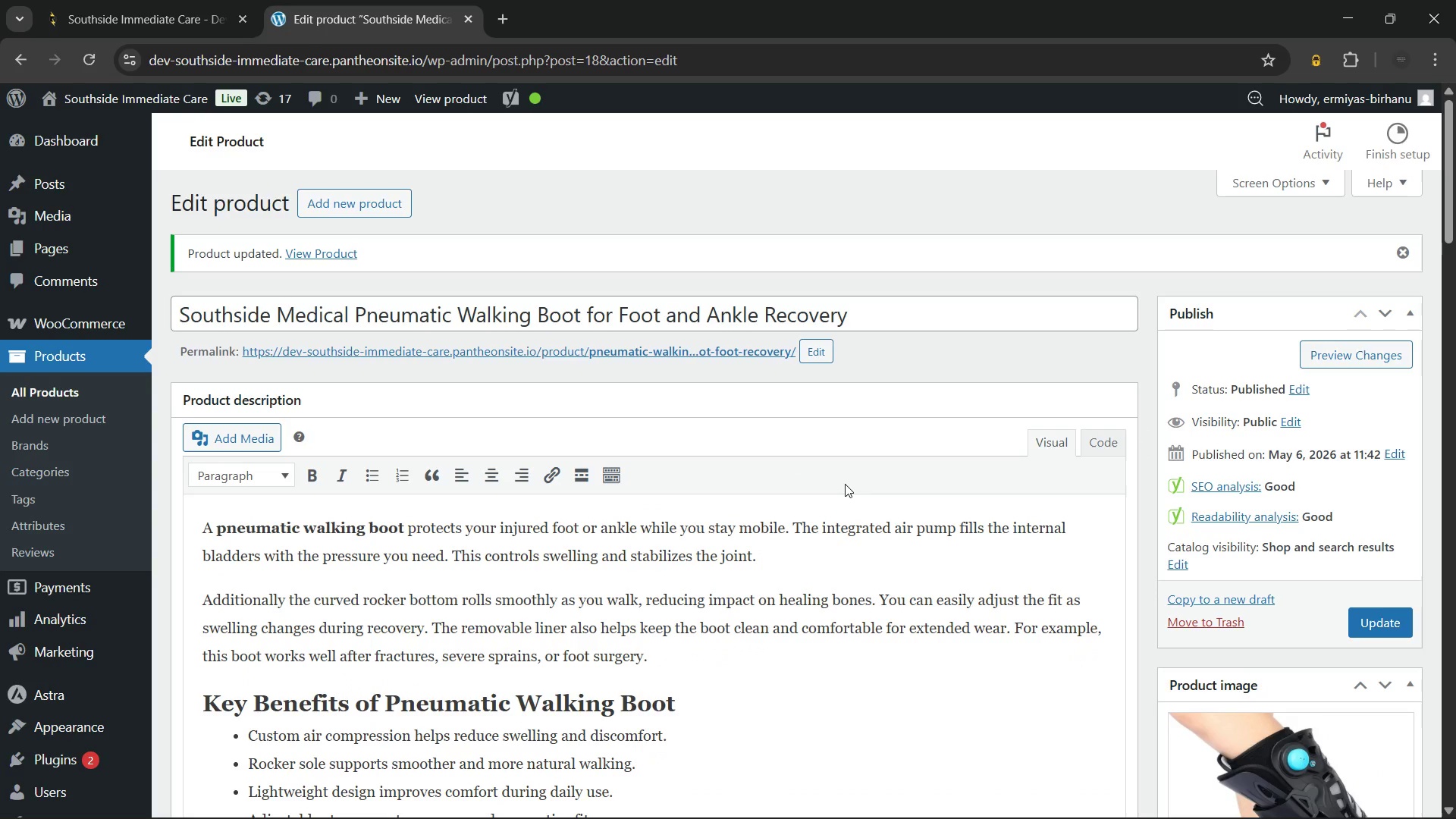 
wait(63.88)
 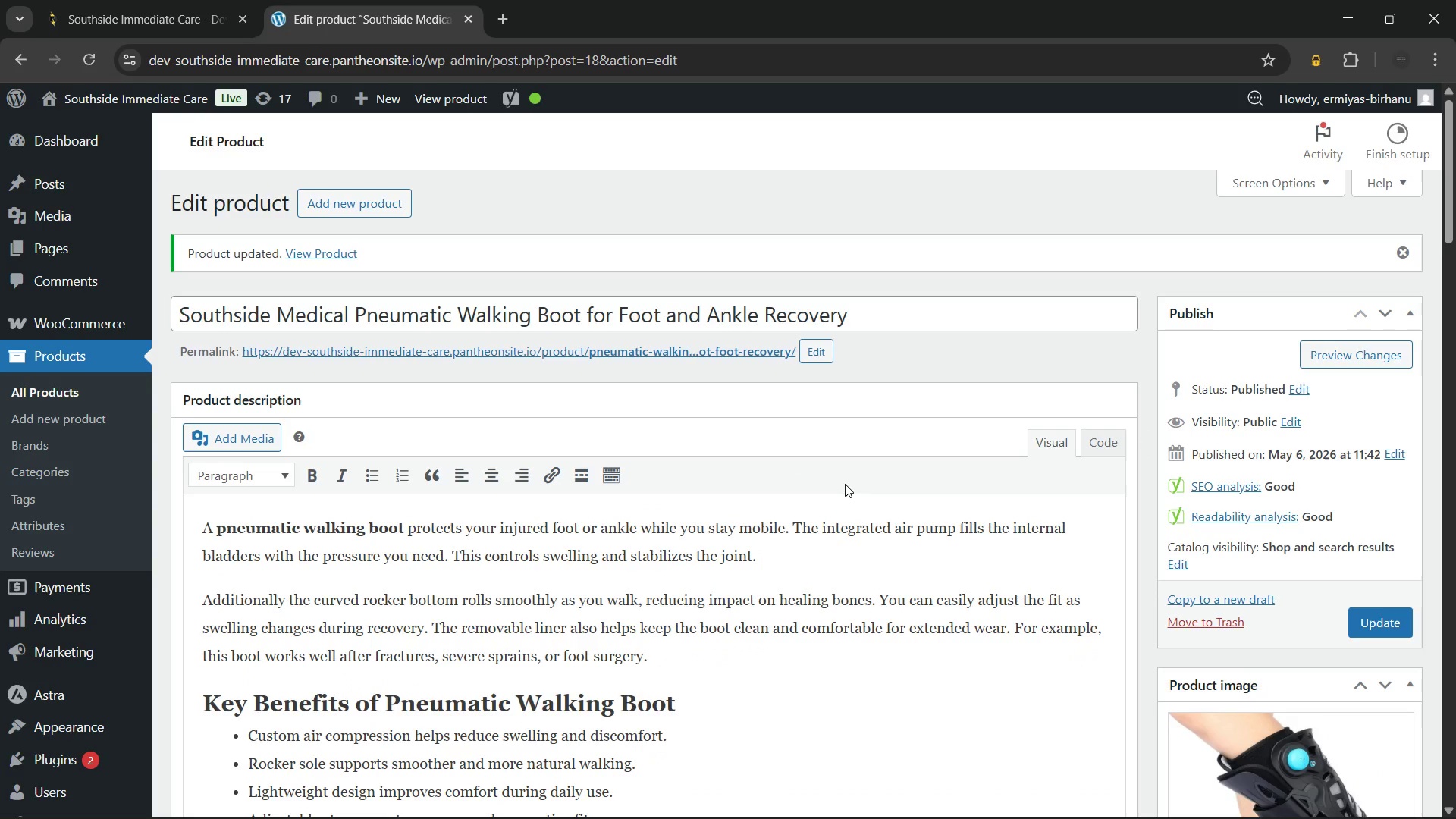 
scroll: coordinate [832, 482], scroll_direction: down, amount: 3.0
 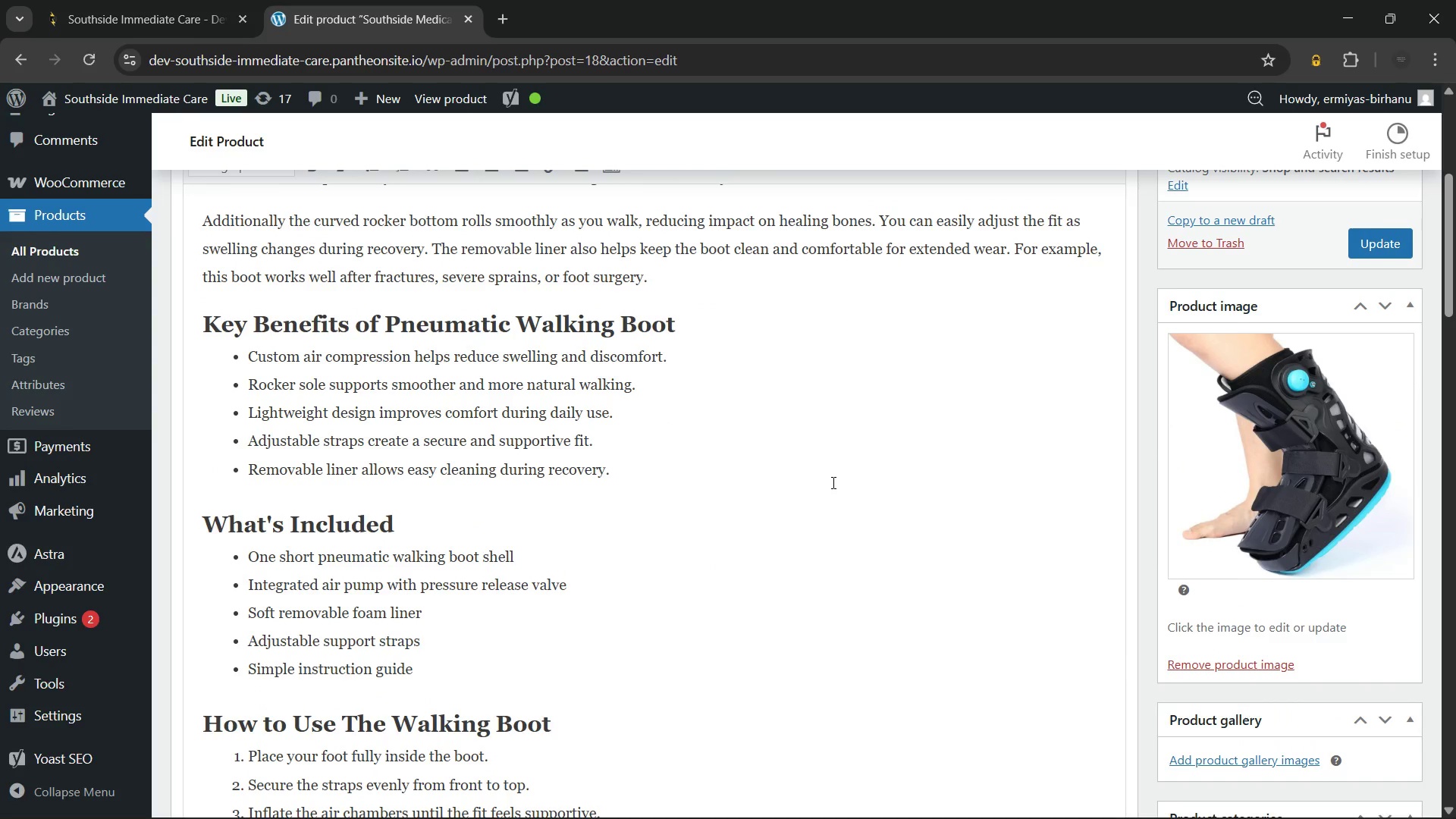 
scroll: coordinate [832, 482], scroll_direction: up, amount: 5.0
 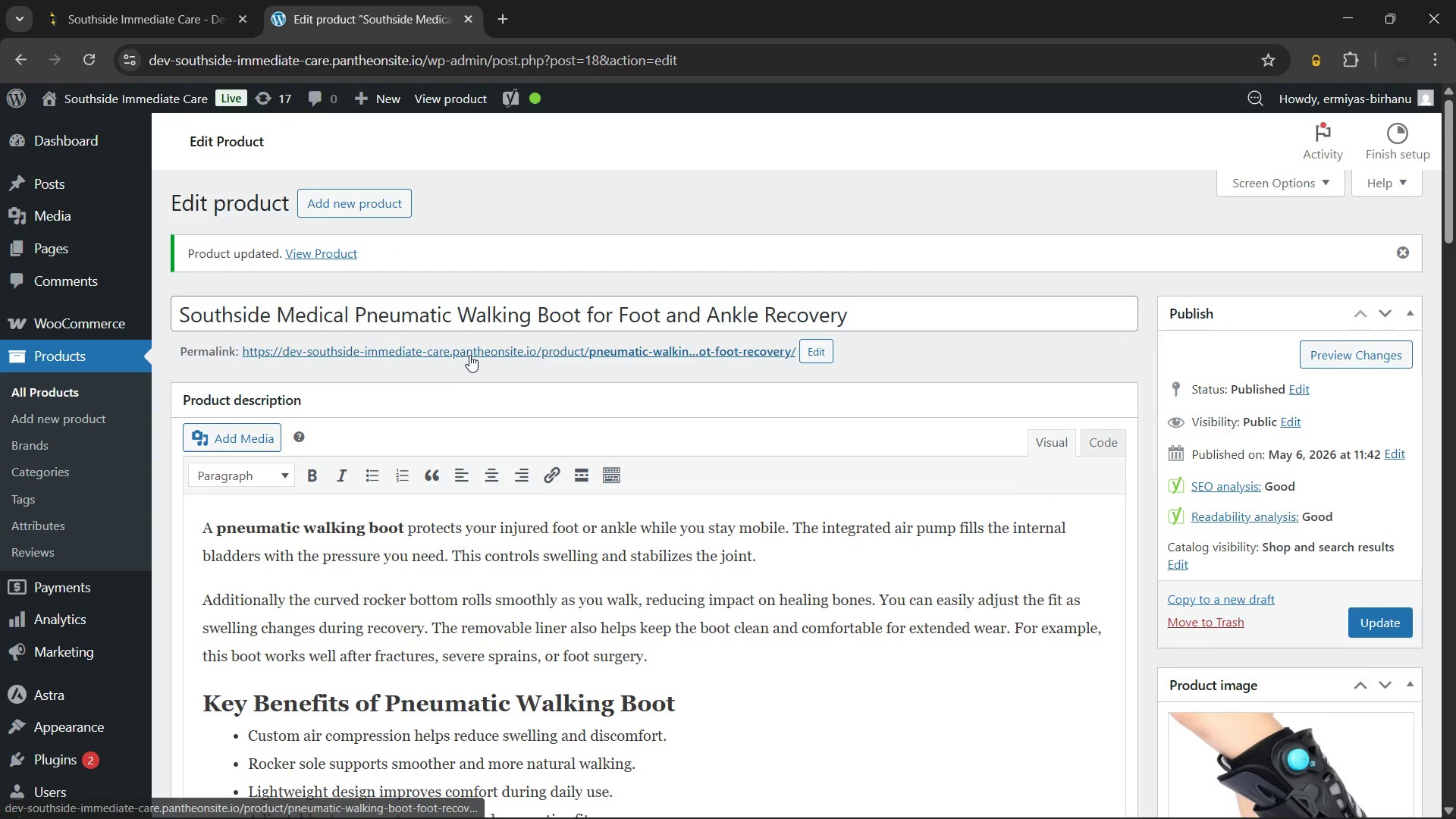 
hold_key(key=ControlLeft, duration=0.47)
left_click([469, 349])
 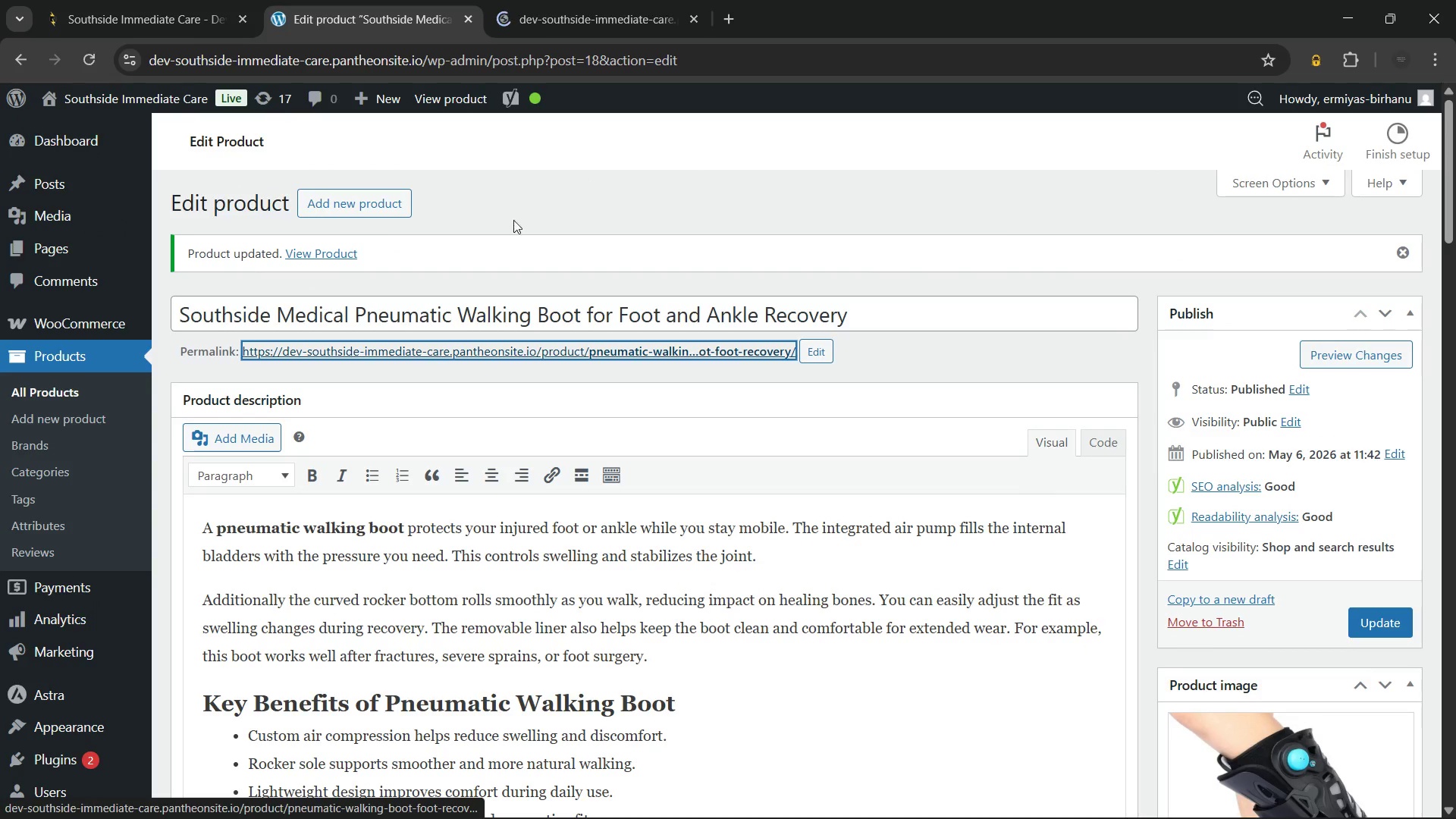 
left_click([516, 216])
 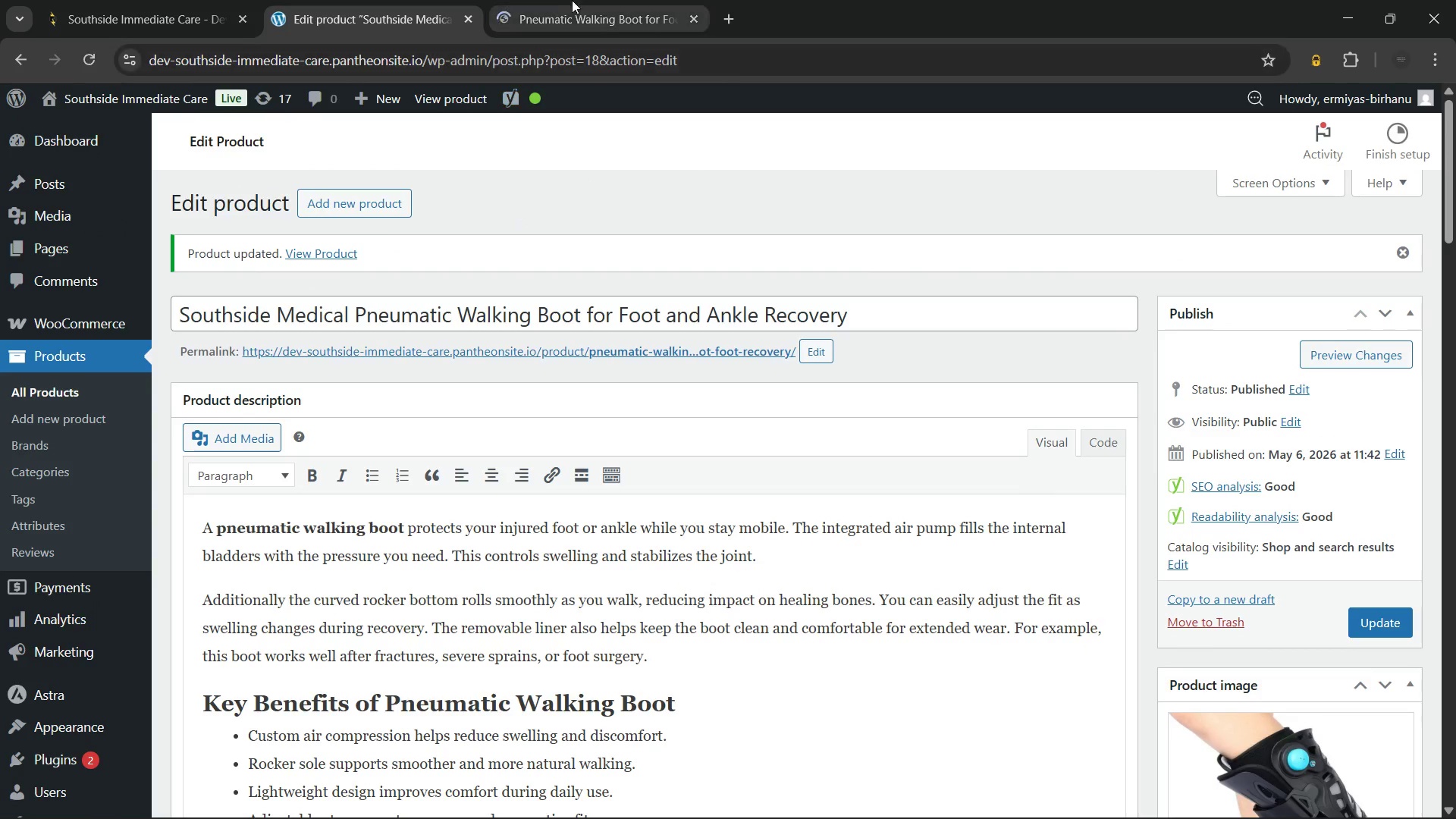 
left_click([576, 0])
 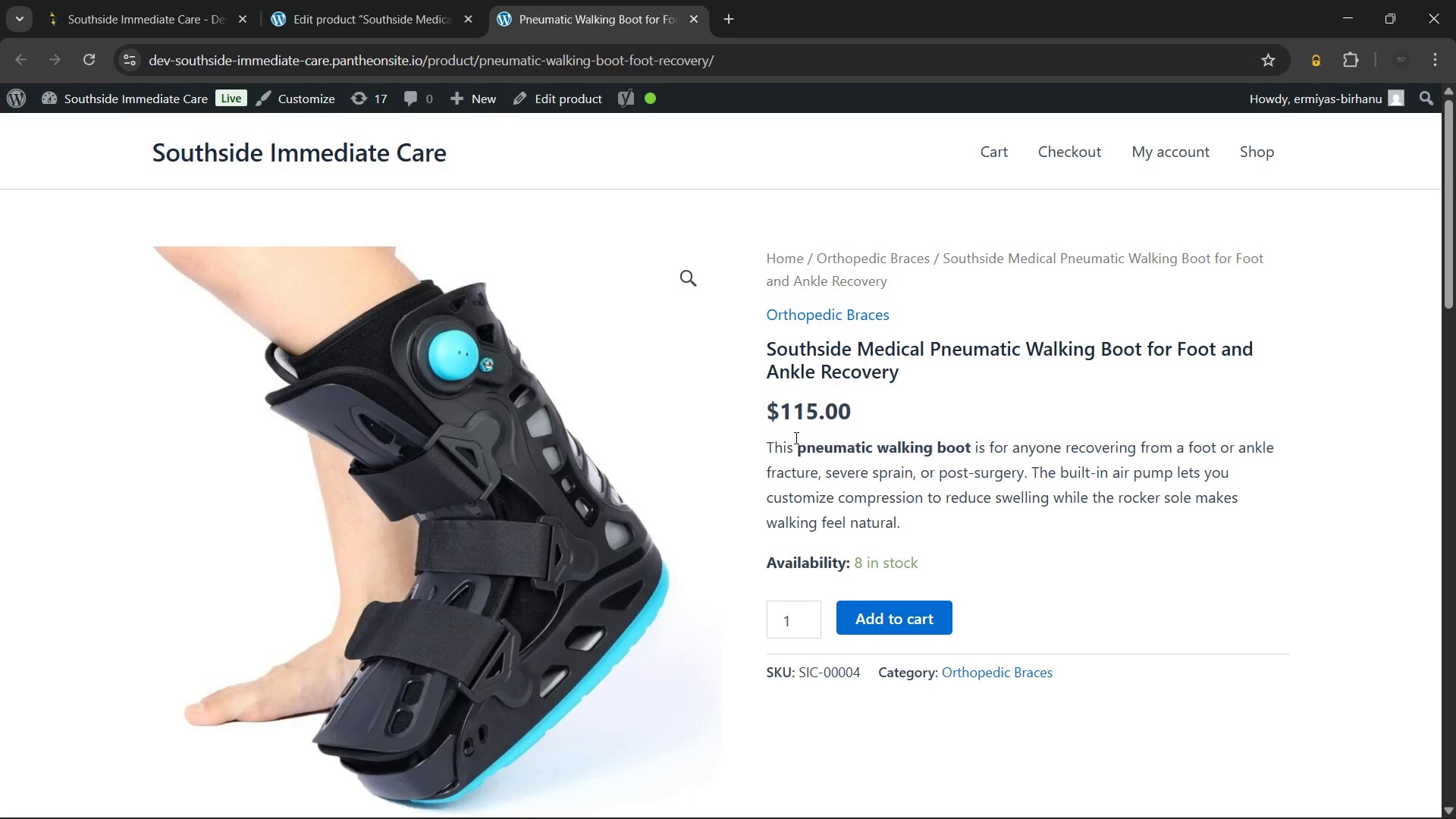 
scroll: coordinate [905, 420], scroll_direction: none, amount: 0.0
 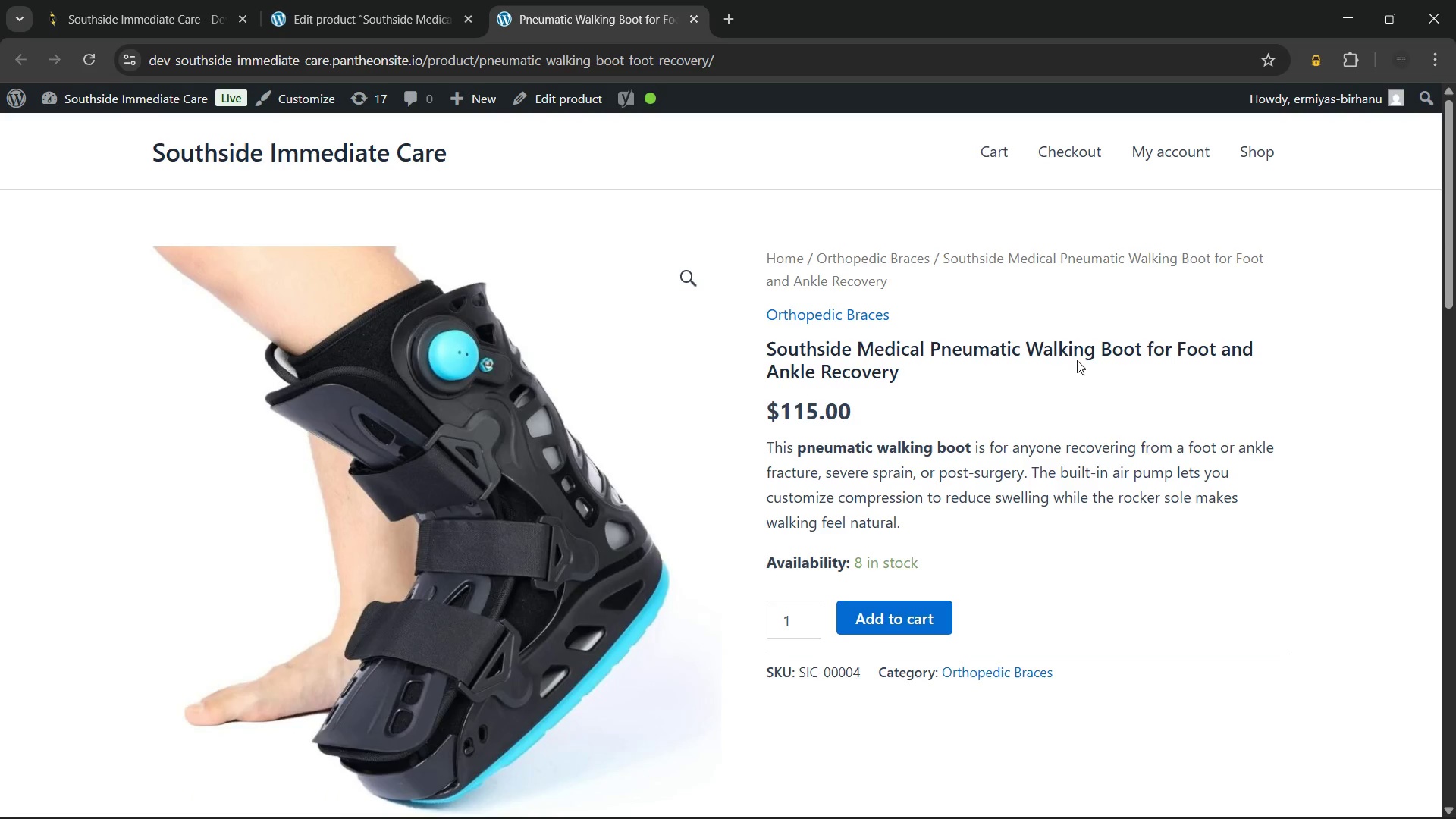 
wait(5.06)
 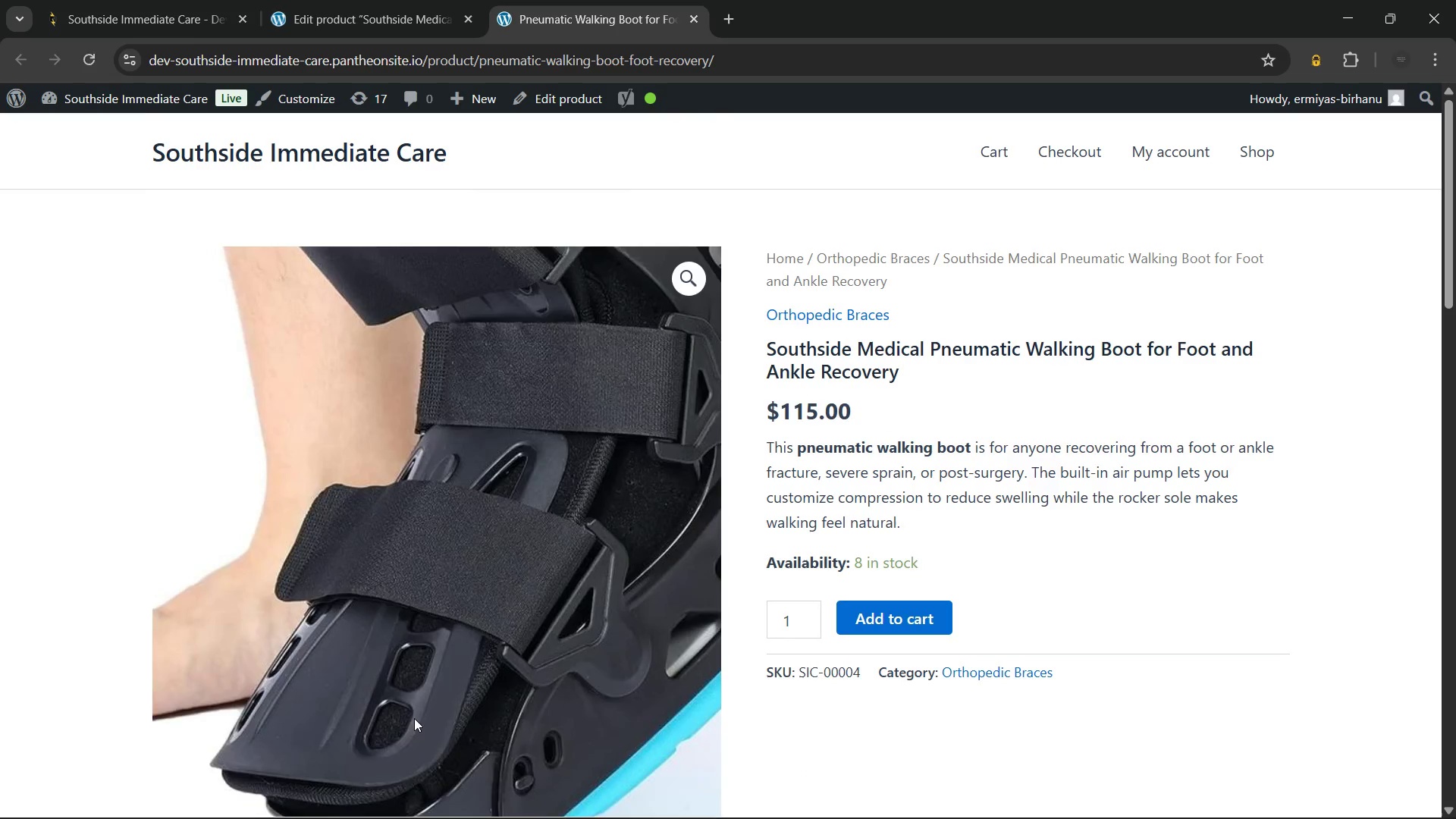 
scroll: coordinate [1075, 453], scroll_direction: down, amount: 6.0
 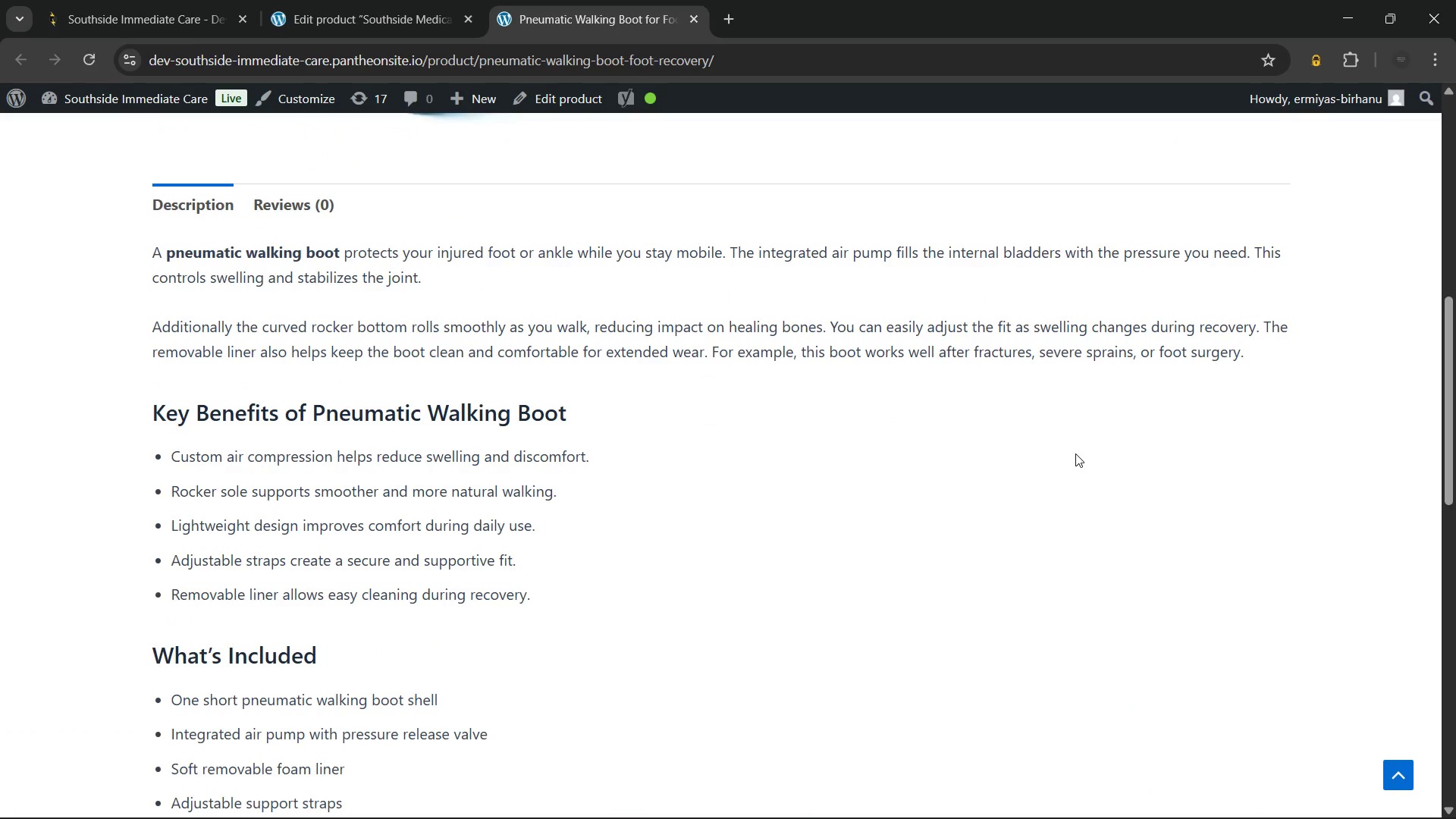 
wait(19.7)
 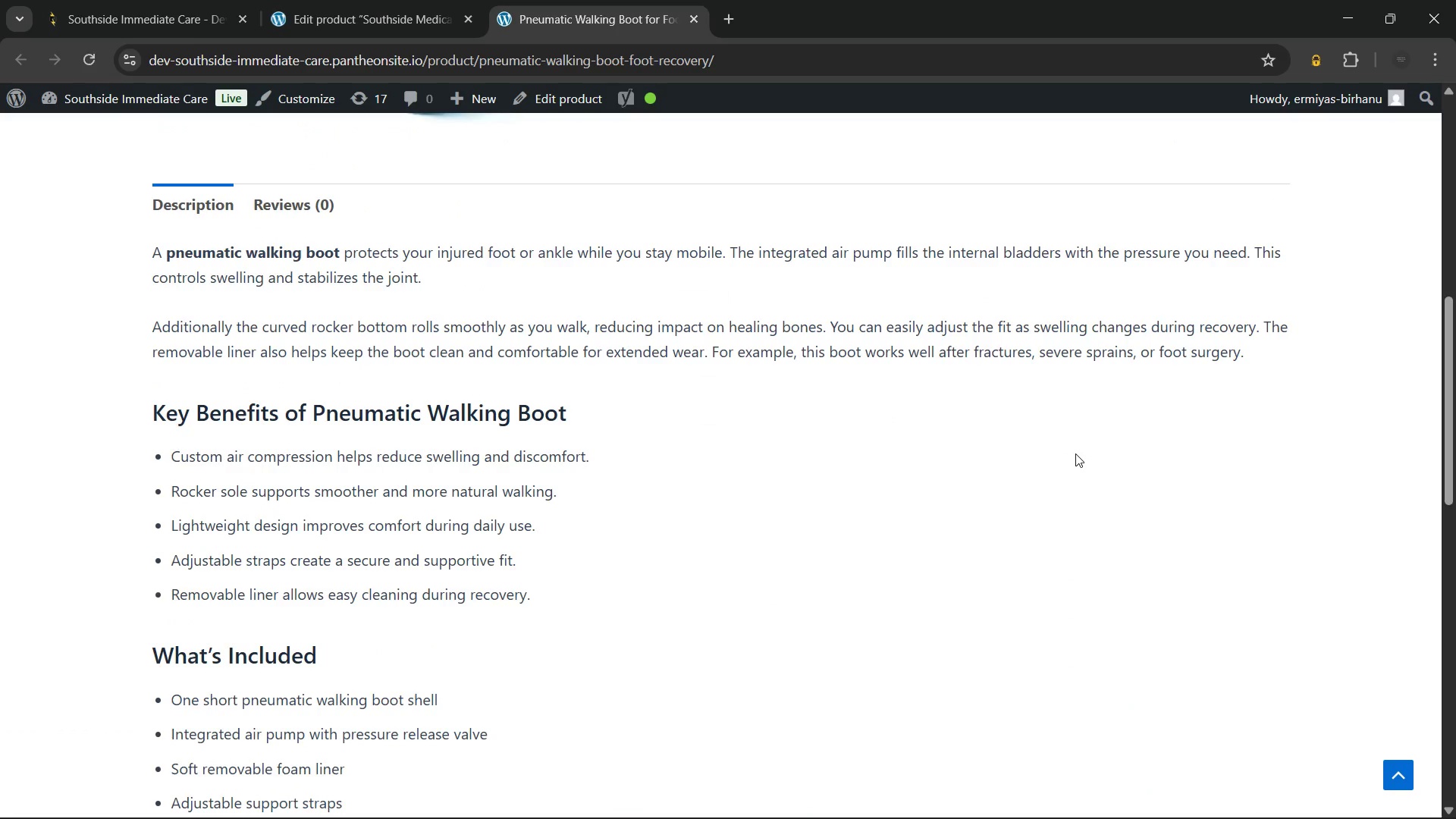 
scroll: coordinate [921, 454], scroll_direction: down, amount: 4.0
 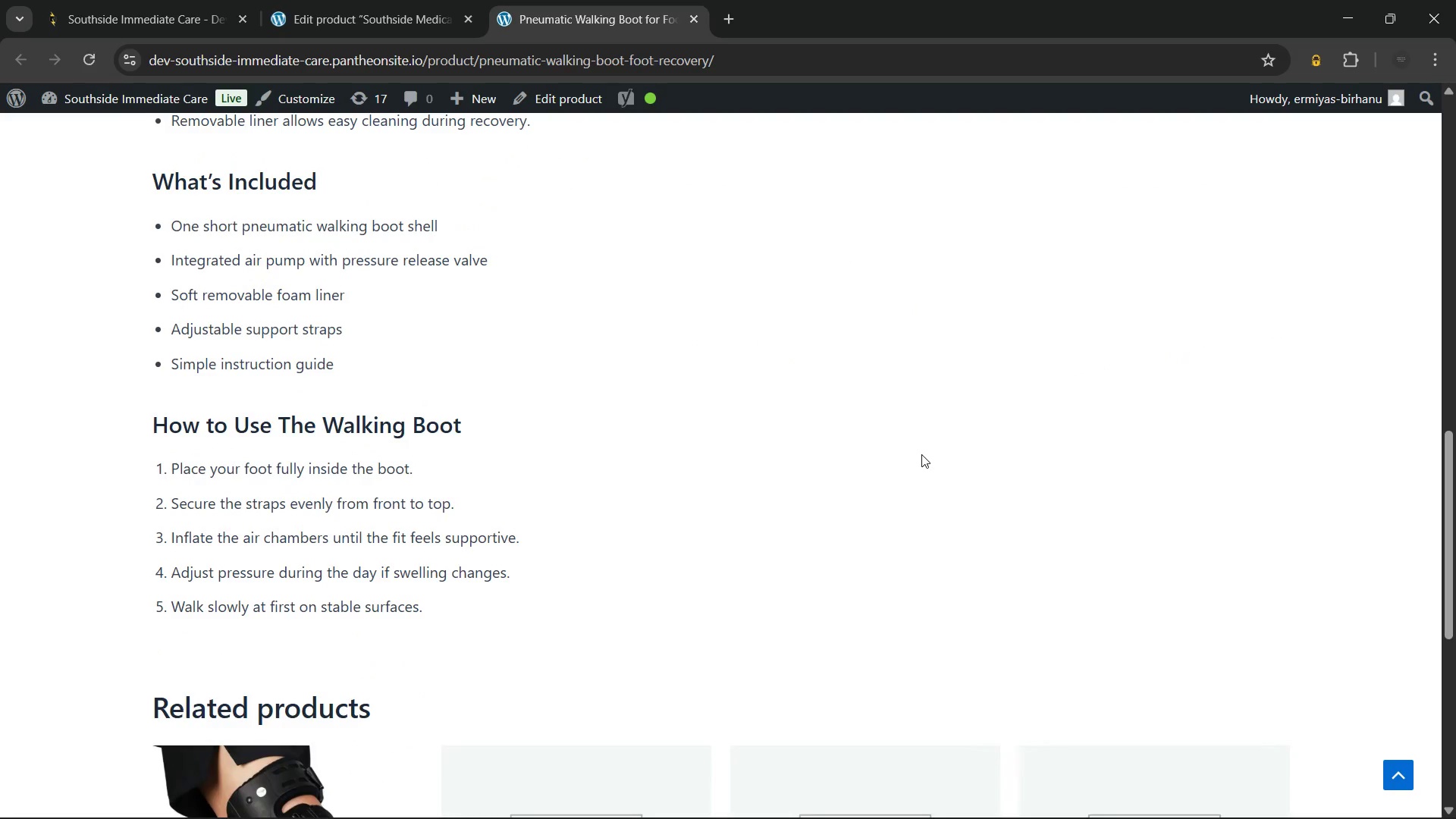 
wait(7.84)
 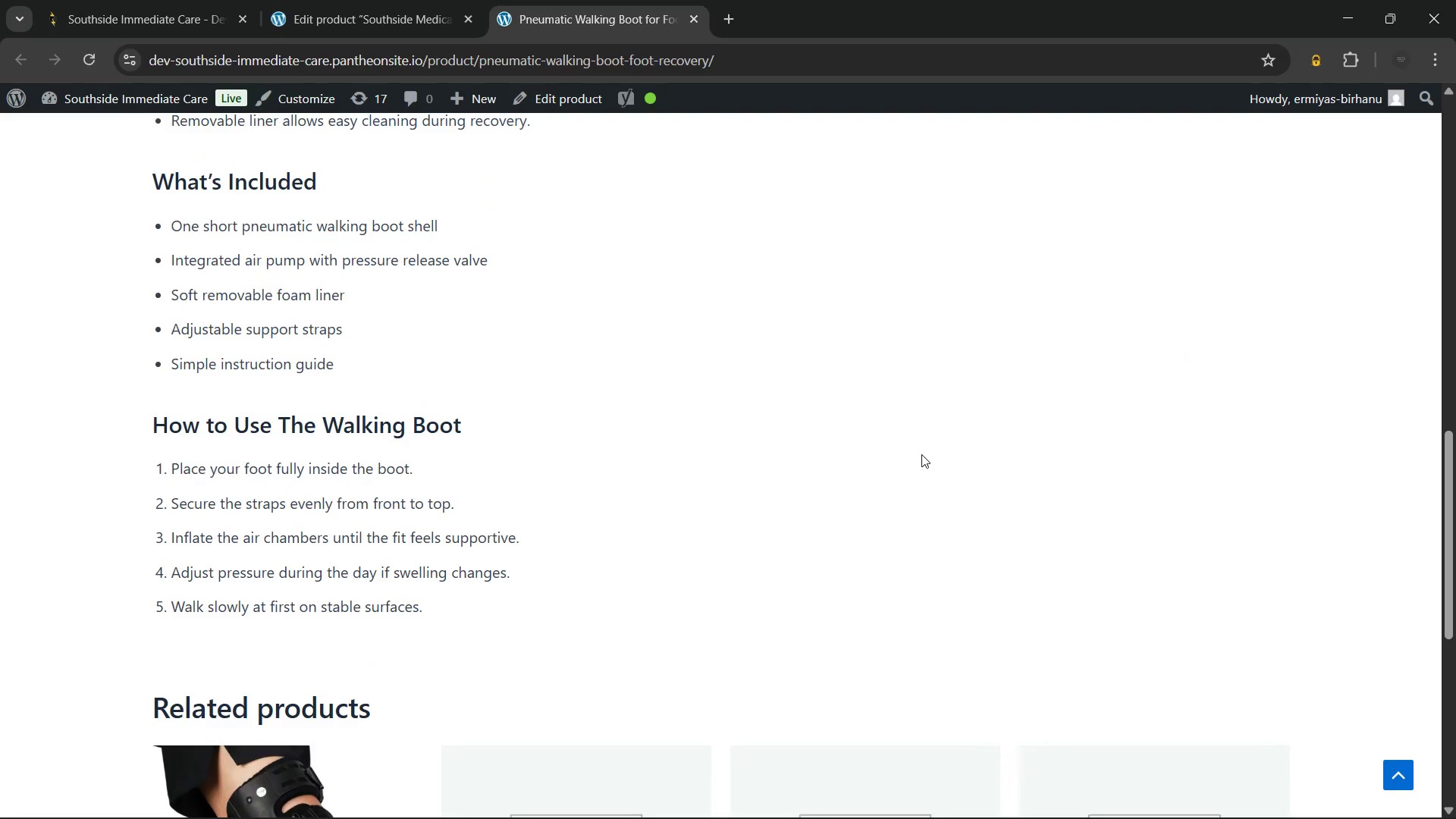 
left_click_drag(start_coordinate=[152, 428], to_coordinate=[485, 604])
 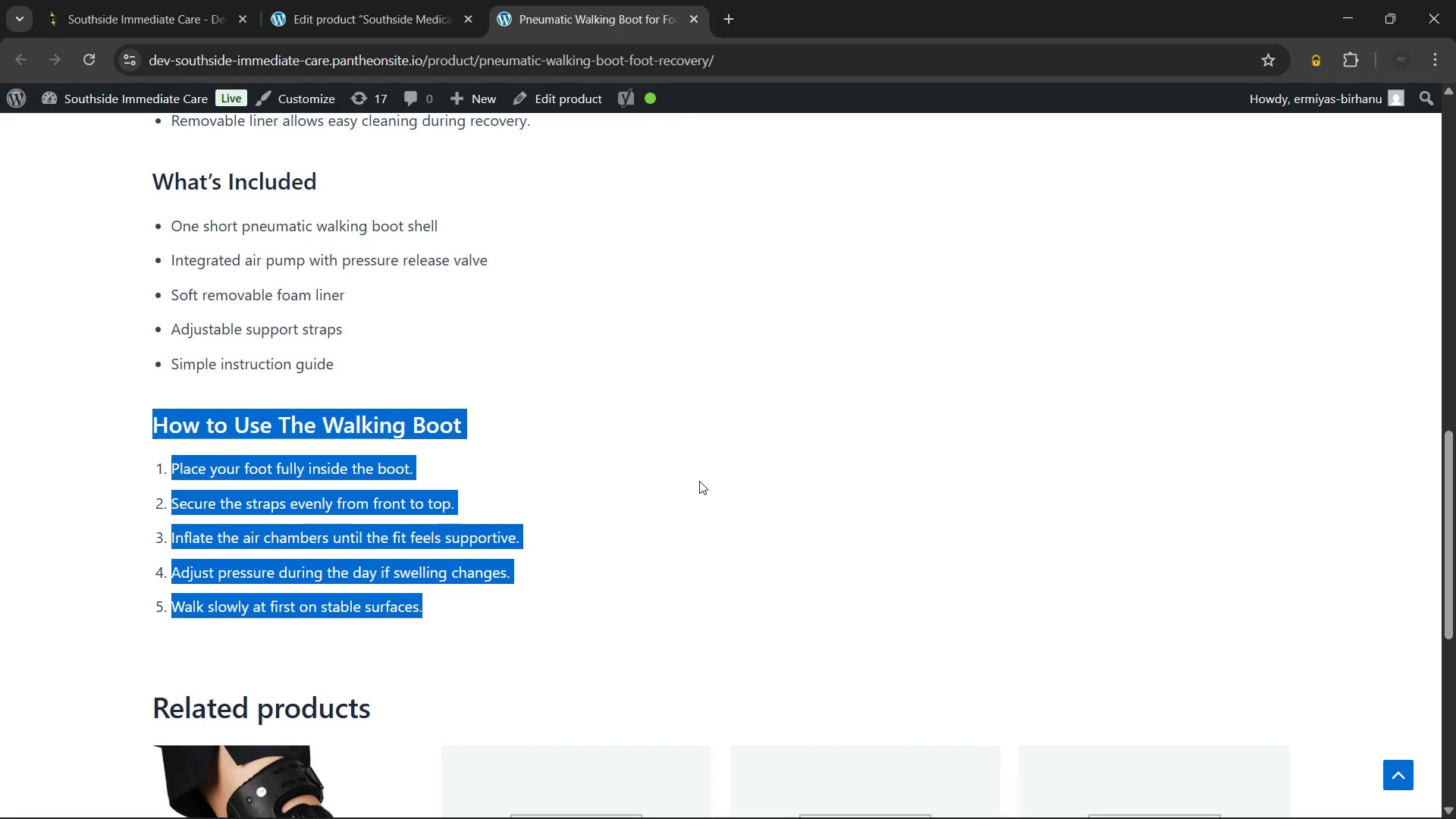 
scroll: coordinate [699, 481], scroll_direction: down, amount: 1.0
 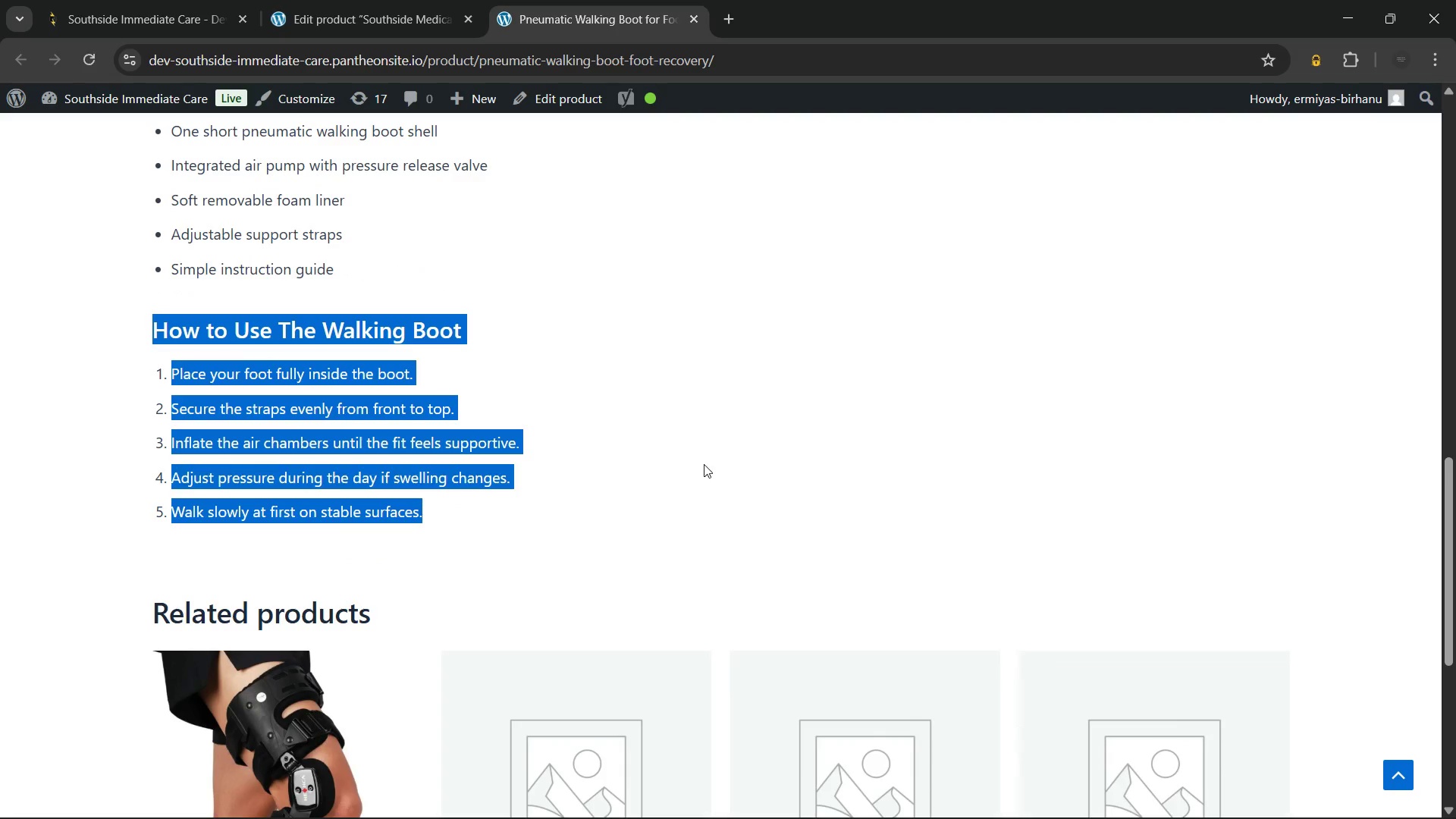 
left_click([704, 464])
 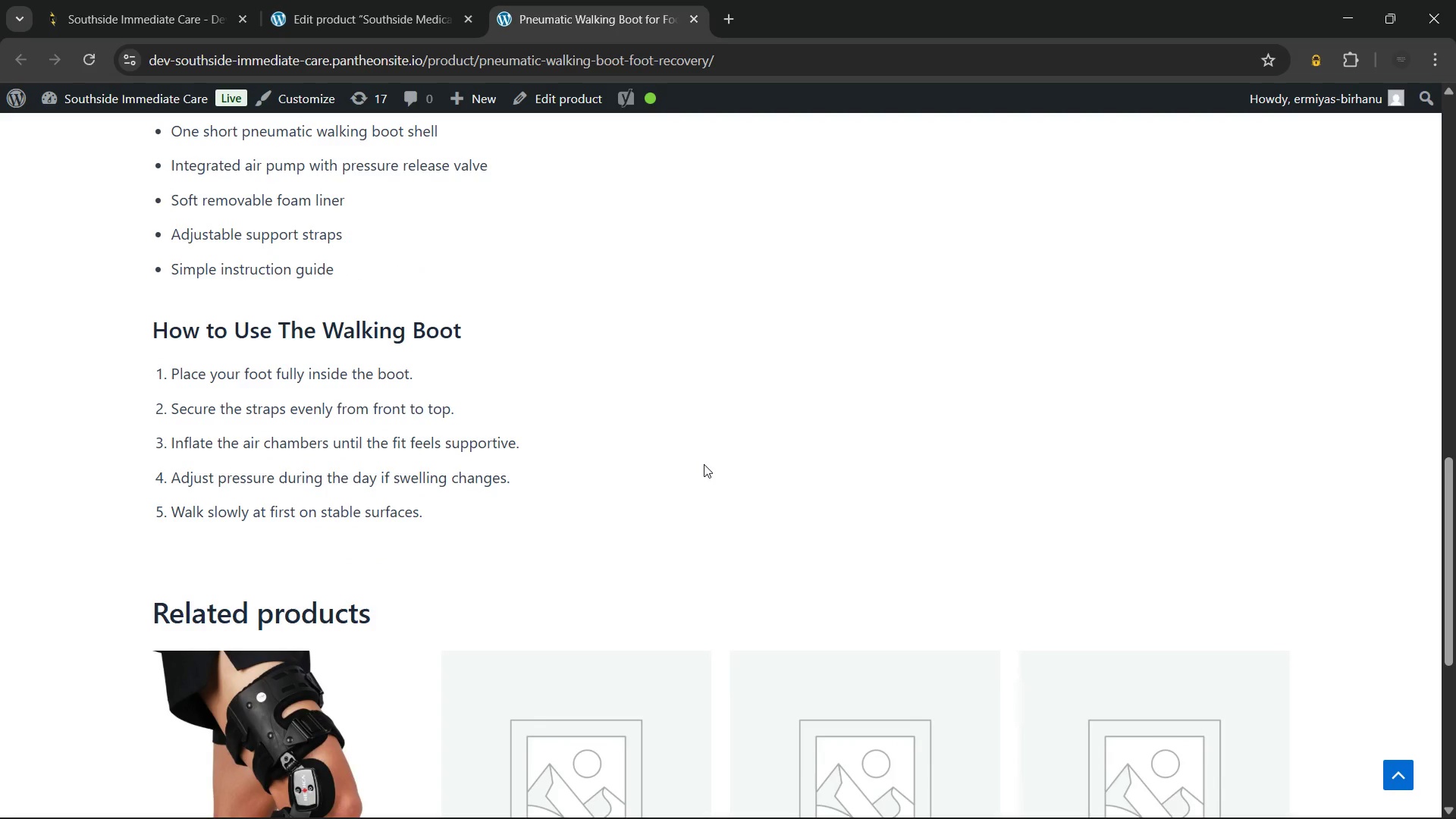 
wait(12.53)
 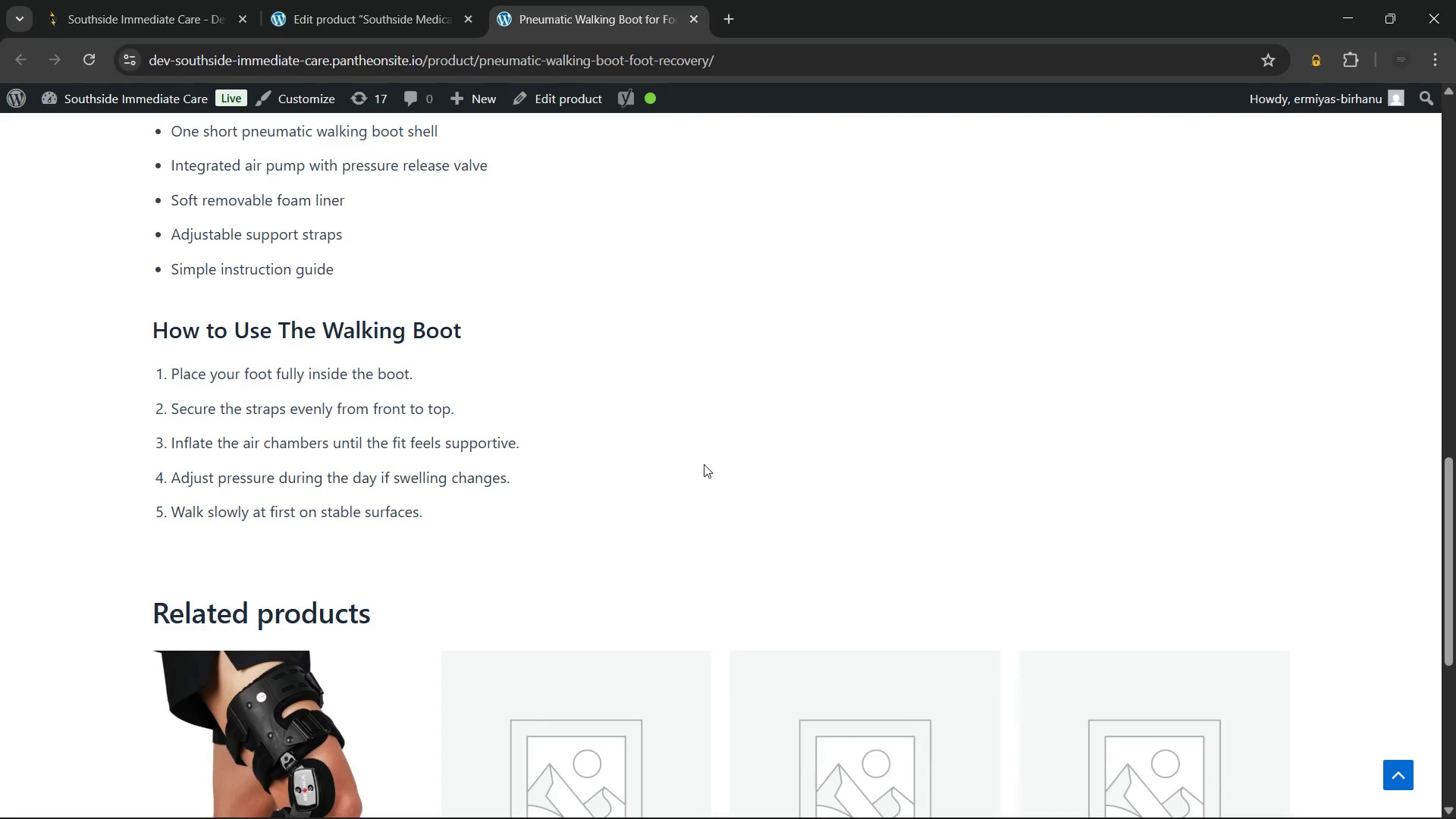 
scroll: coordinate [704, 464], scroll_direction: up, amount: 5.0
 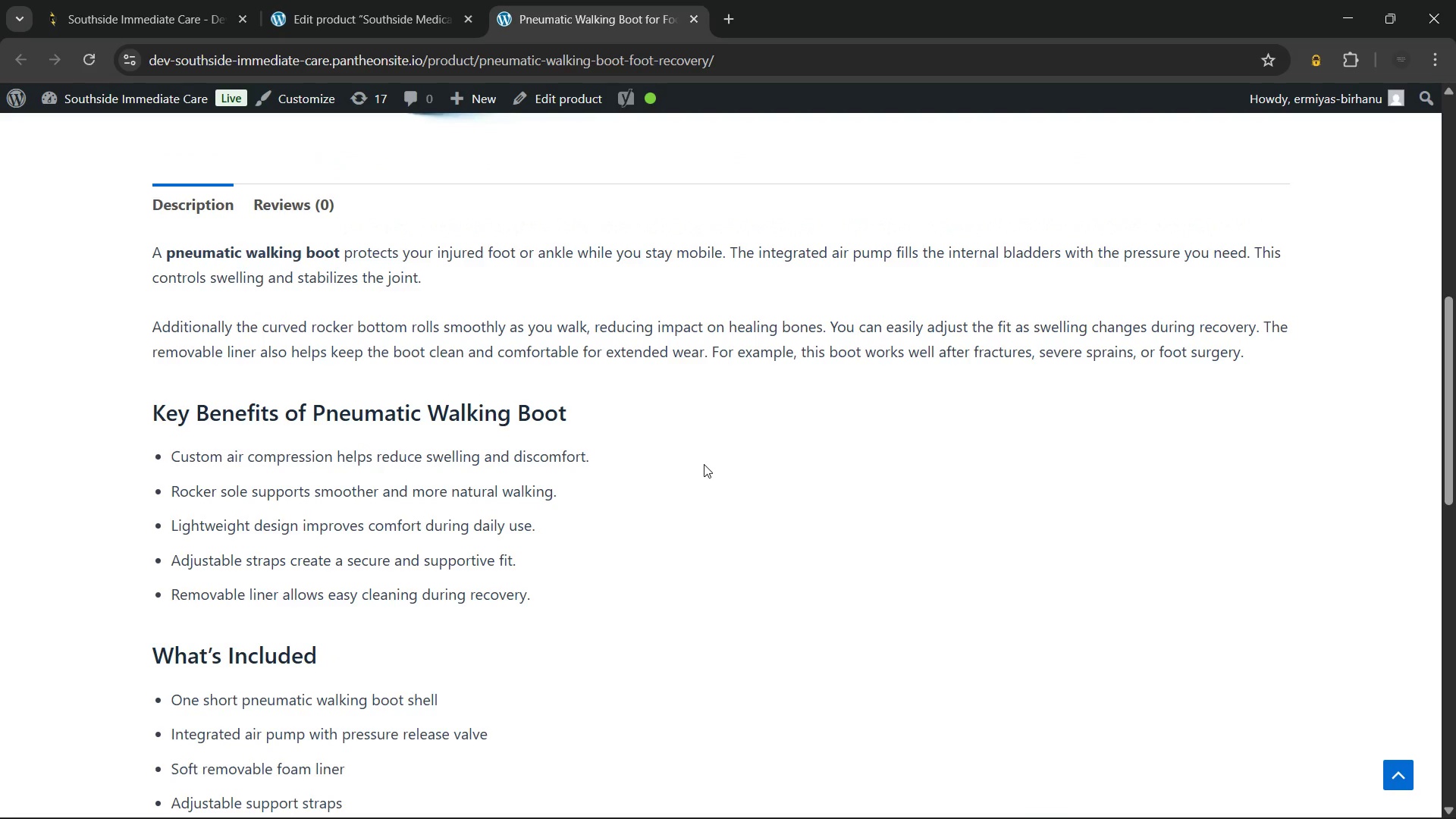 
wait(15.64)
 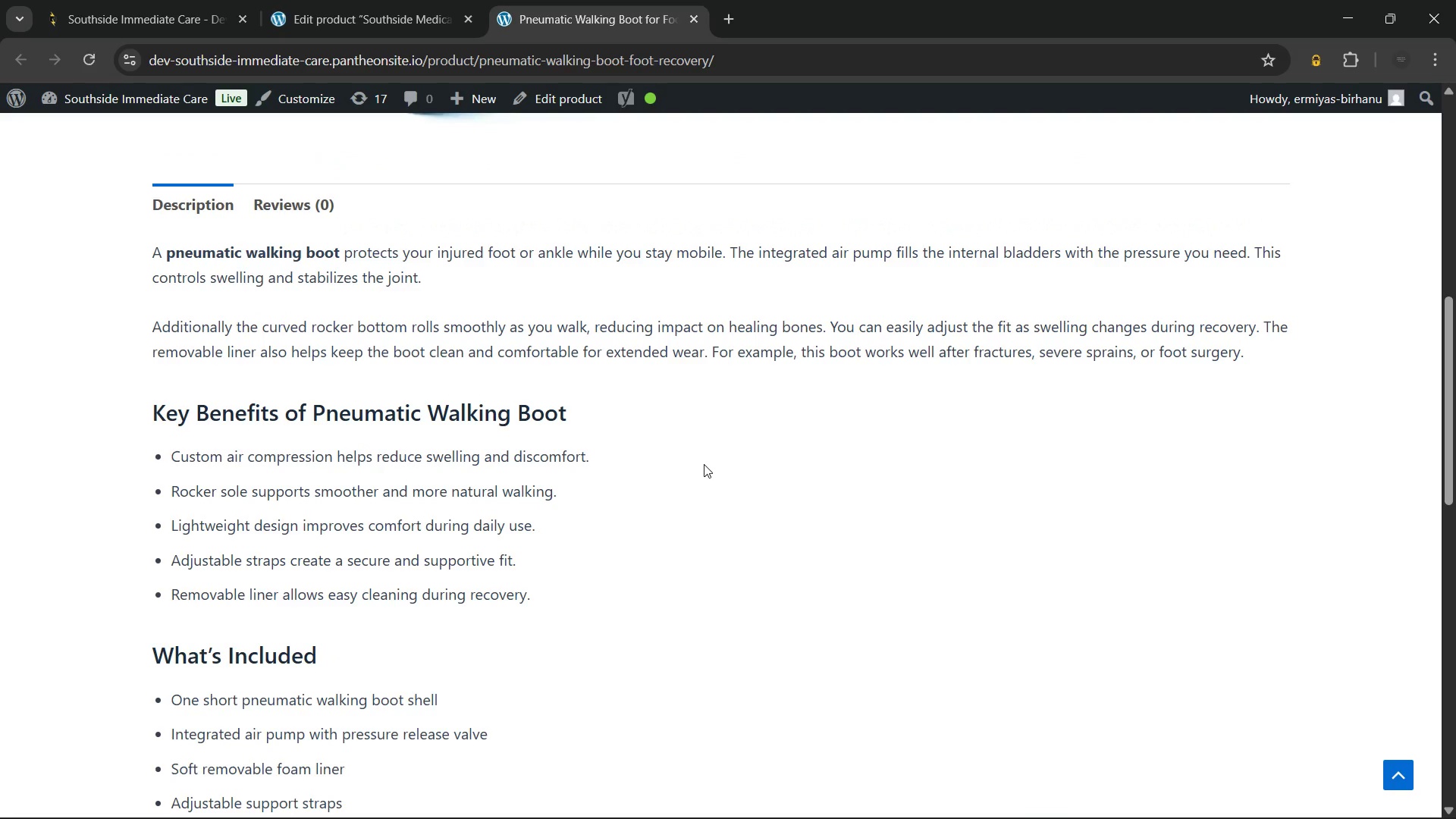 
scroll: coordinate [704, 464], scroll_direction: up, amount: 5.0
 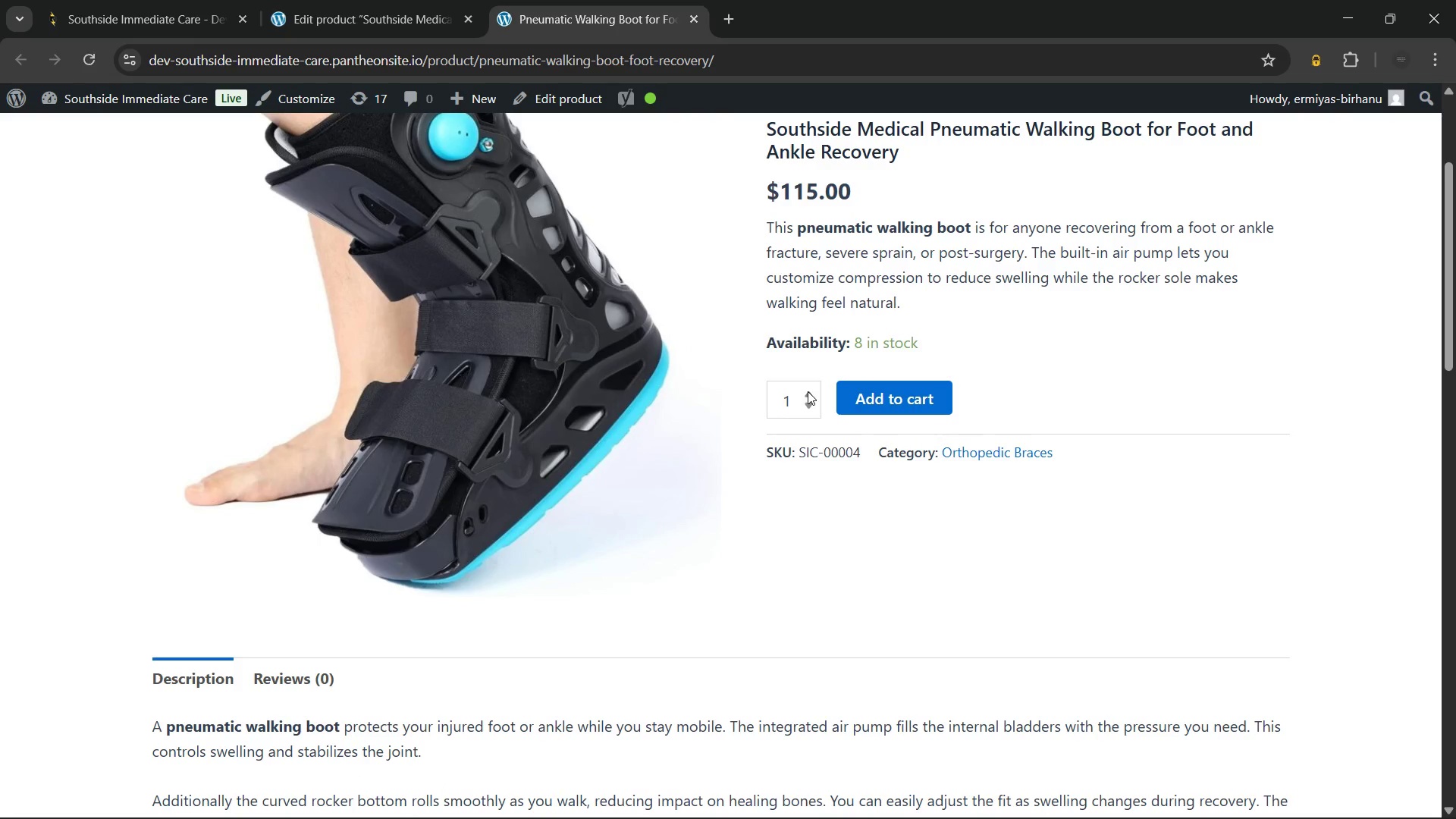 
double_click([808, 391])
 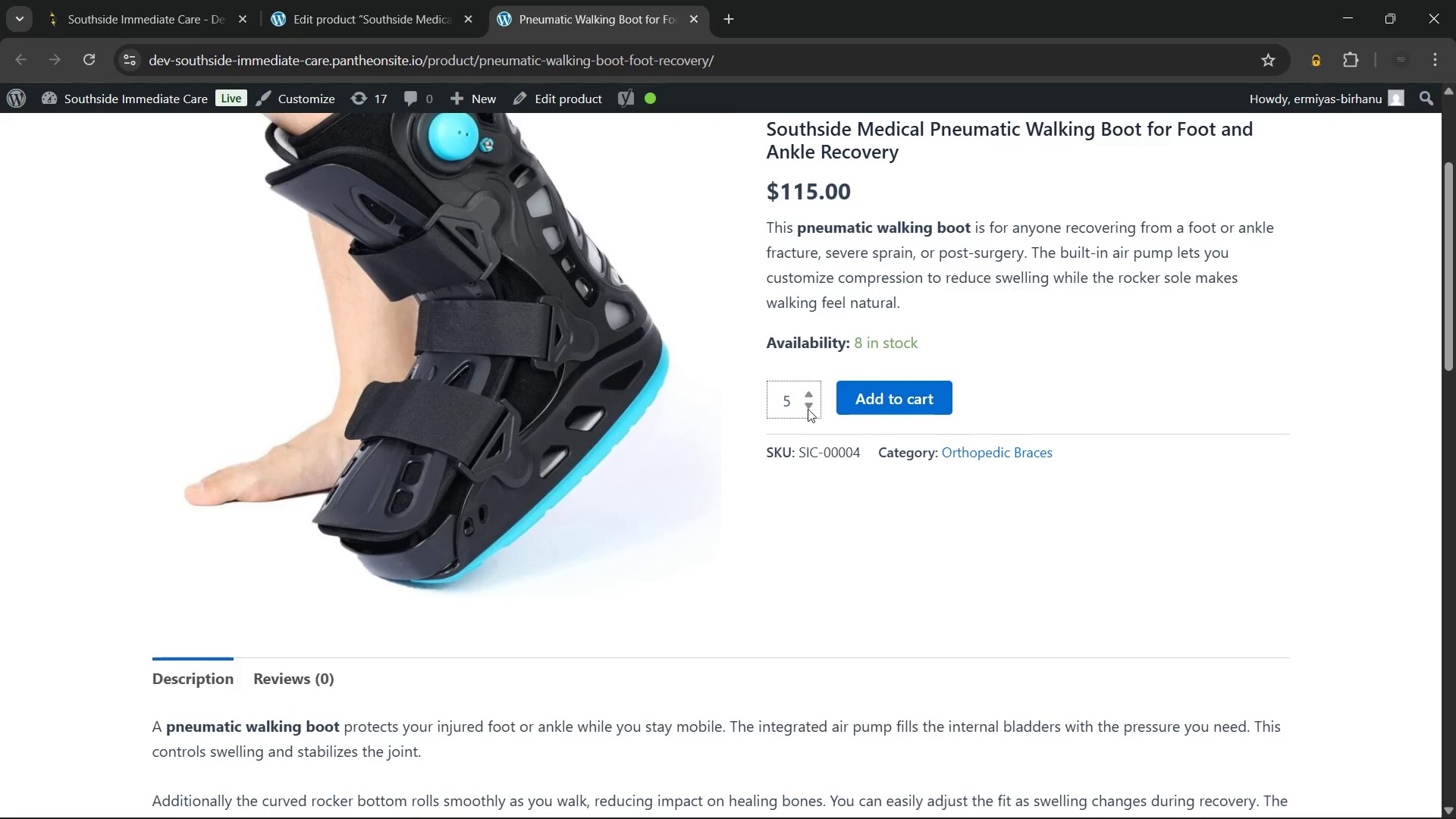 
double_click([807, 408])
 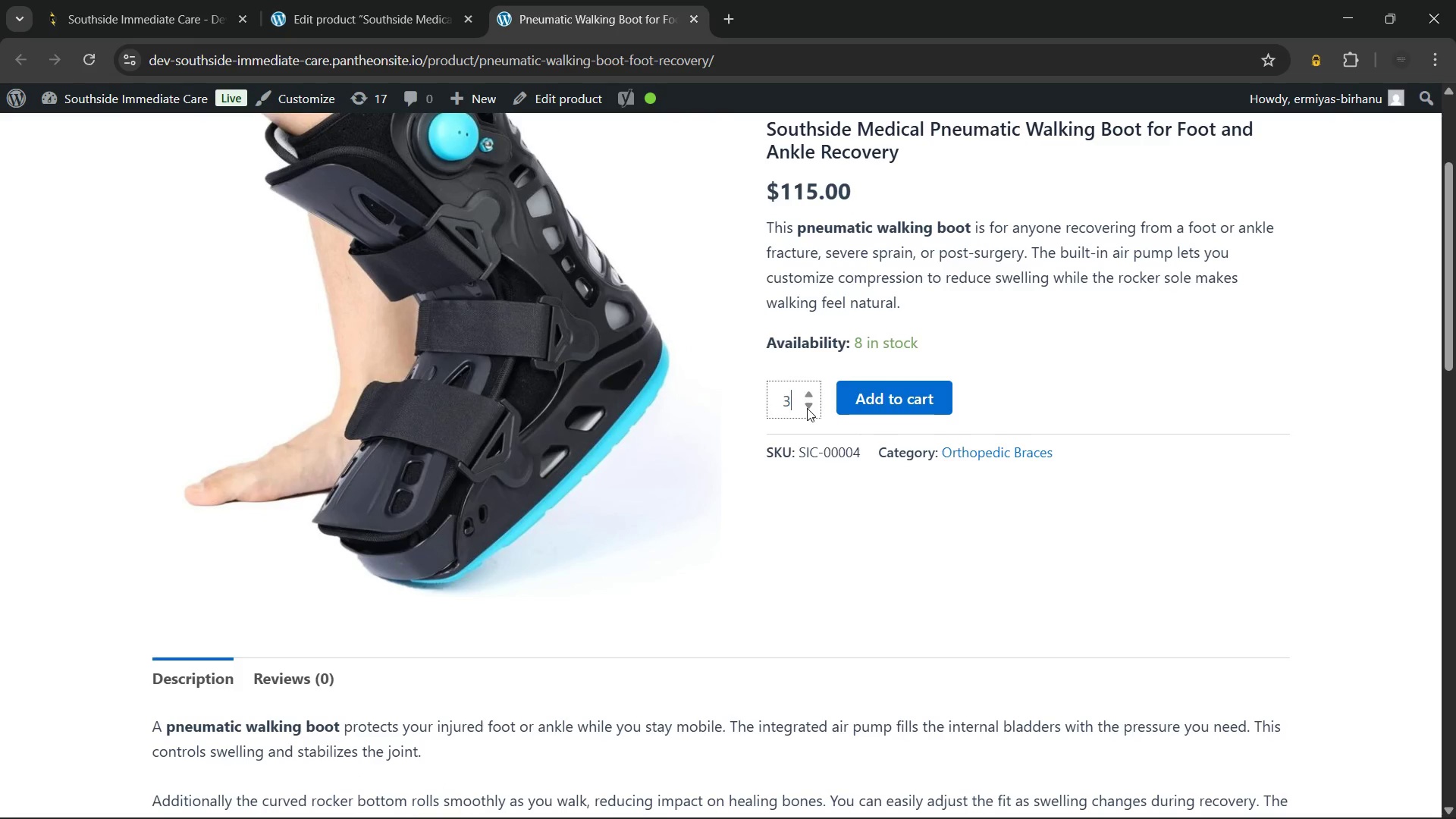 
triple_click([807, 408])
 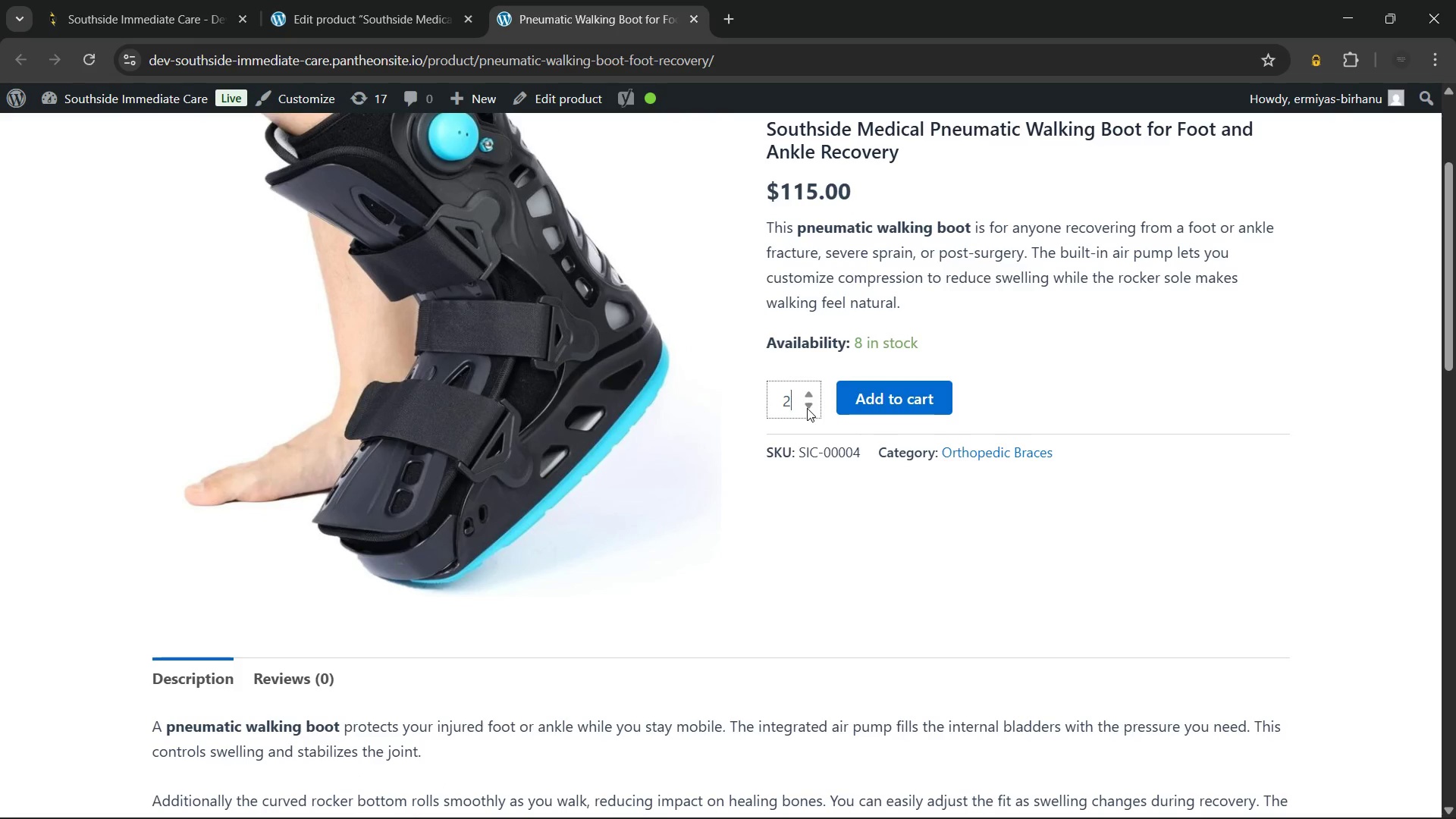 
triple_click([807, 408])
 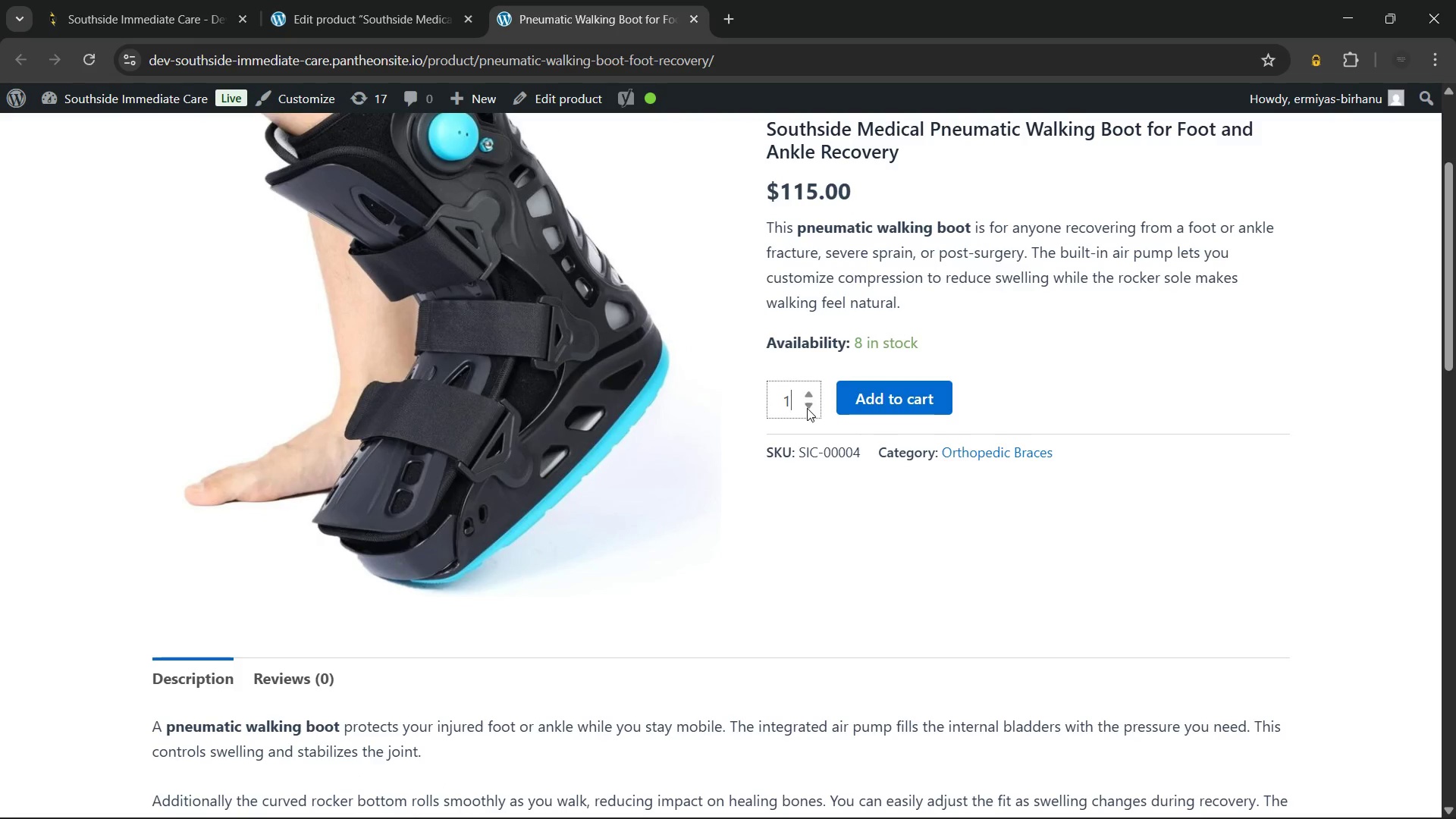 
triple_click([807, 408])
 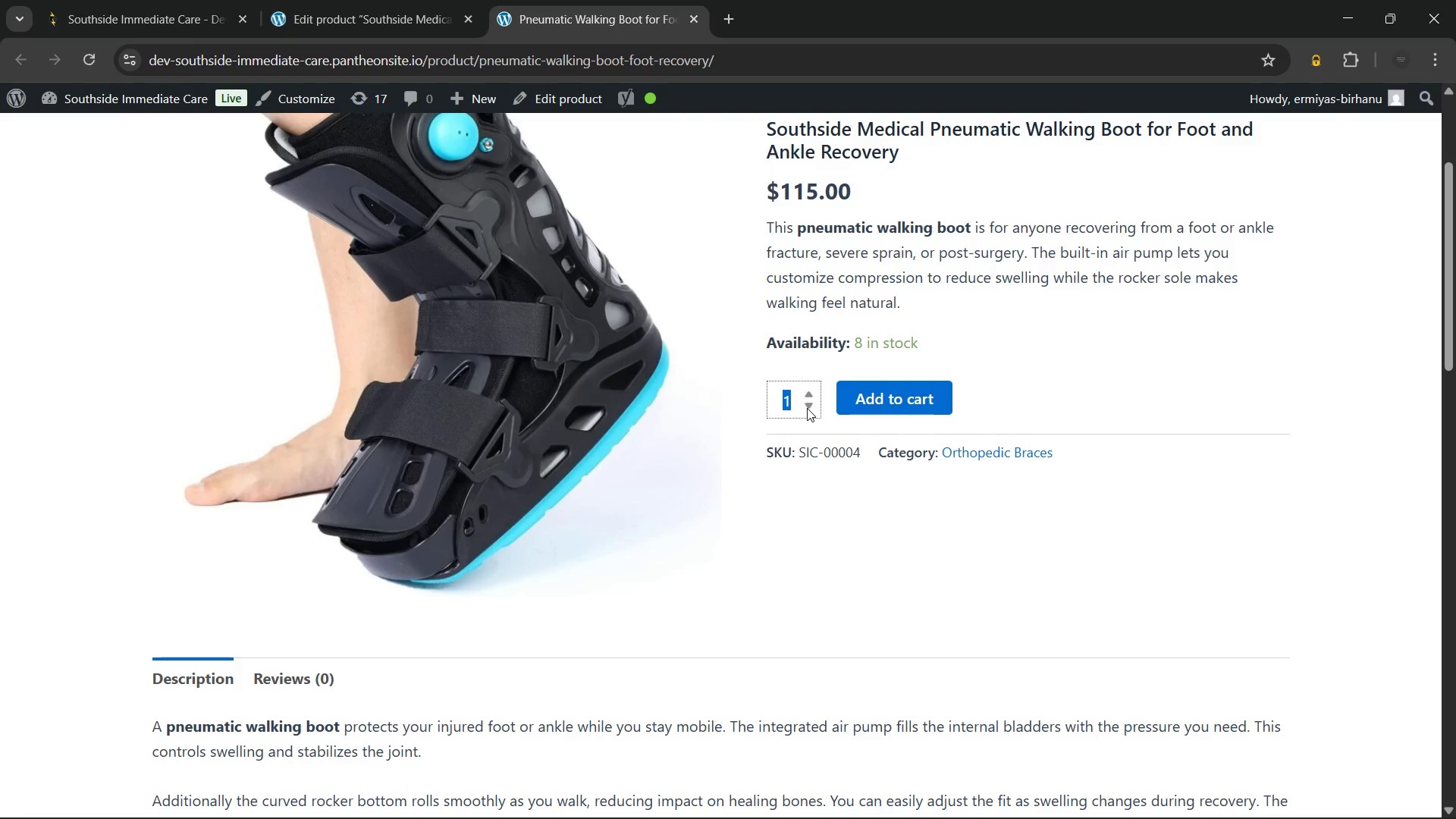 
triple_click([807, 408])
 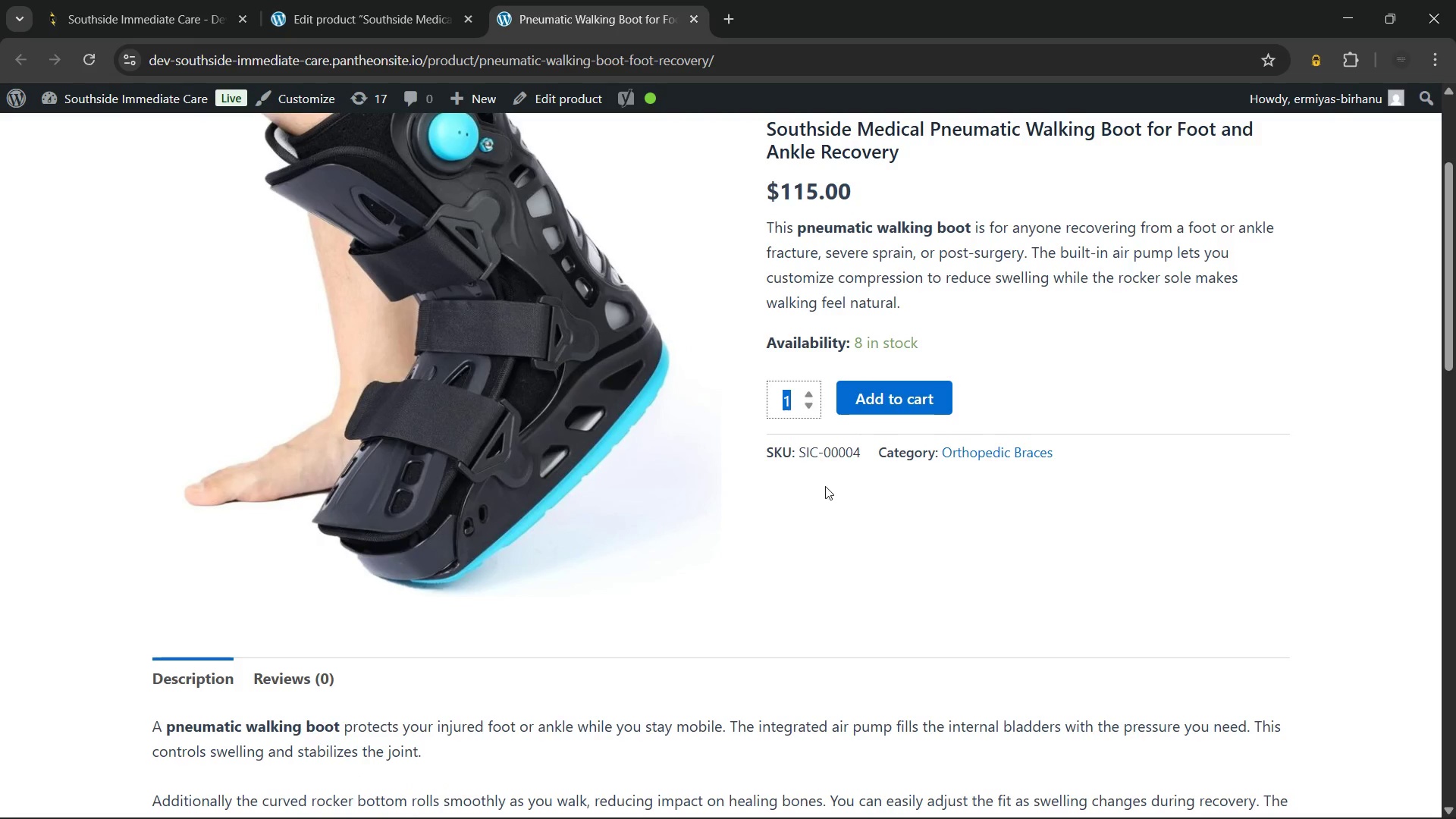 
left_click([825, 486])
 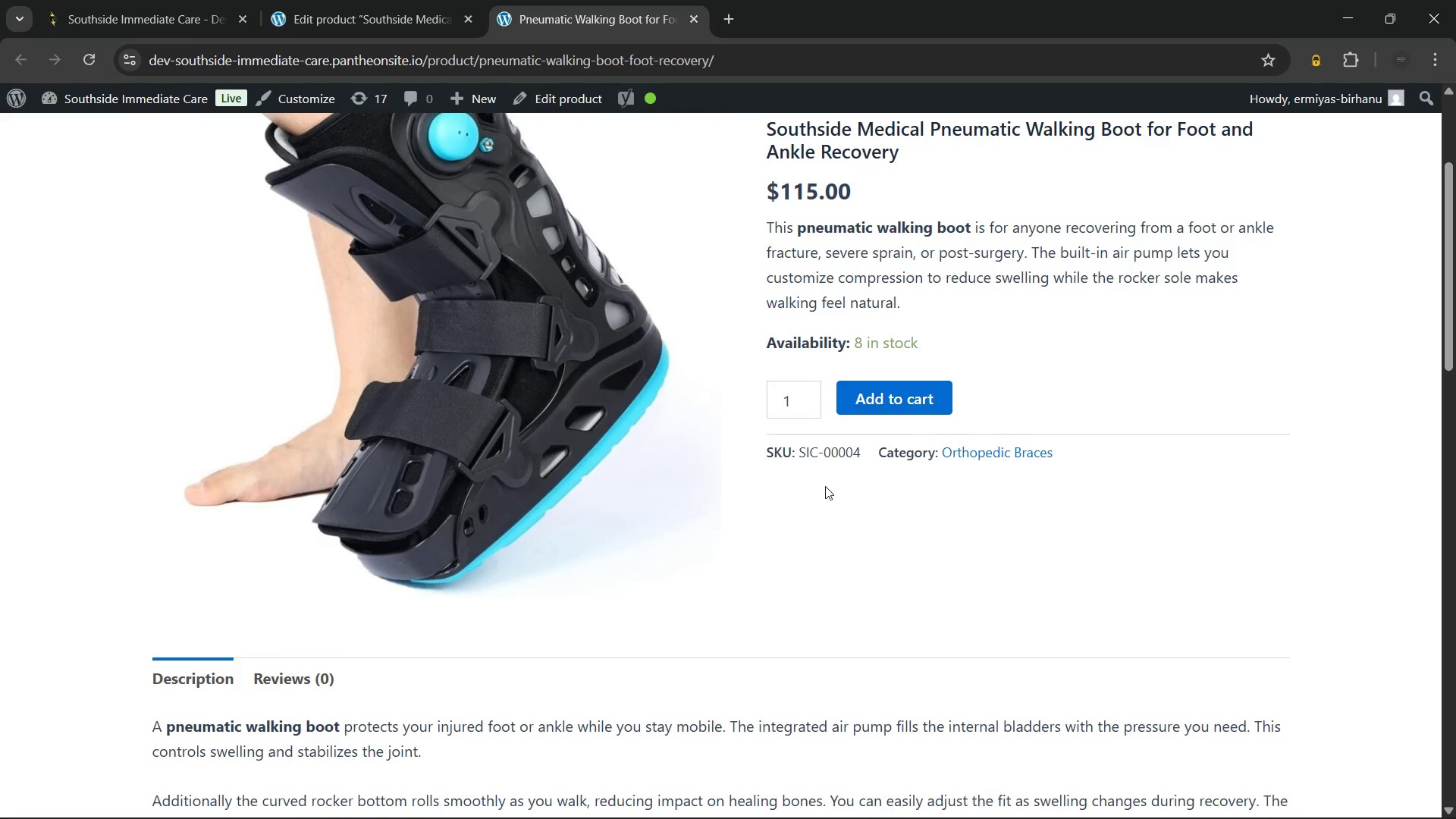 
scroll: coordinate [825, 486], scroll_direction: up, amount: 1.0
 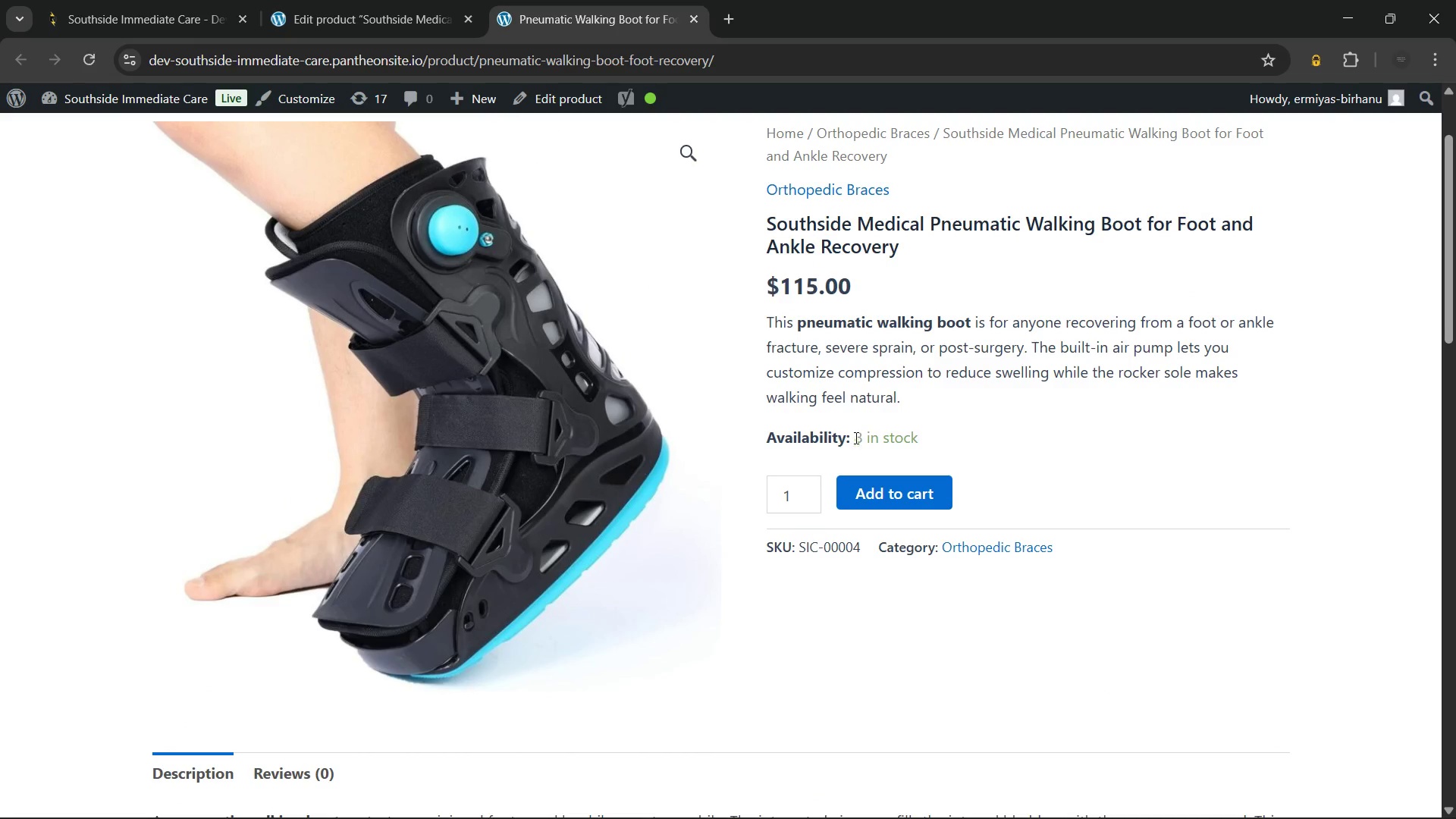 
left_click_drag(start_coordinate=[855, 438], to_coordinate=[1169, 439])
 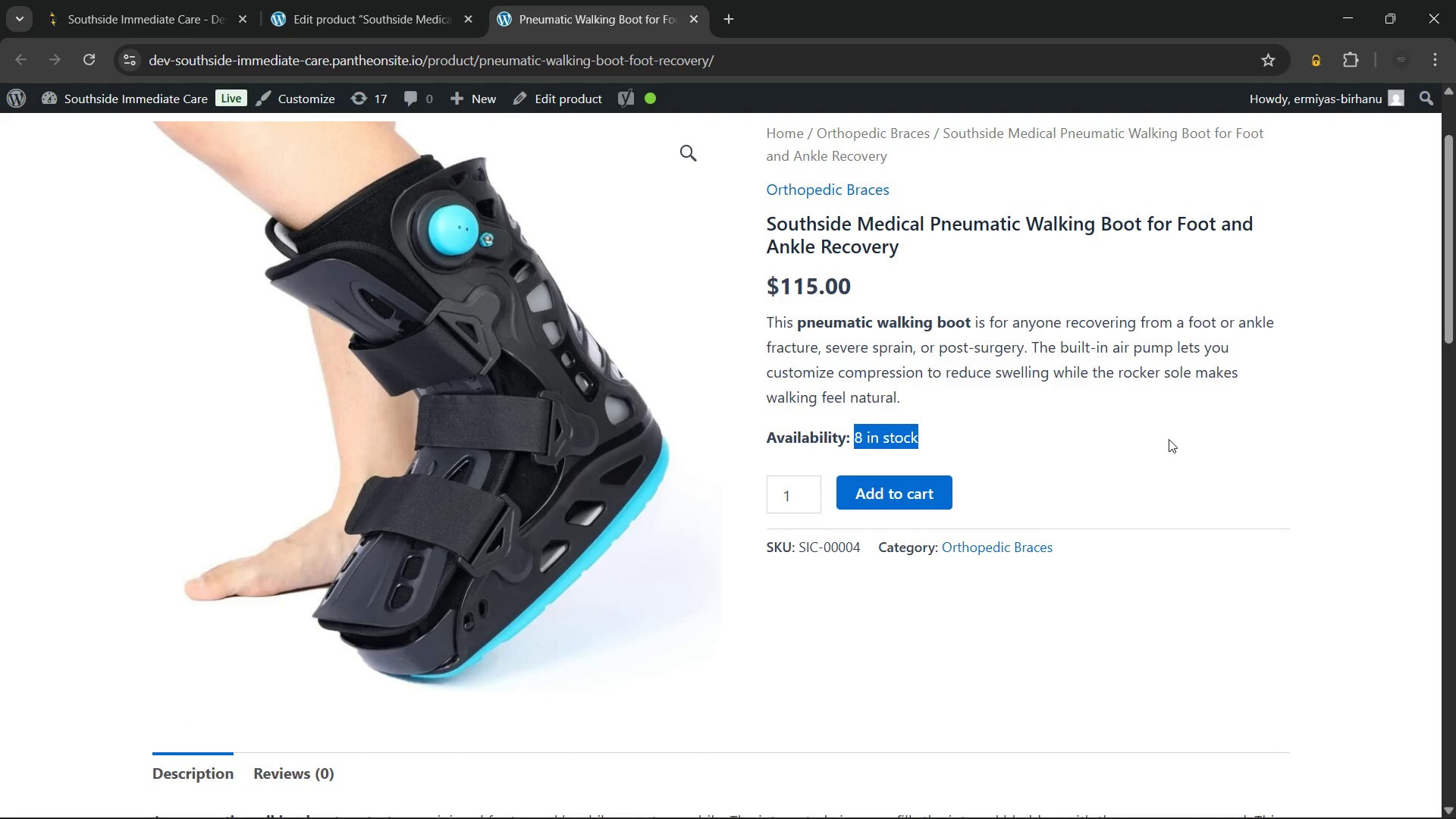 
left_click([1169, 439])
 